 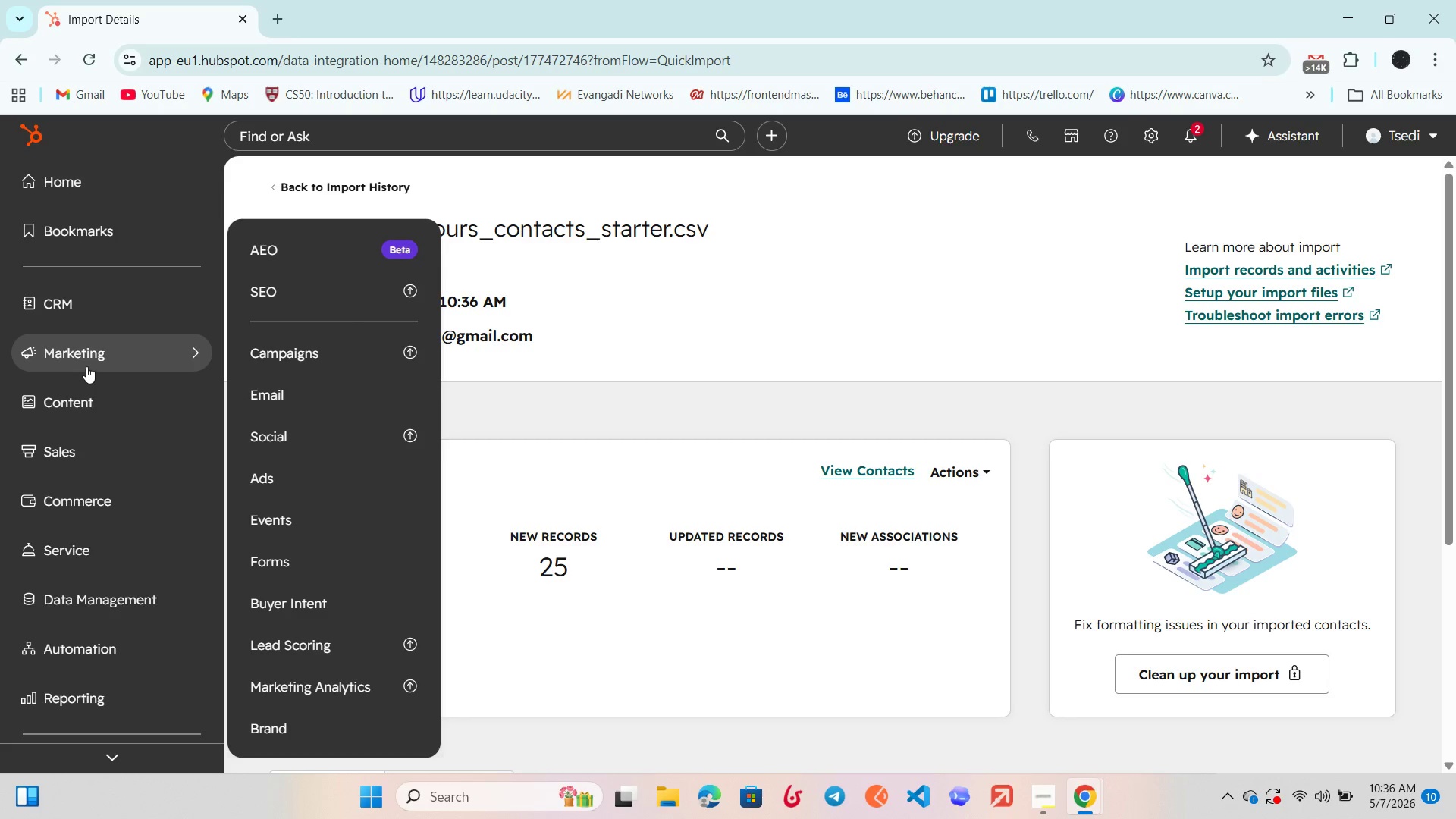 
left_click([339, 395])
 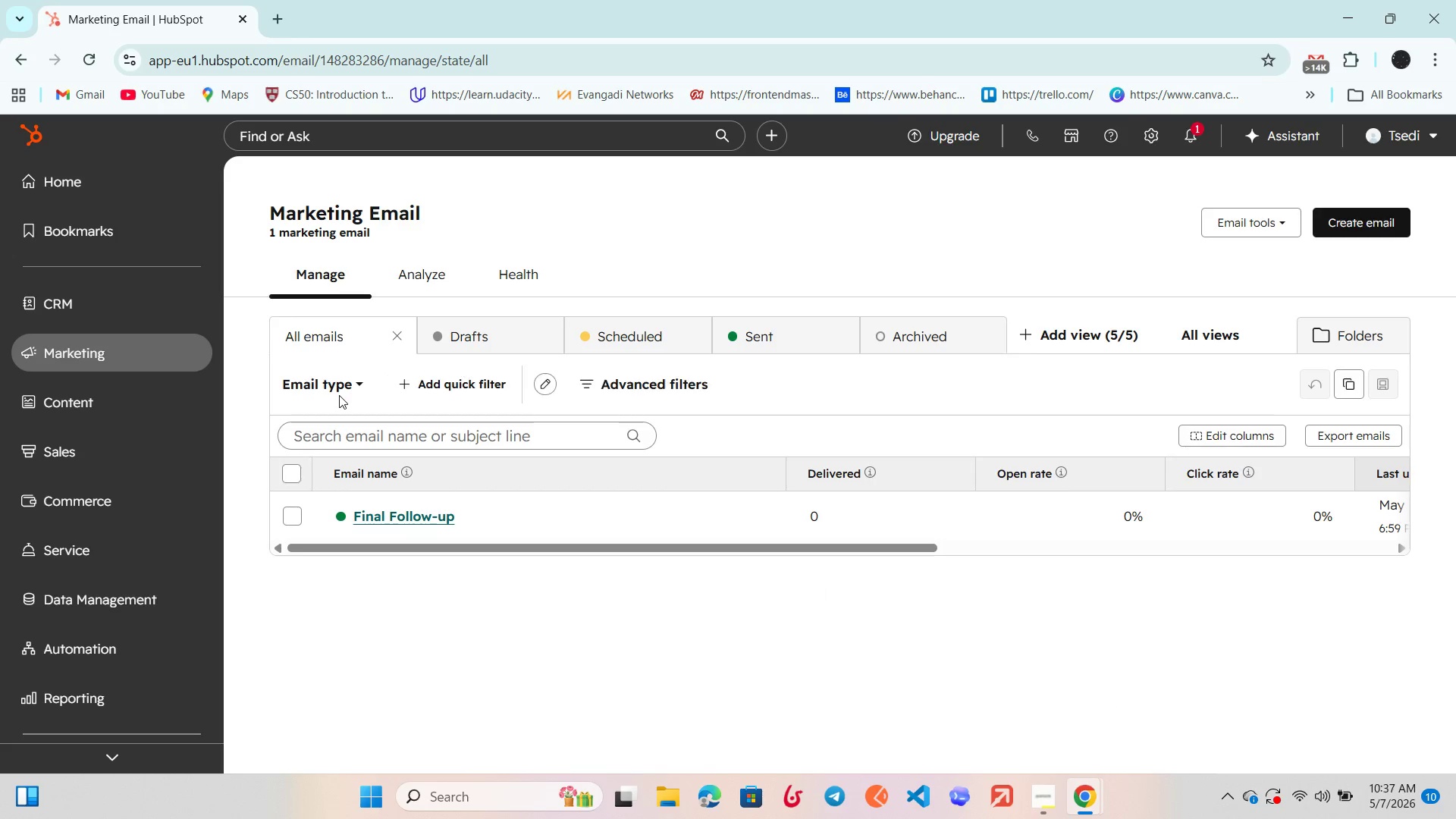 
wait(10.83)
 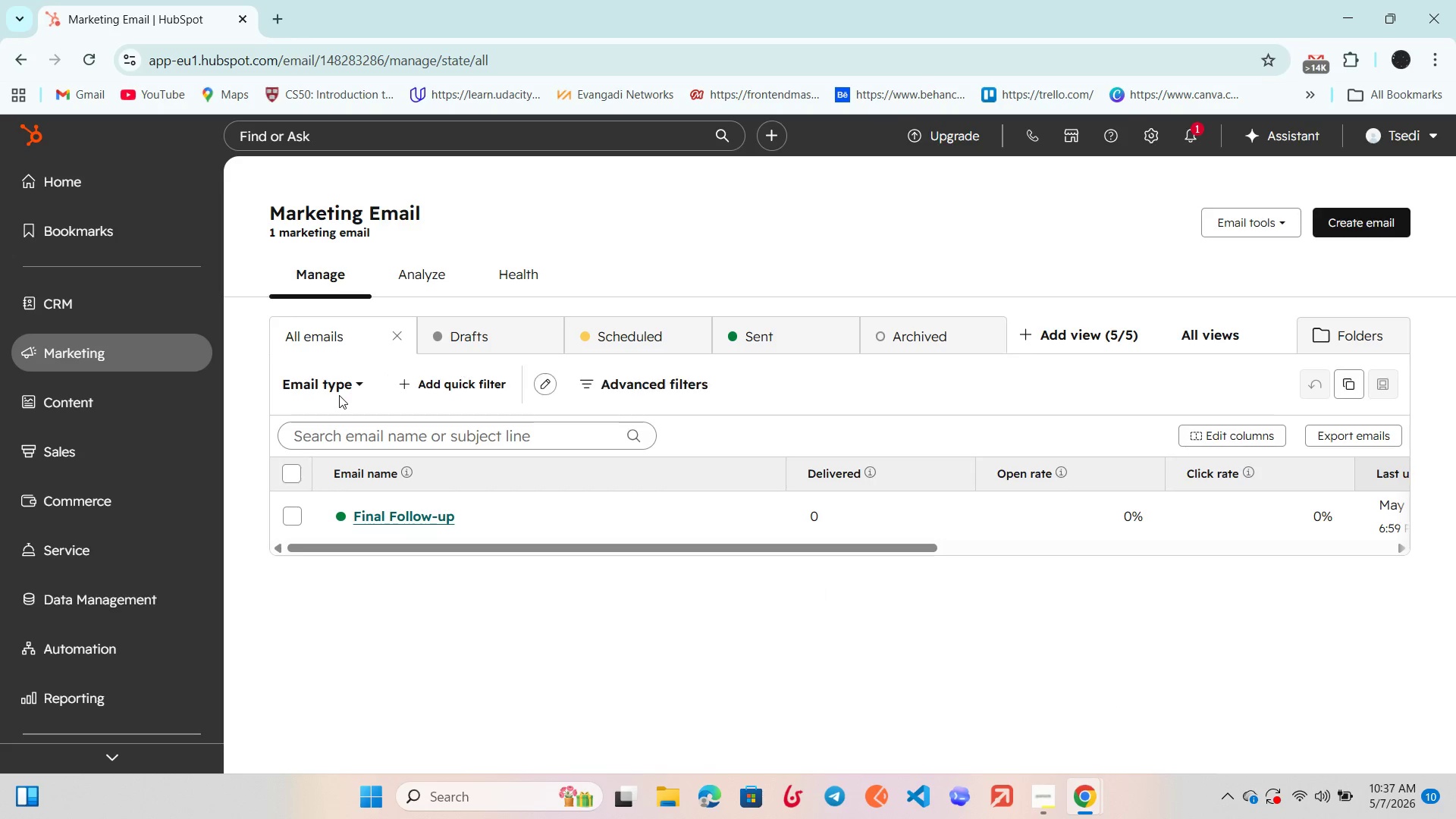 
left_click([1363, 224])
 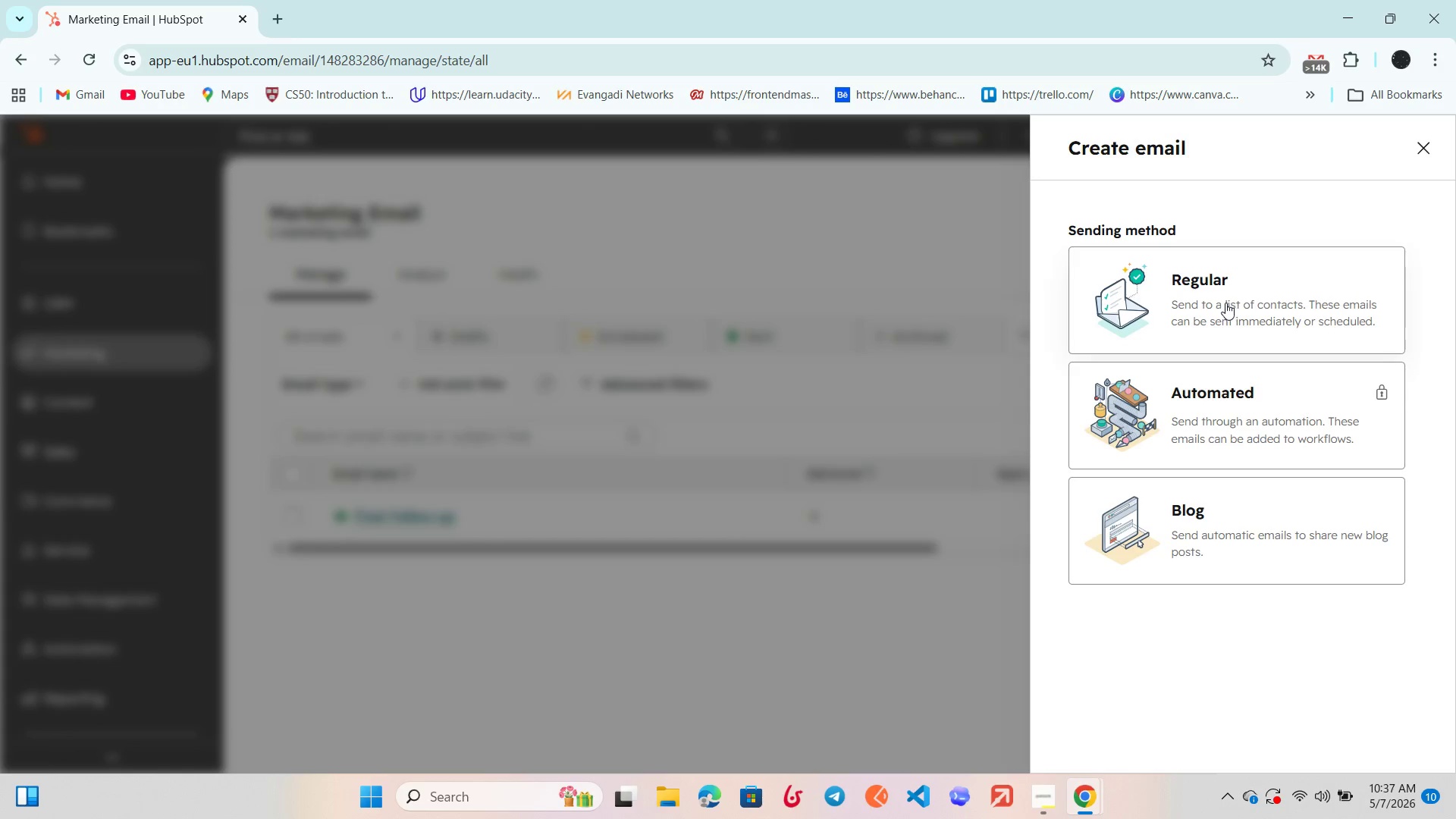 
left_click([1216, 306])
 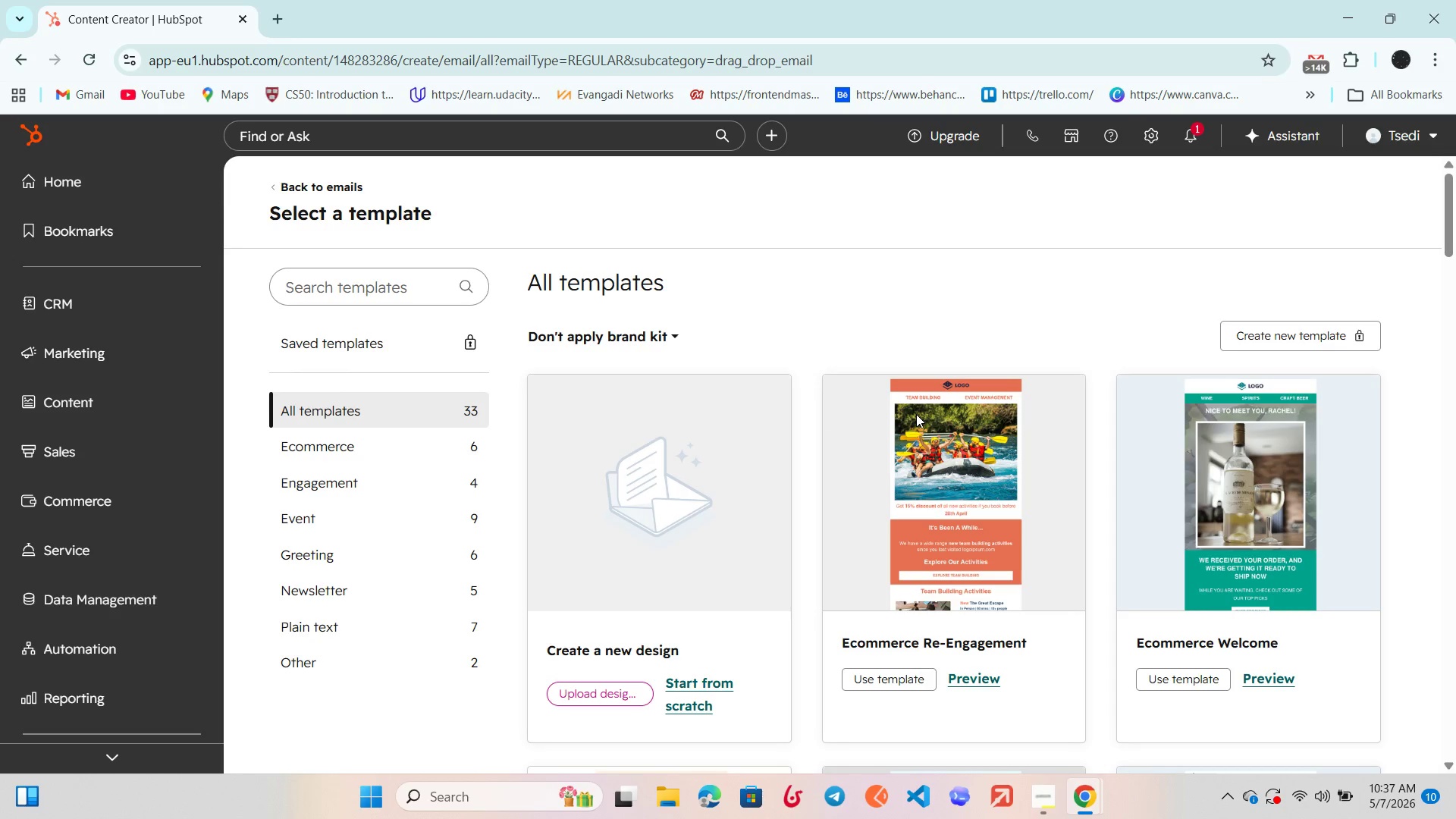 
scroll: coordinate [916, 414], scroll_direction: down, amount: 1.0
 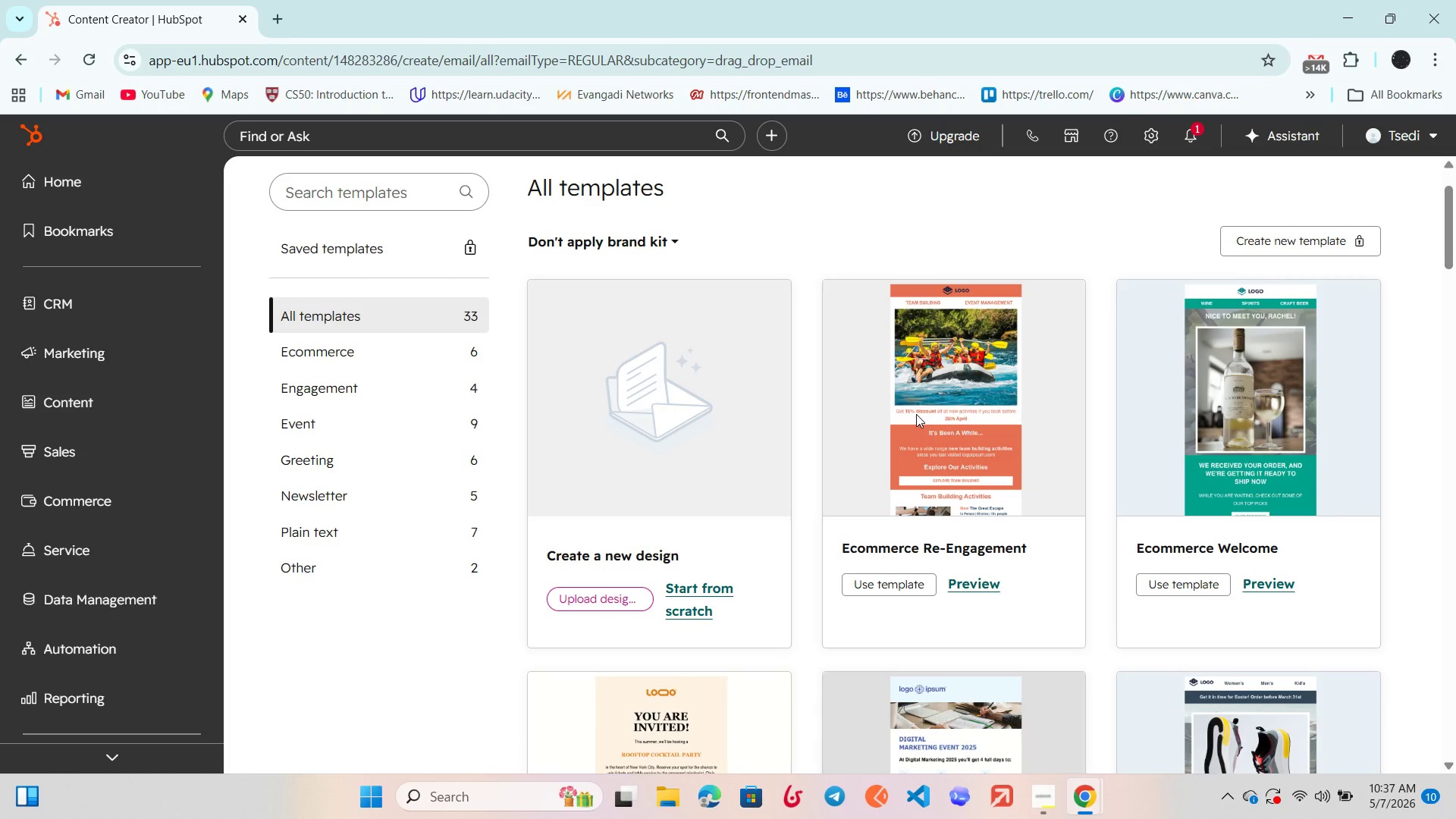 
scroll: coordinate [916, 414], scroll_direction: none, amount: 0.0
 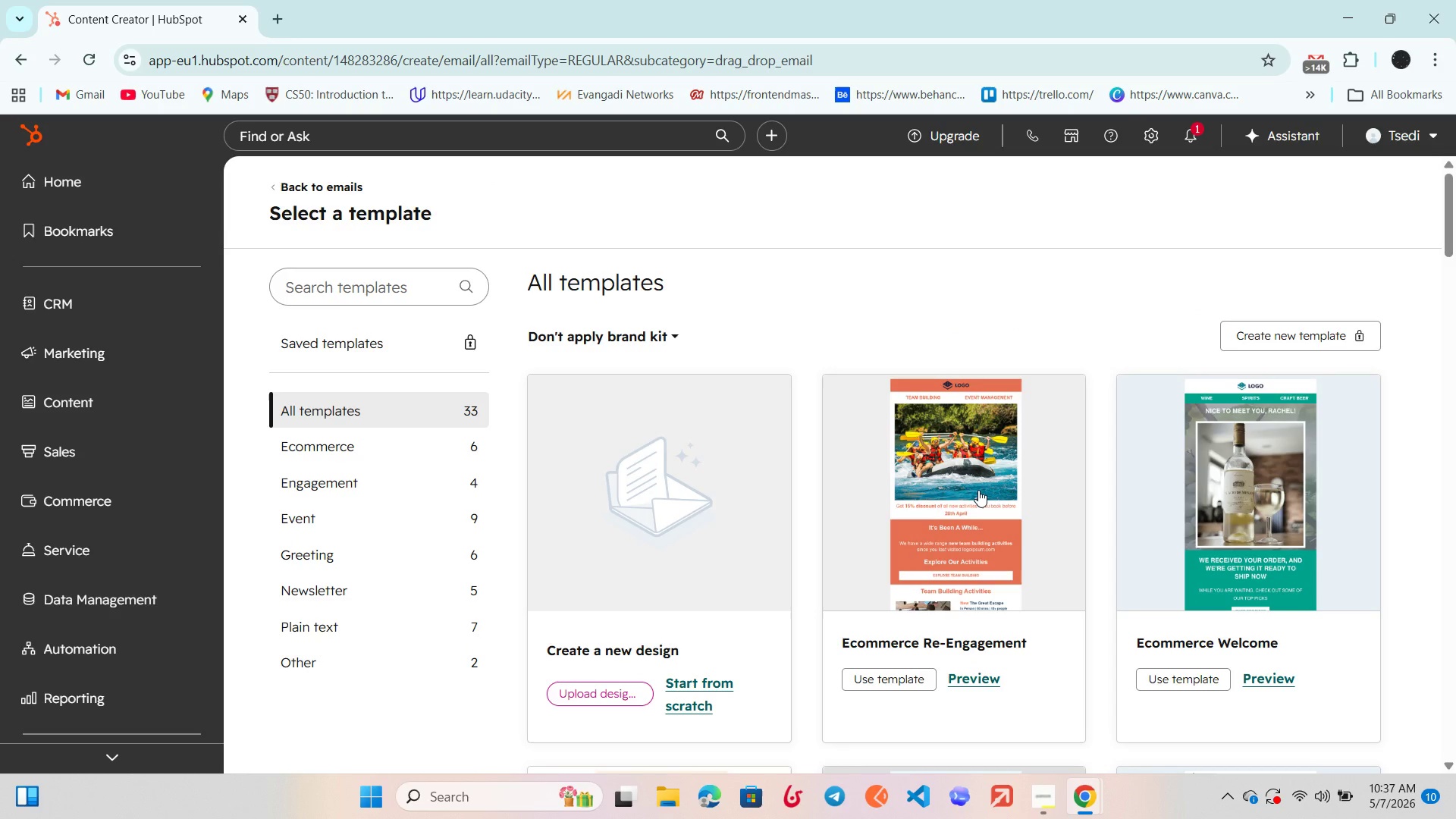 
left_click([978, 490])
 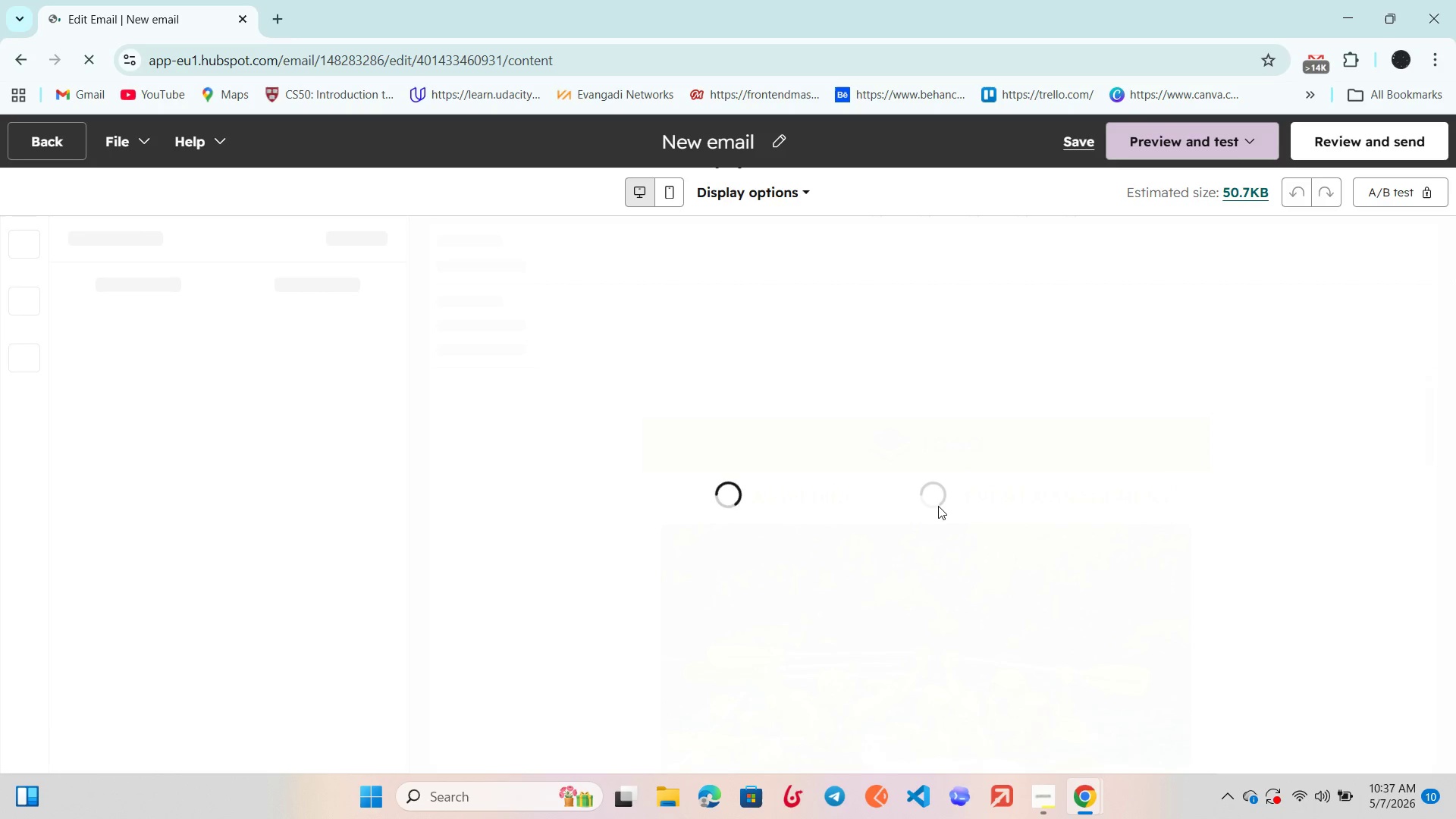 
left_click([775, 491])
 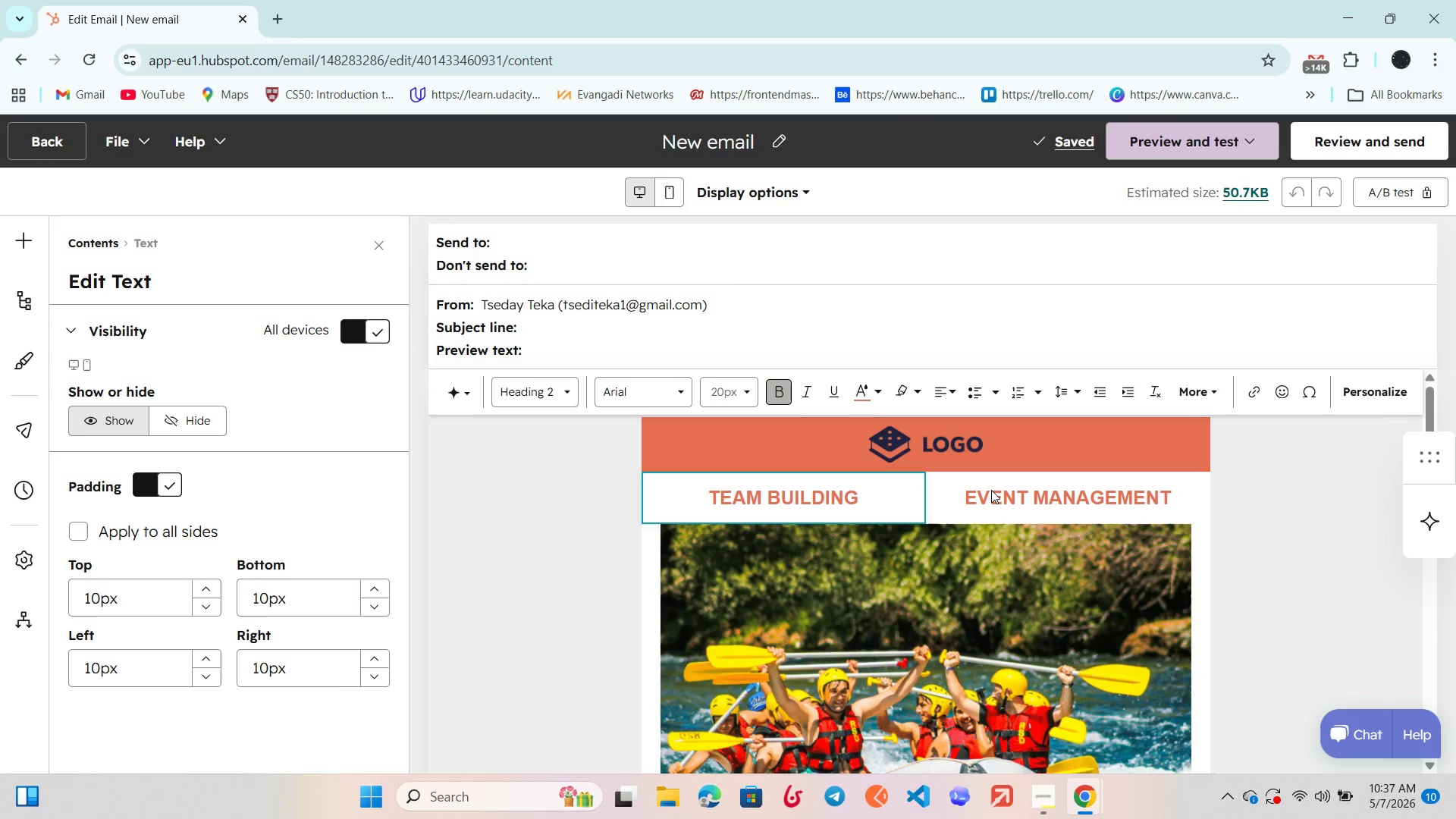 
wait(5.38)
 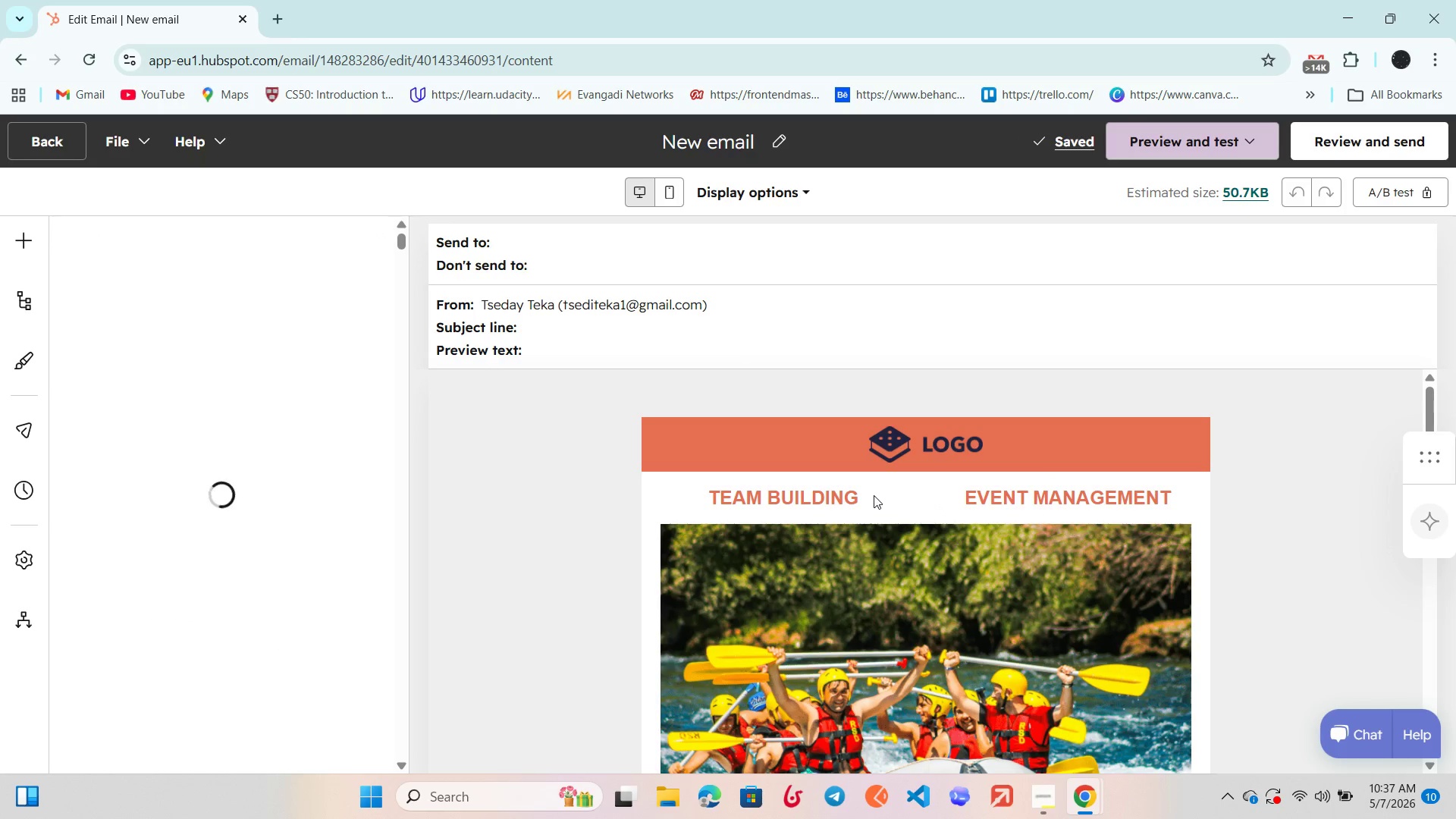 
left_click([571, 551])
 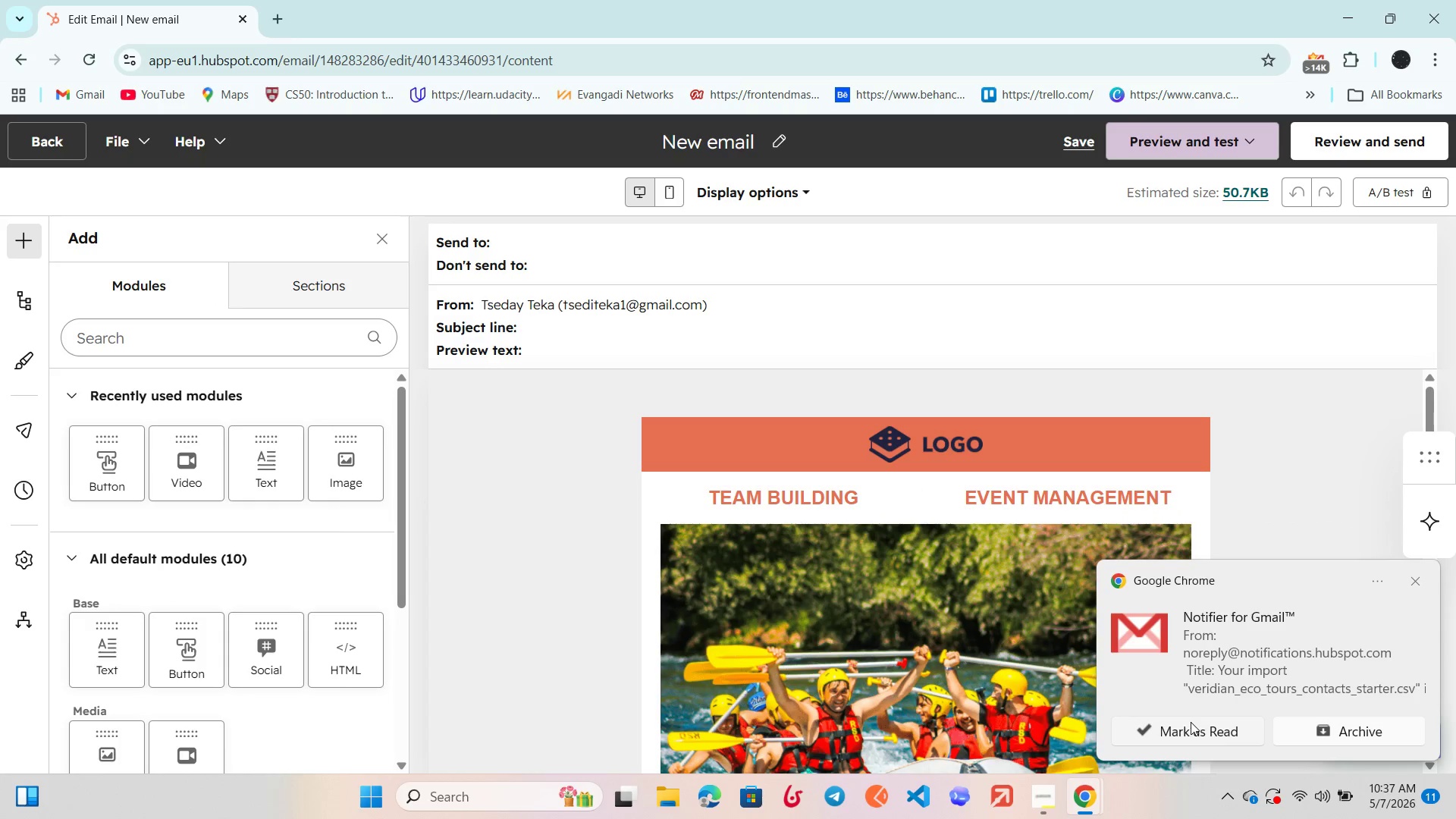 
left_click([1194, 728])
 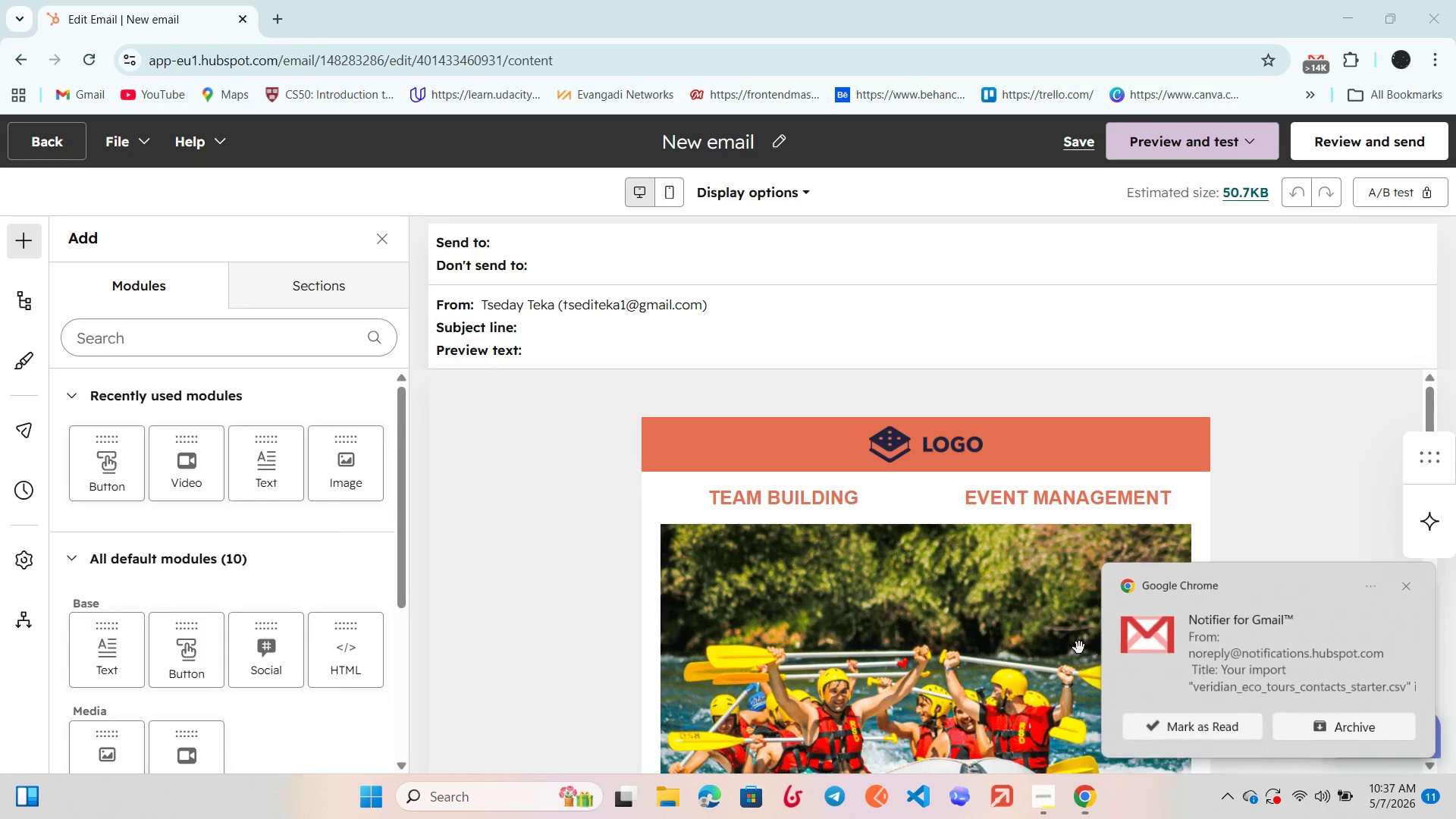 
left_click([915, 465])
 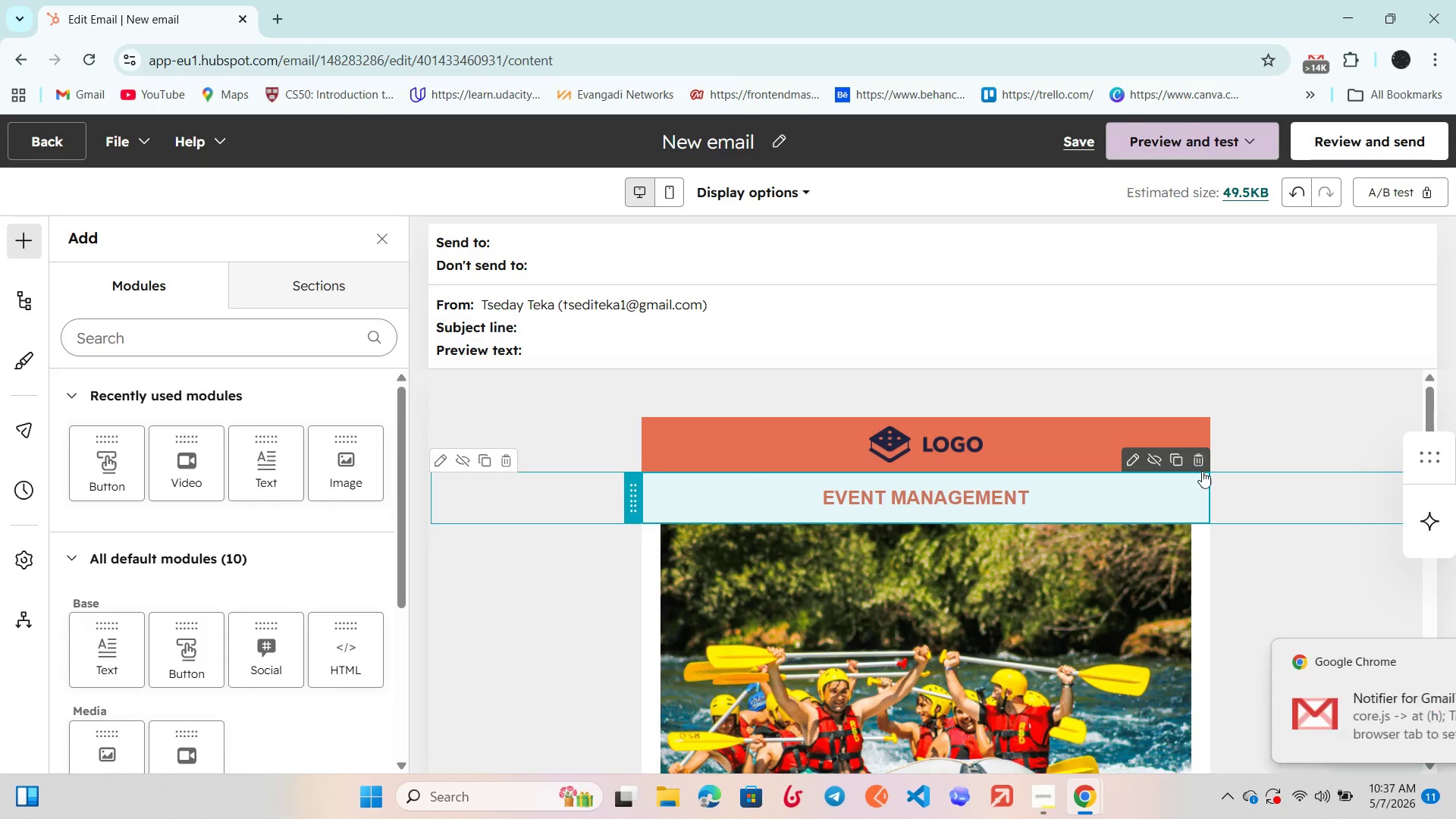 
left_click([1204, 466])
 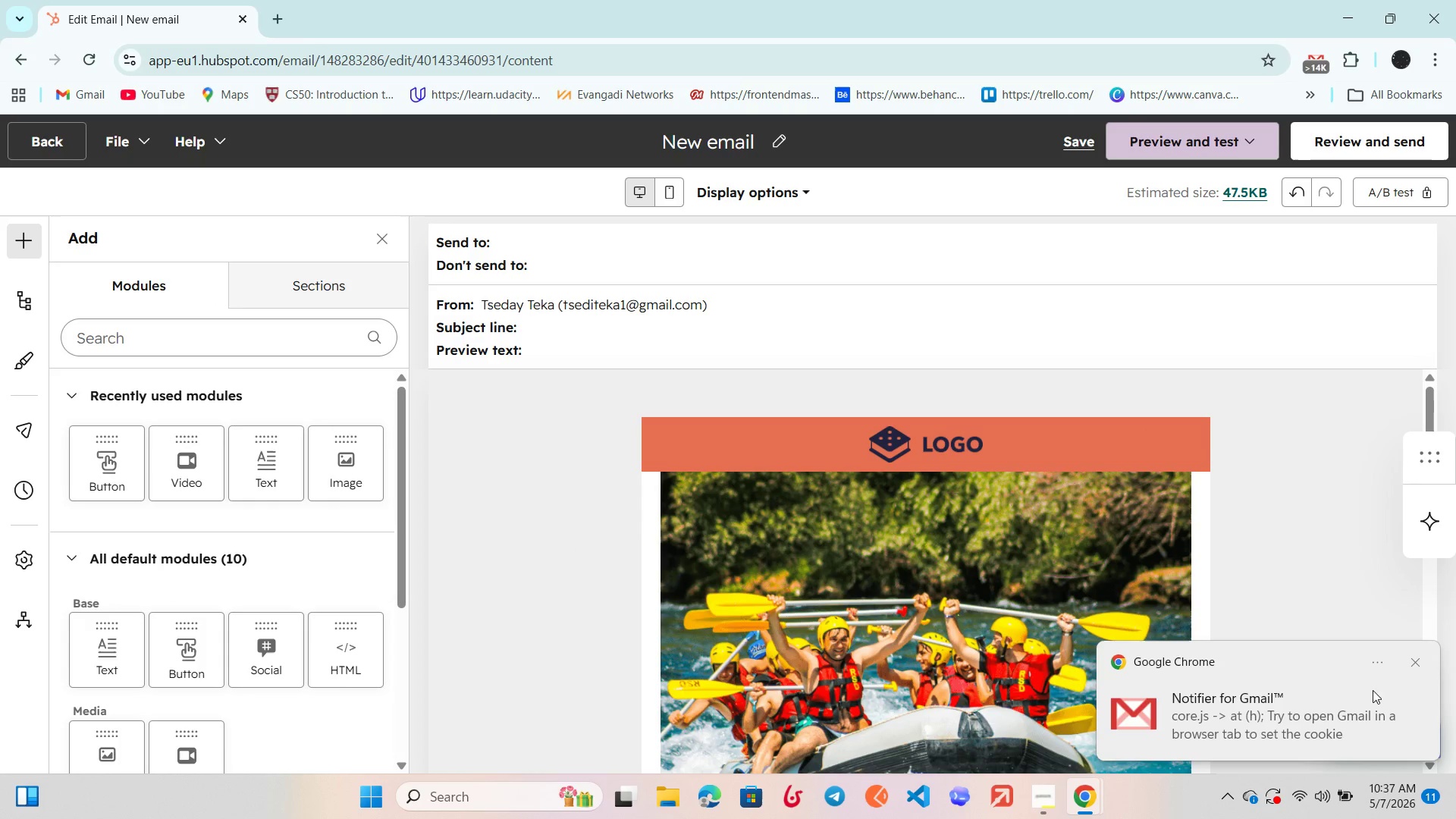 
left_click([1416, 661])
 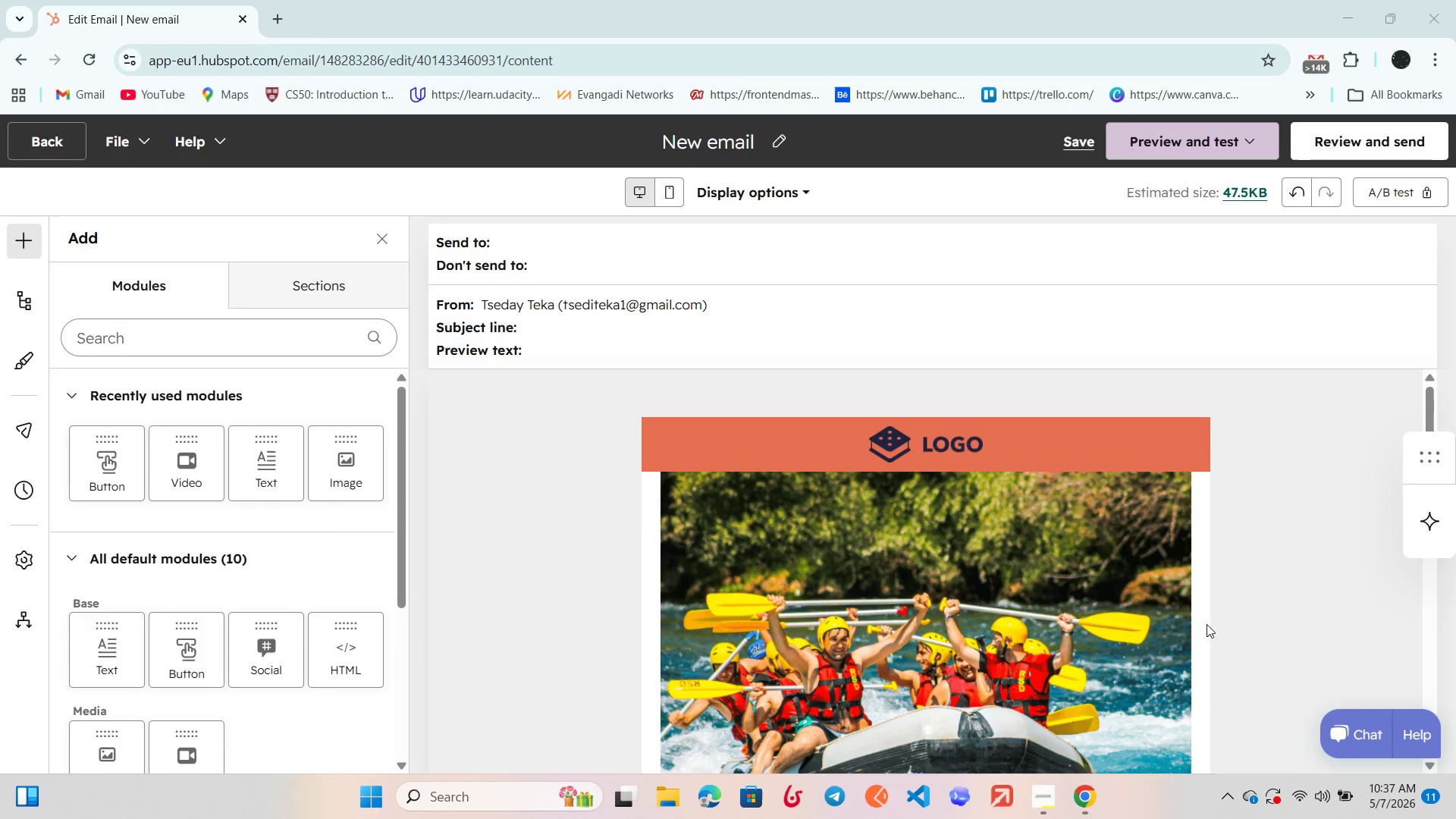 
scroll: coordinate [1186, 619], scroll_direction: down, amount: 1.0
 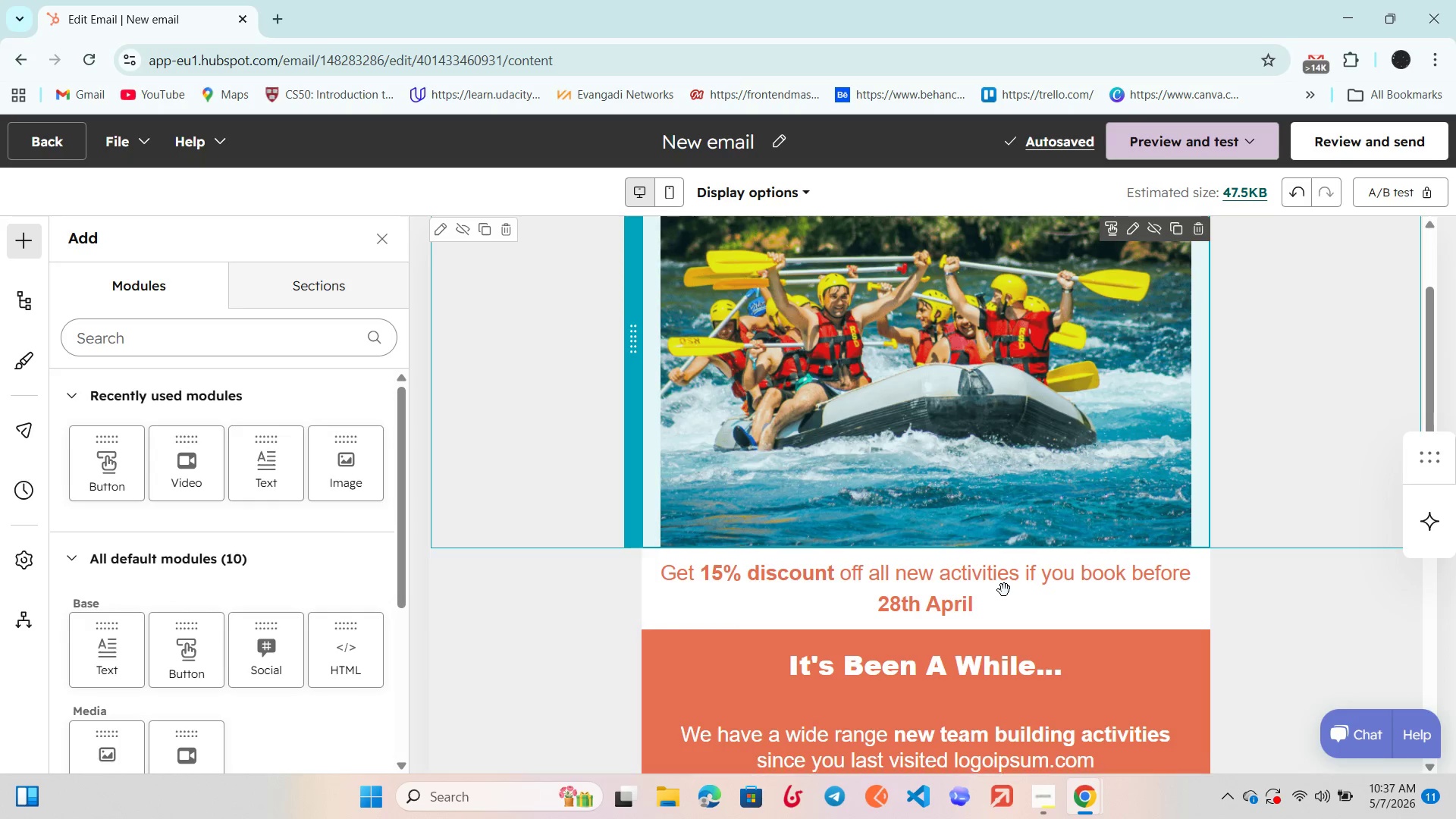 
scroll: coordinate [1004, 590], scroll_direction: none, amount: 0.0
 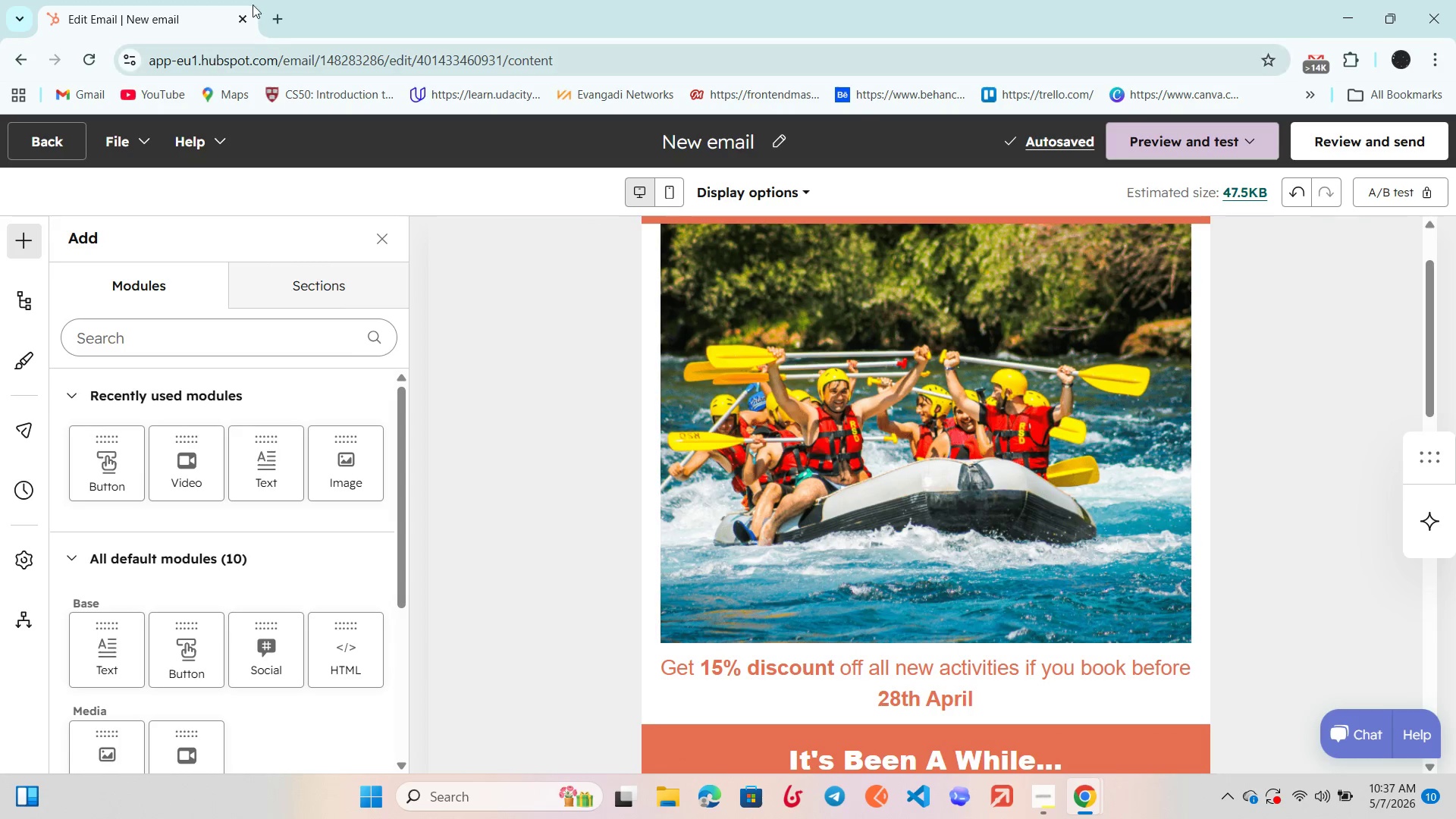 
left_click([272, 0])
 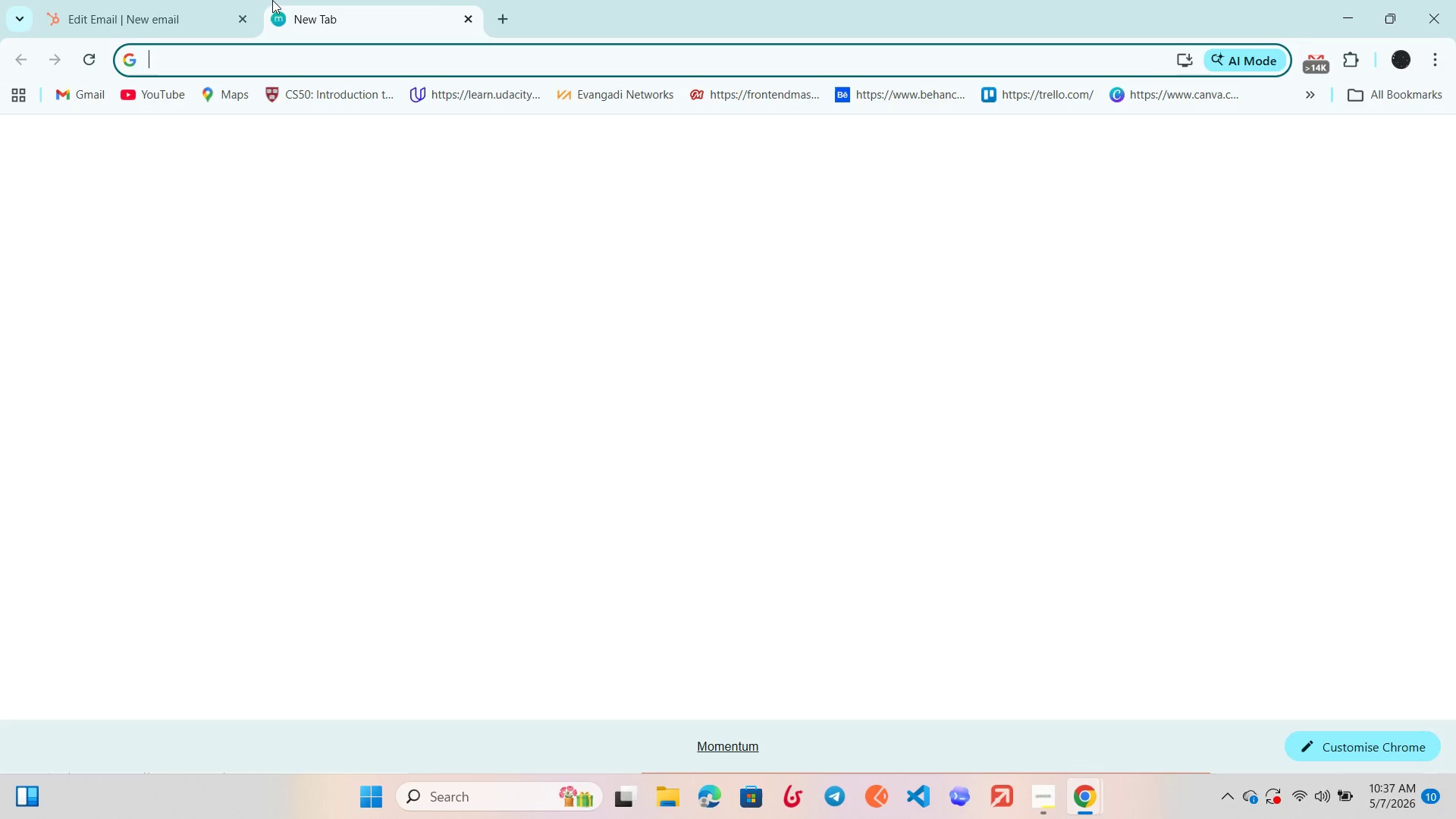 
type(uns)
 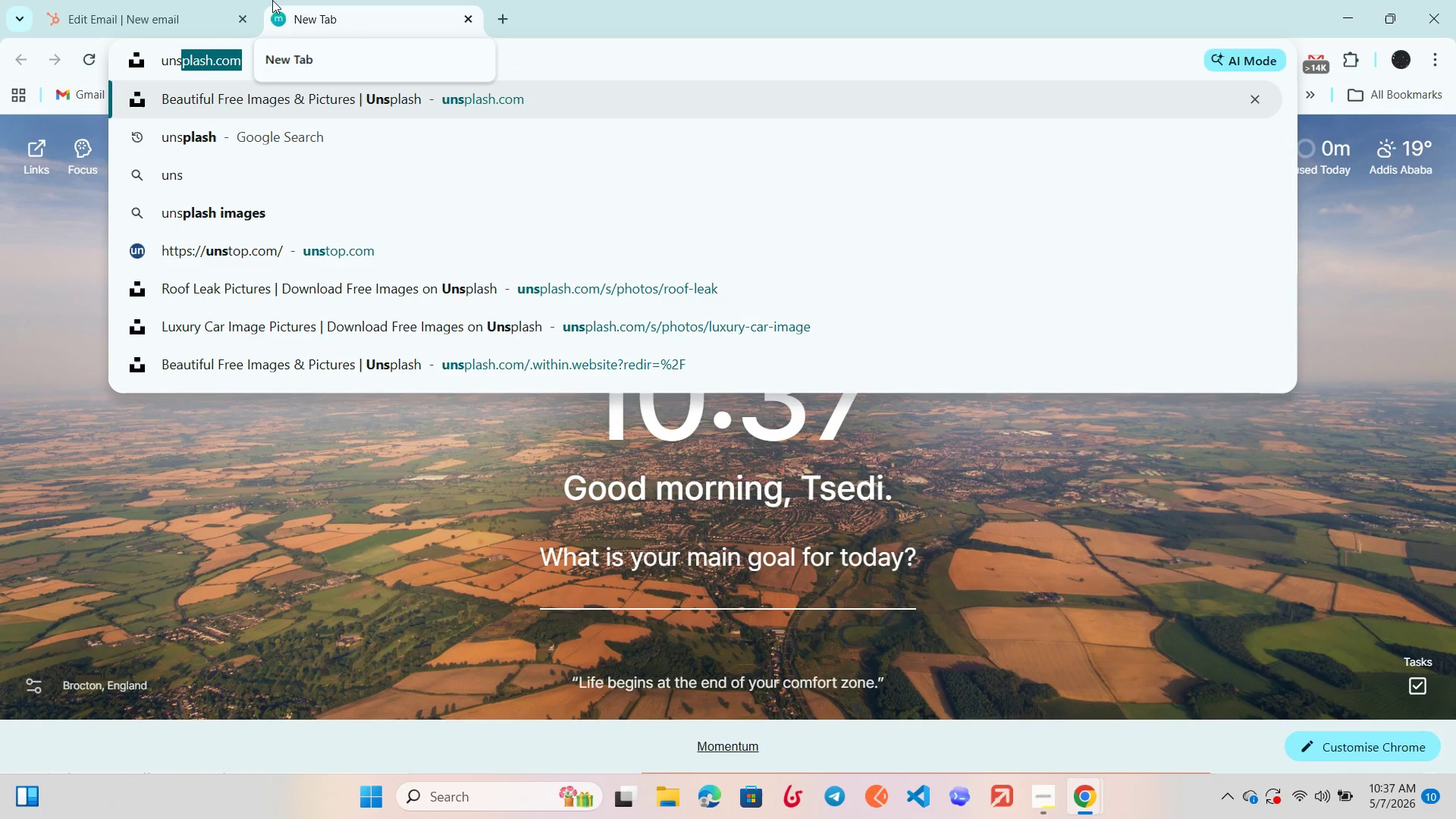 
key(Enter)
 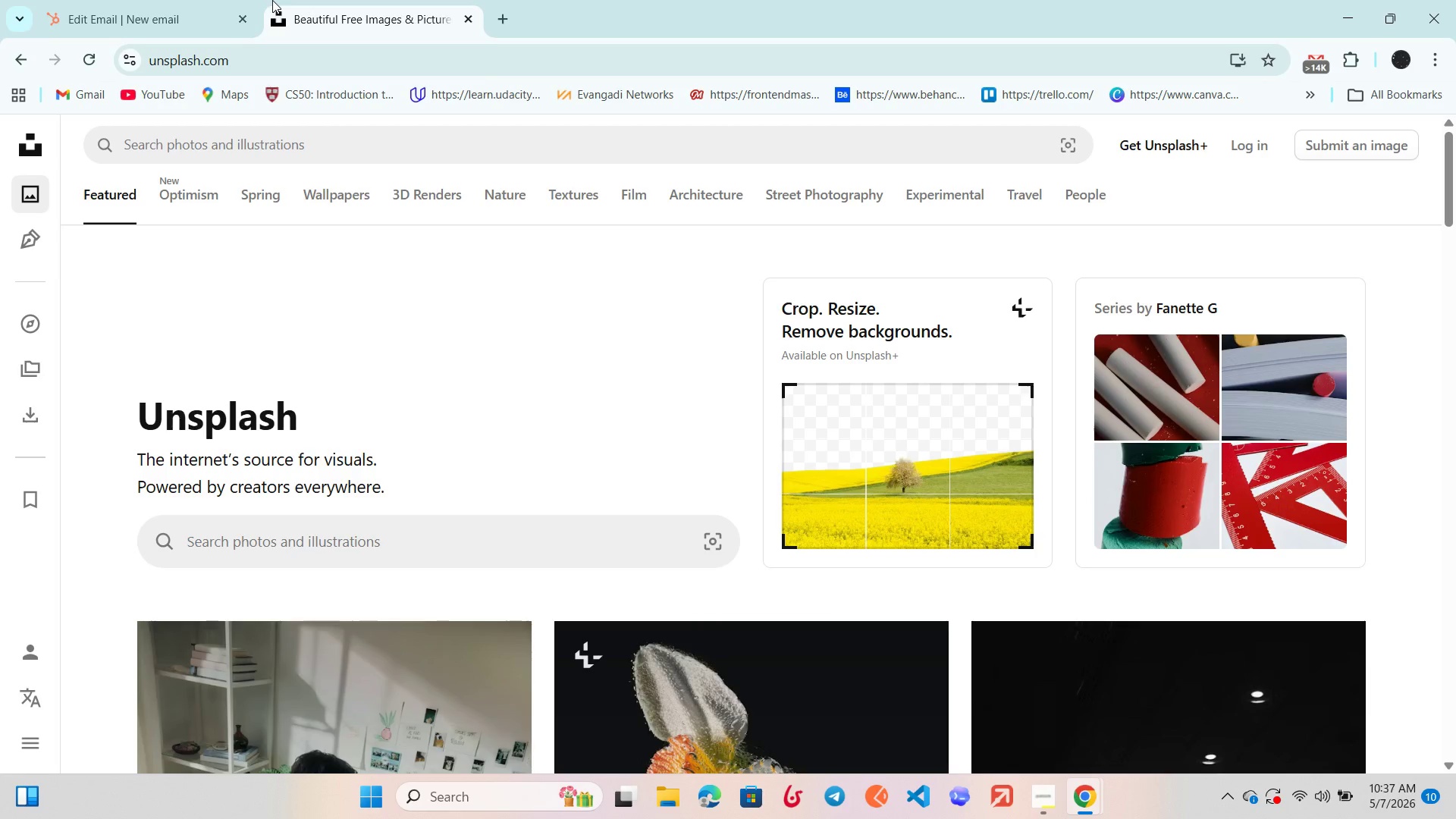 
left_click([165, 138])
 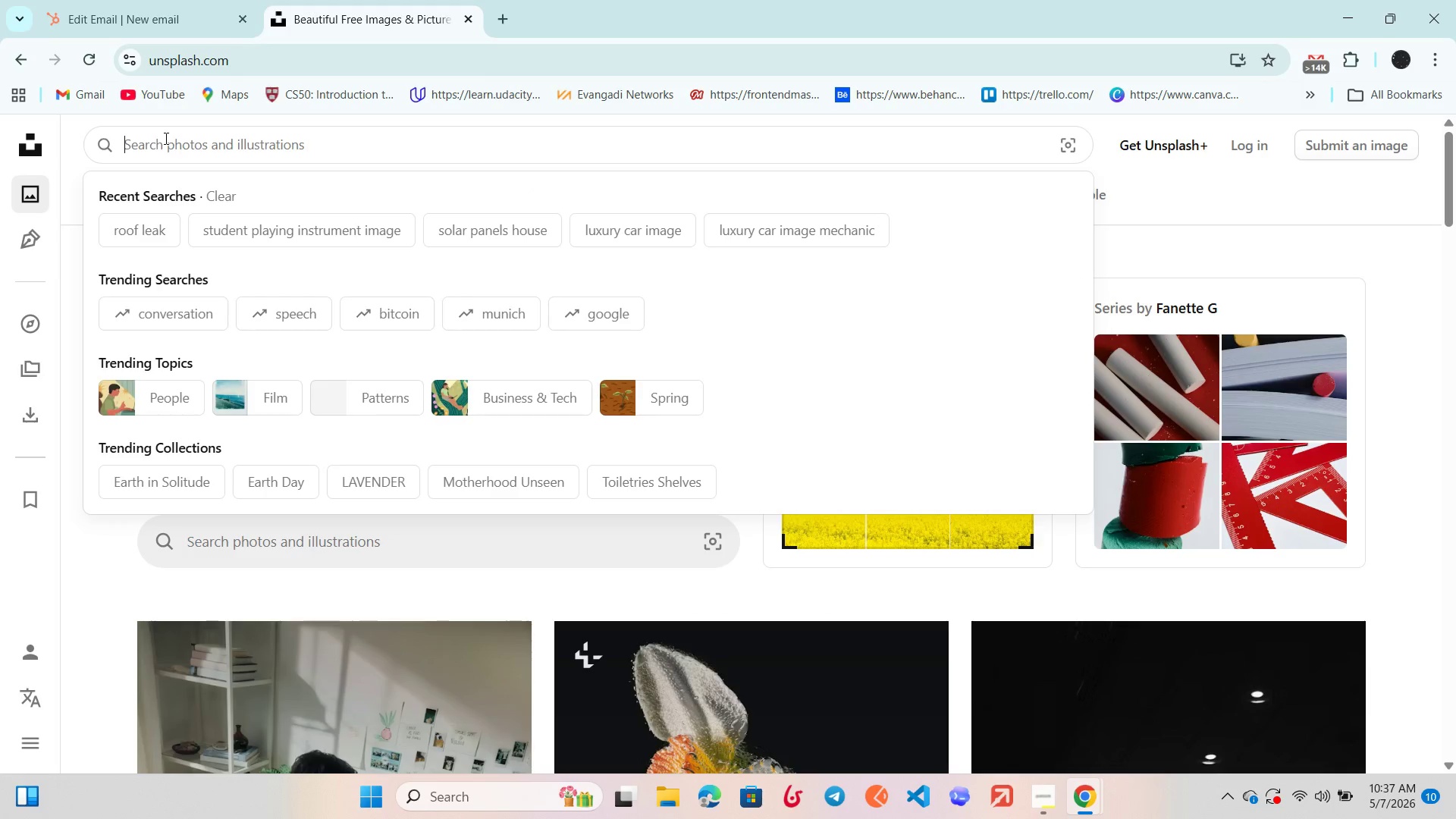 
type(hiking image)
 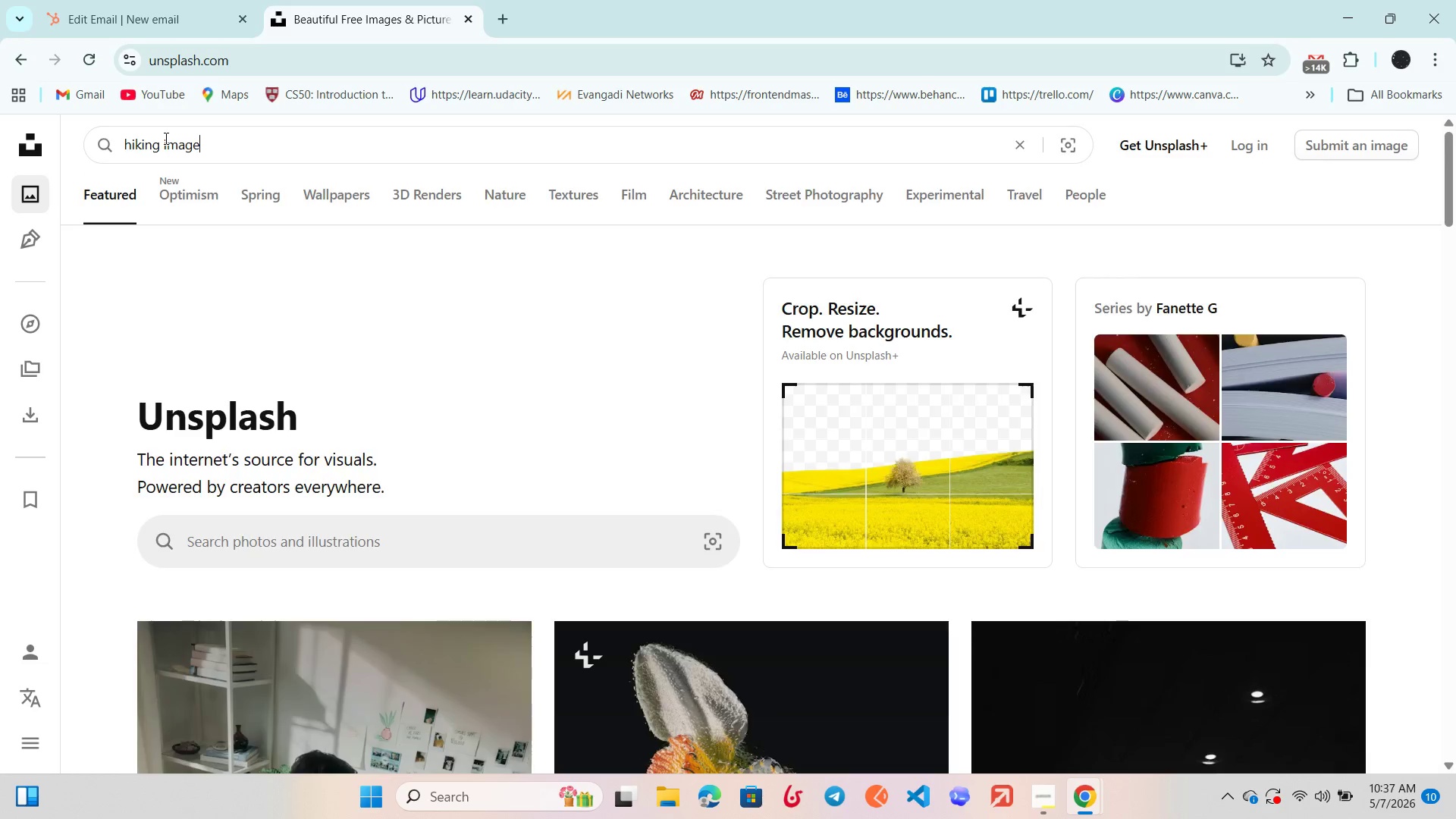 
key(Enter)
 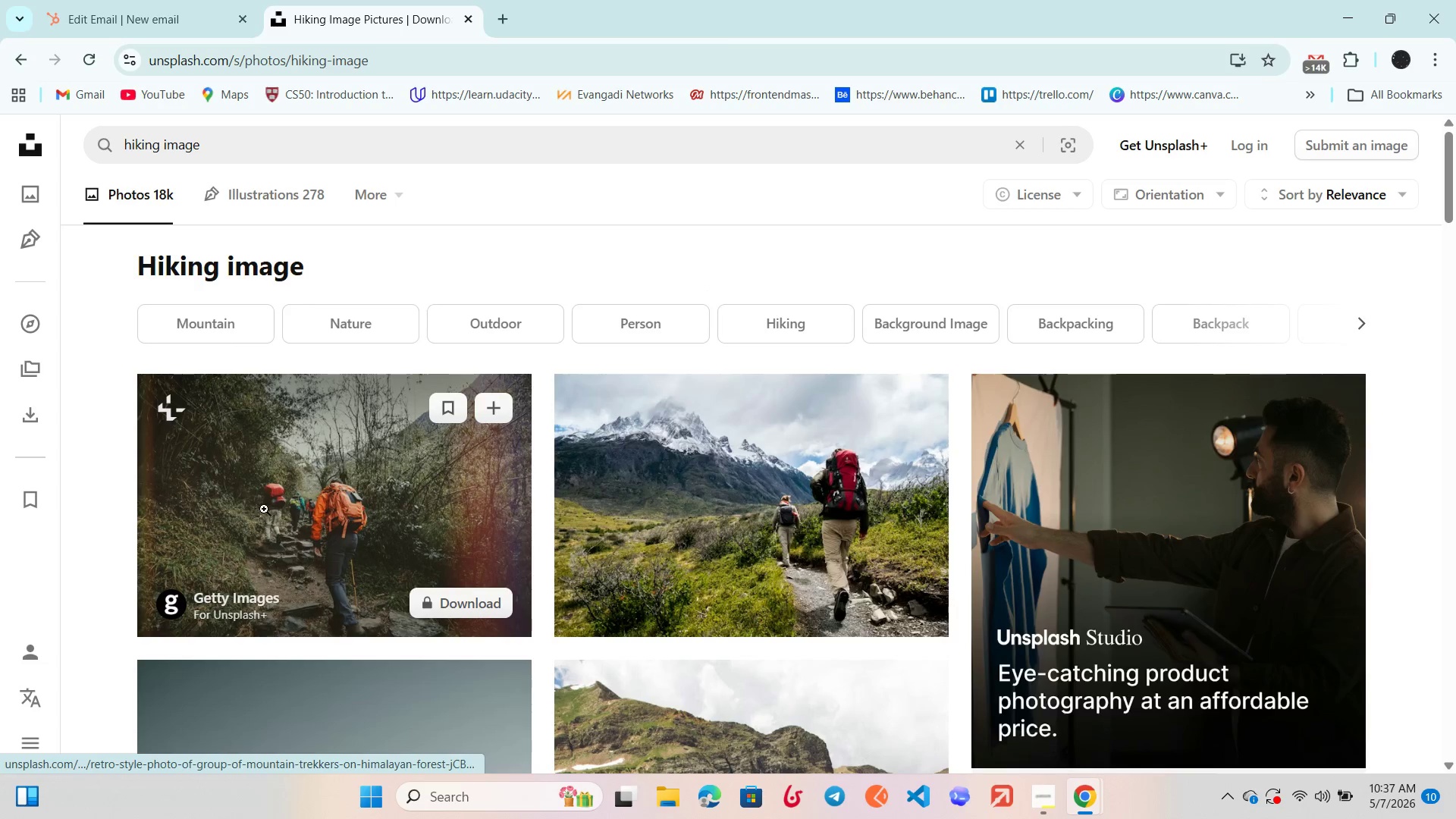 
wait(5.55)
 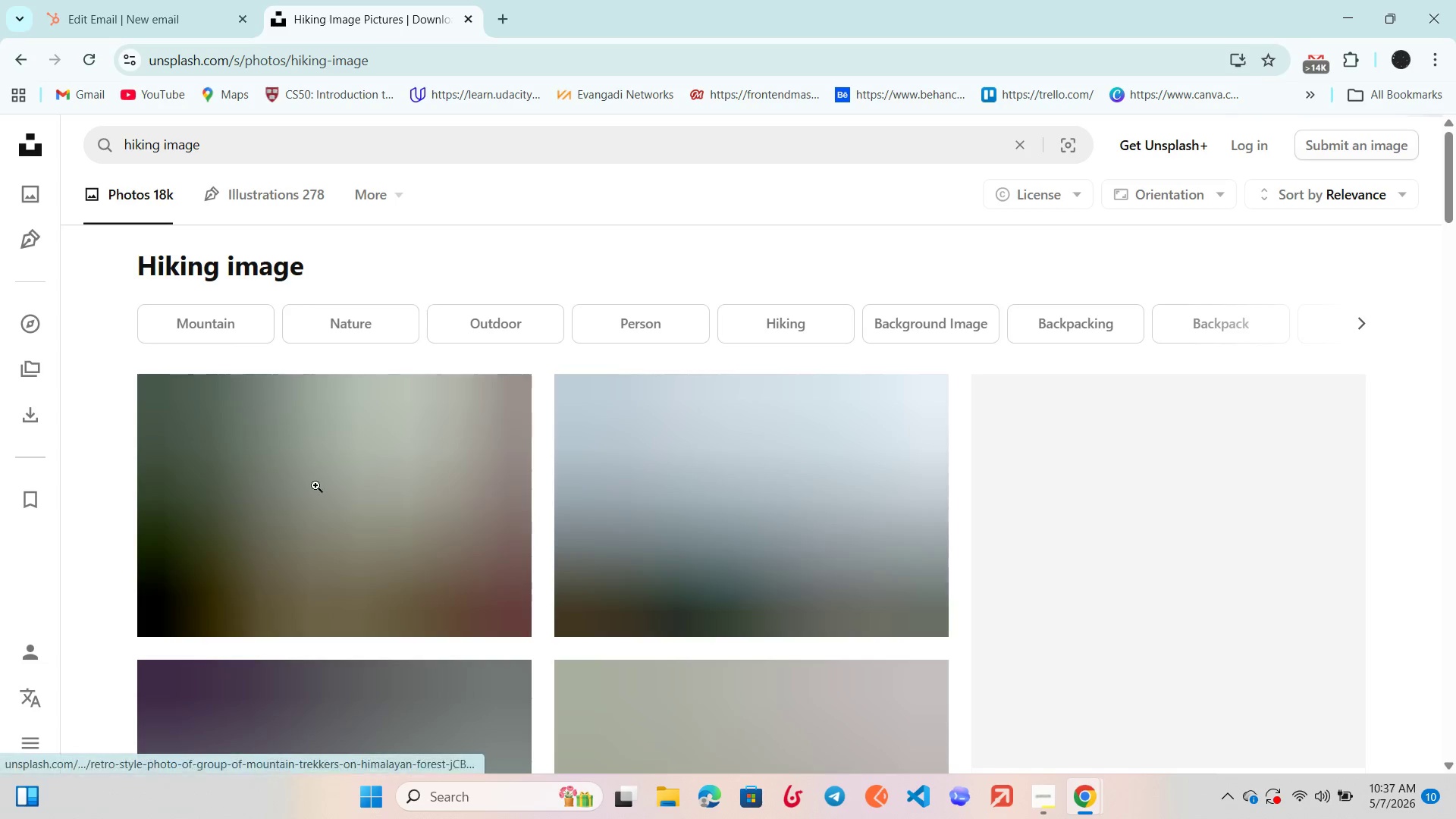 
left_click([780, 554])
 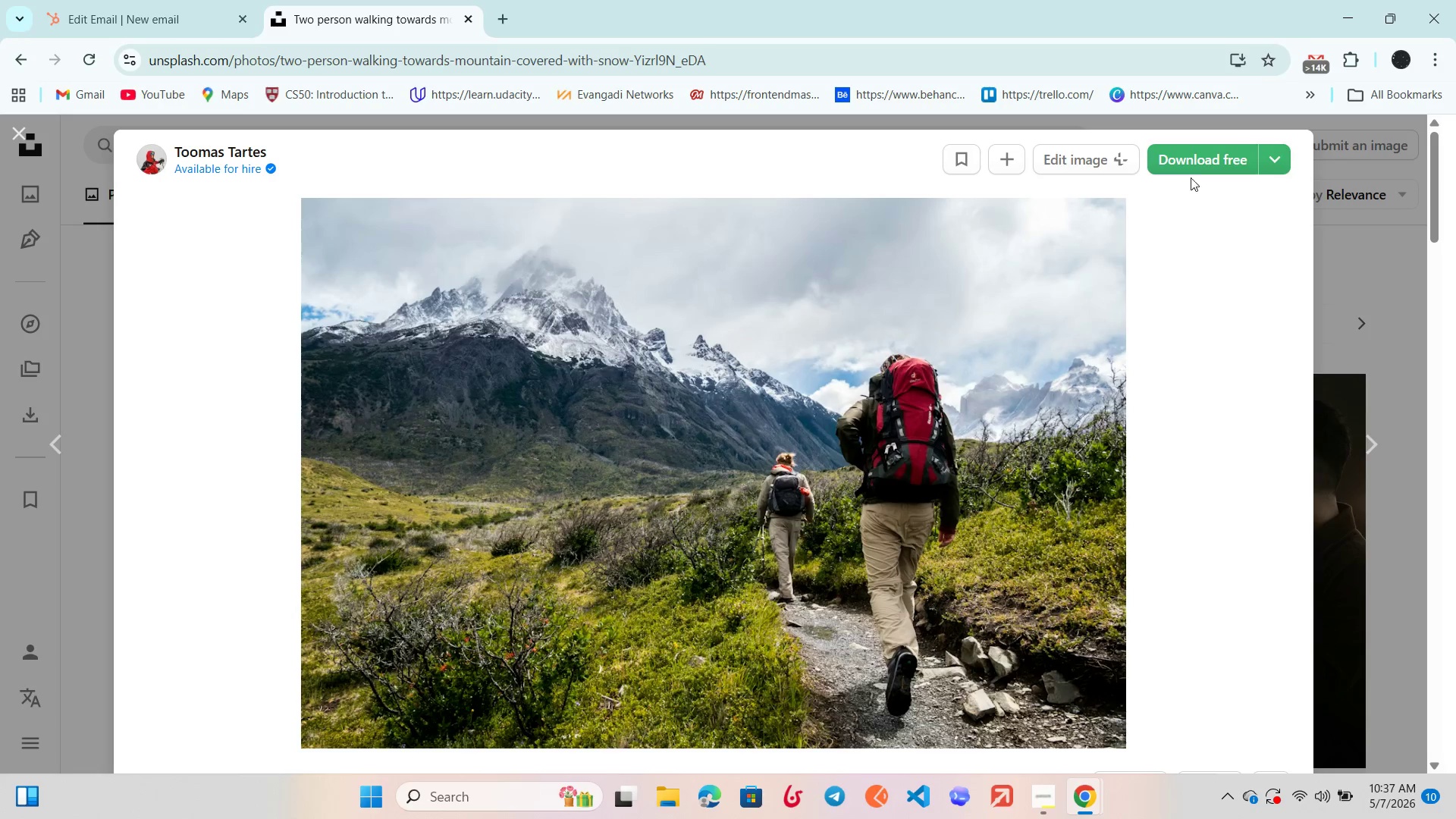 
left_click([1196, 168])
 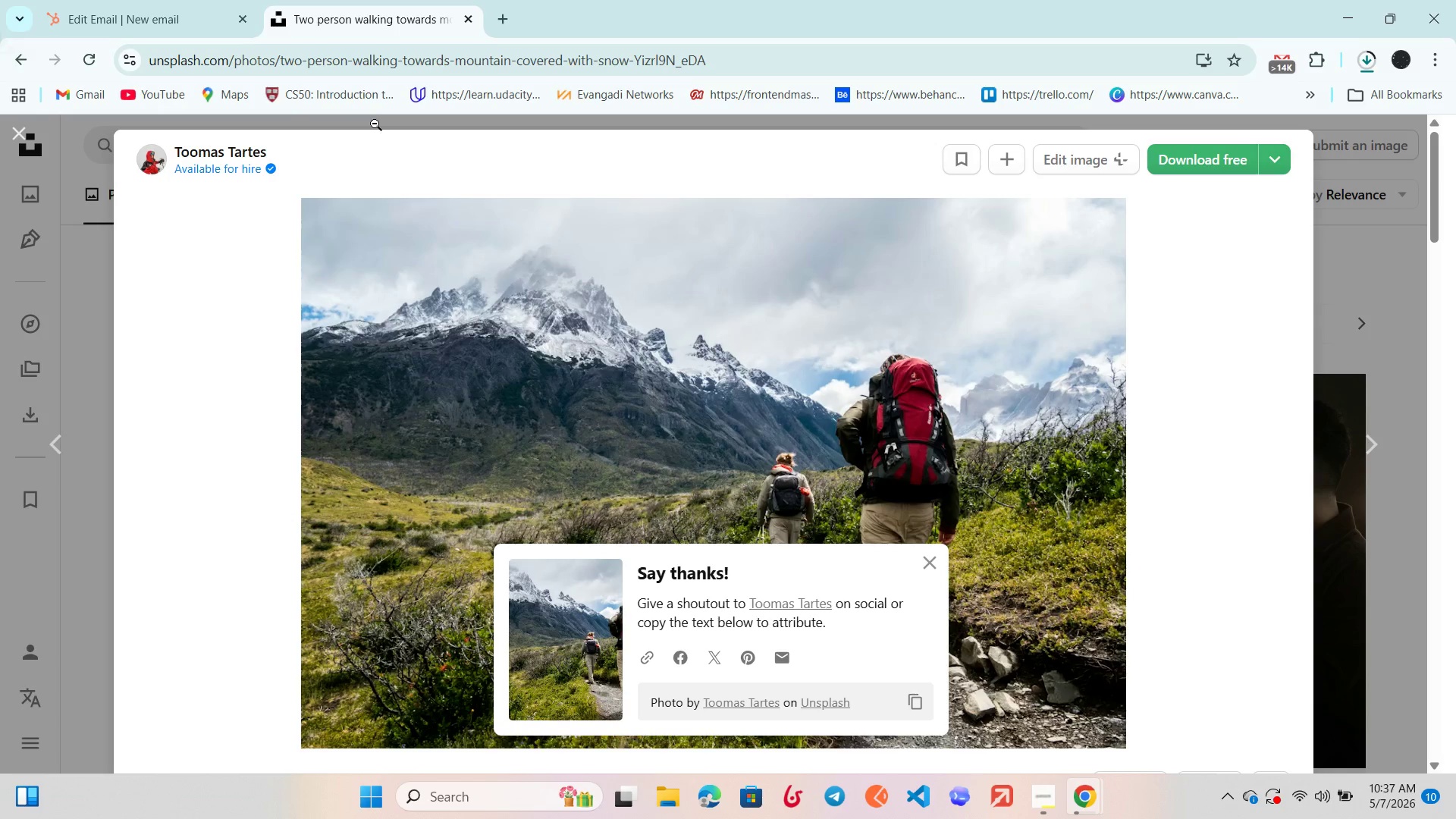 
left_click([165, 0])
 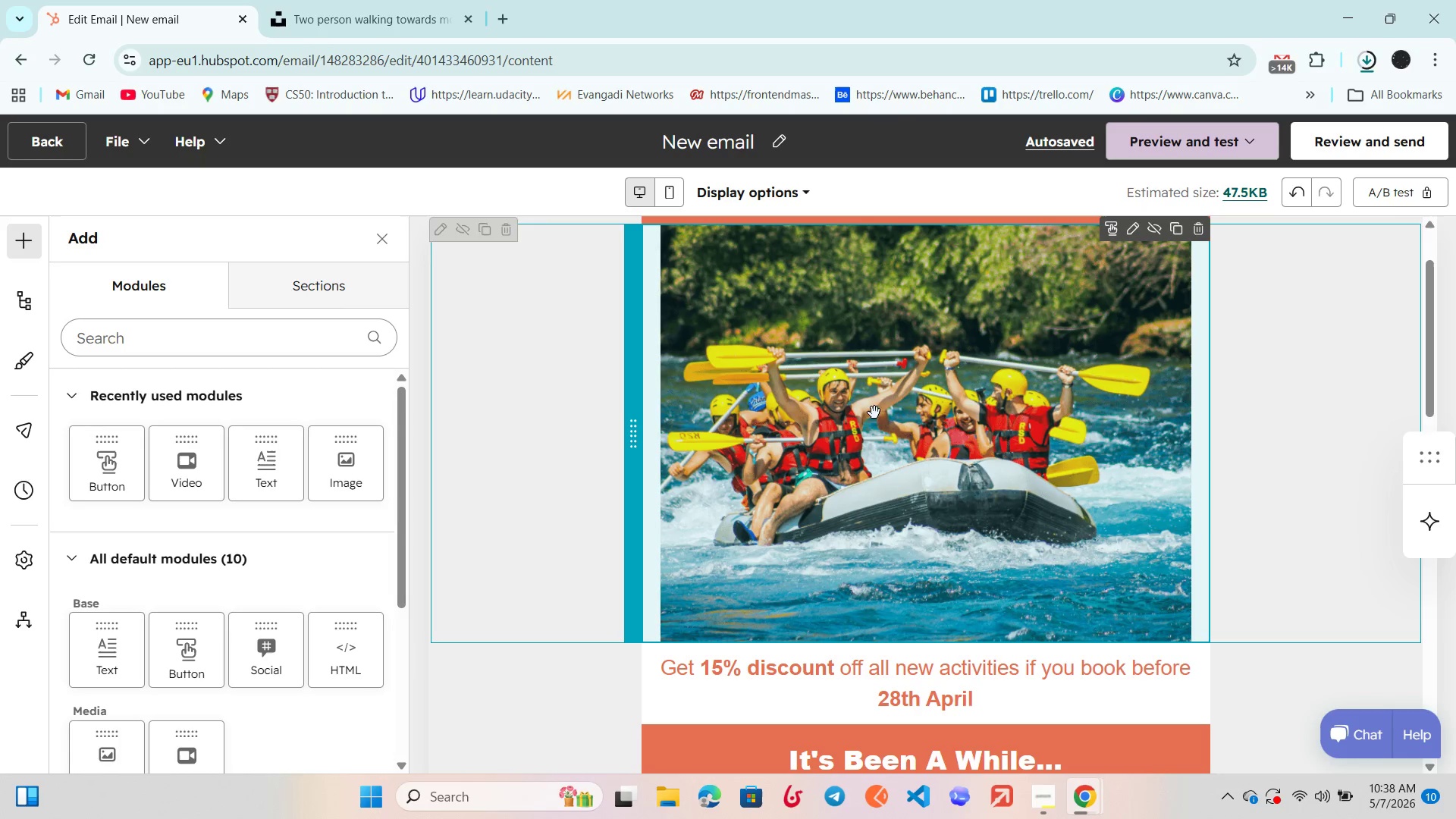 
left_click([972, 428])
 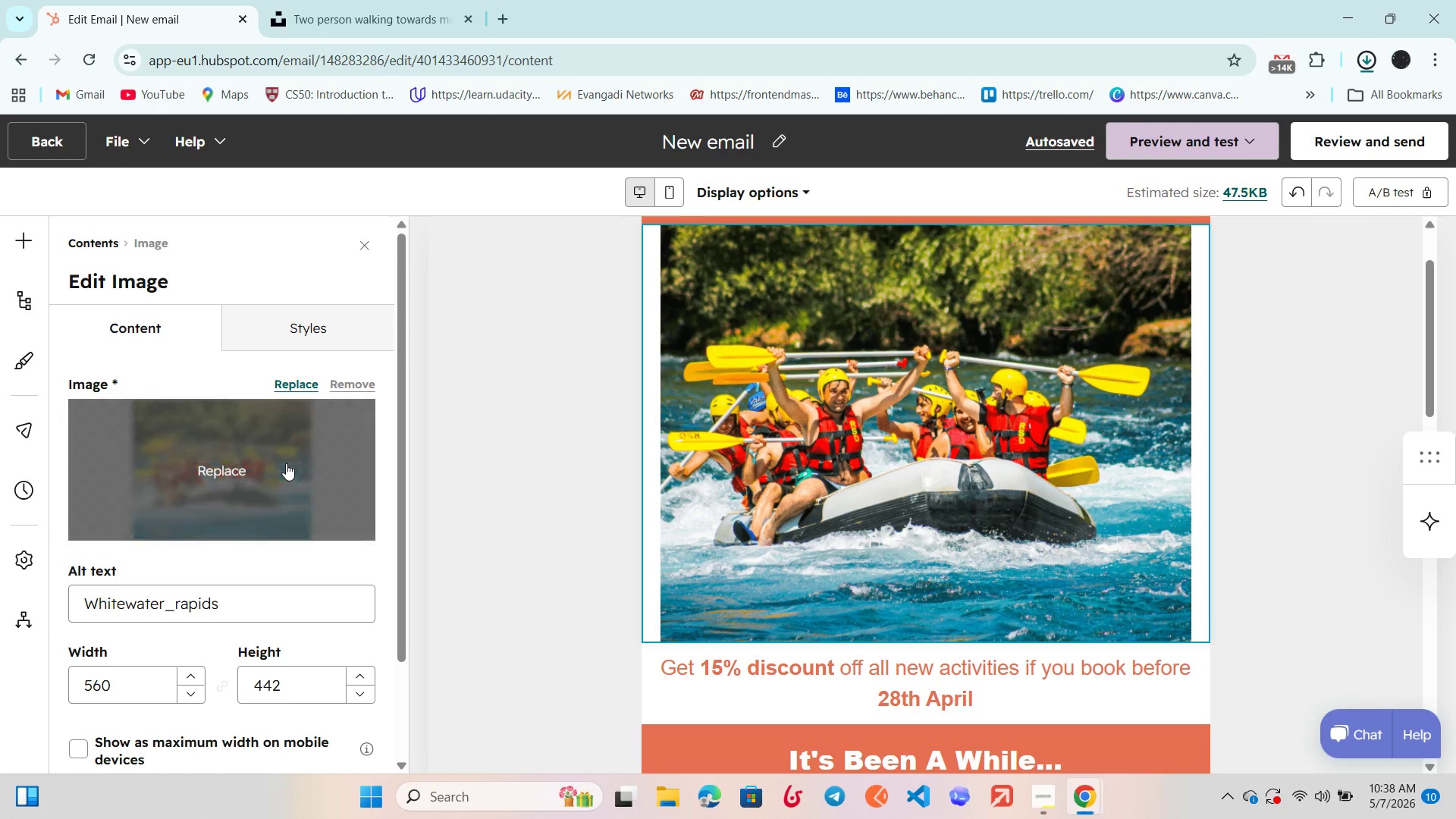 
left_click([202, 464])
 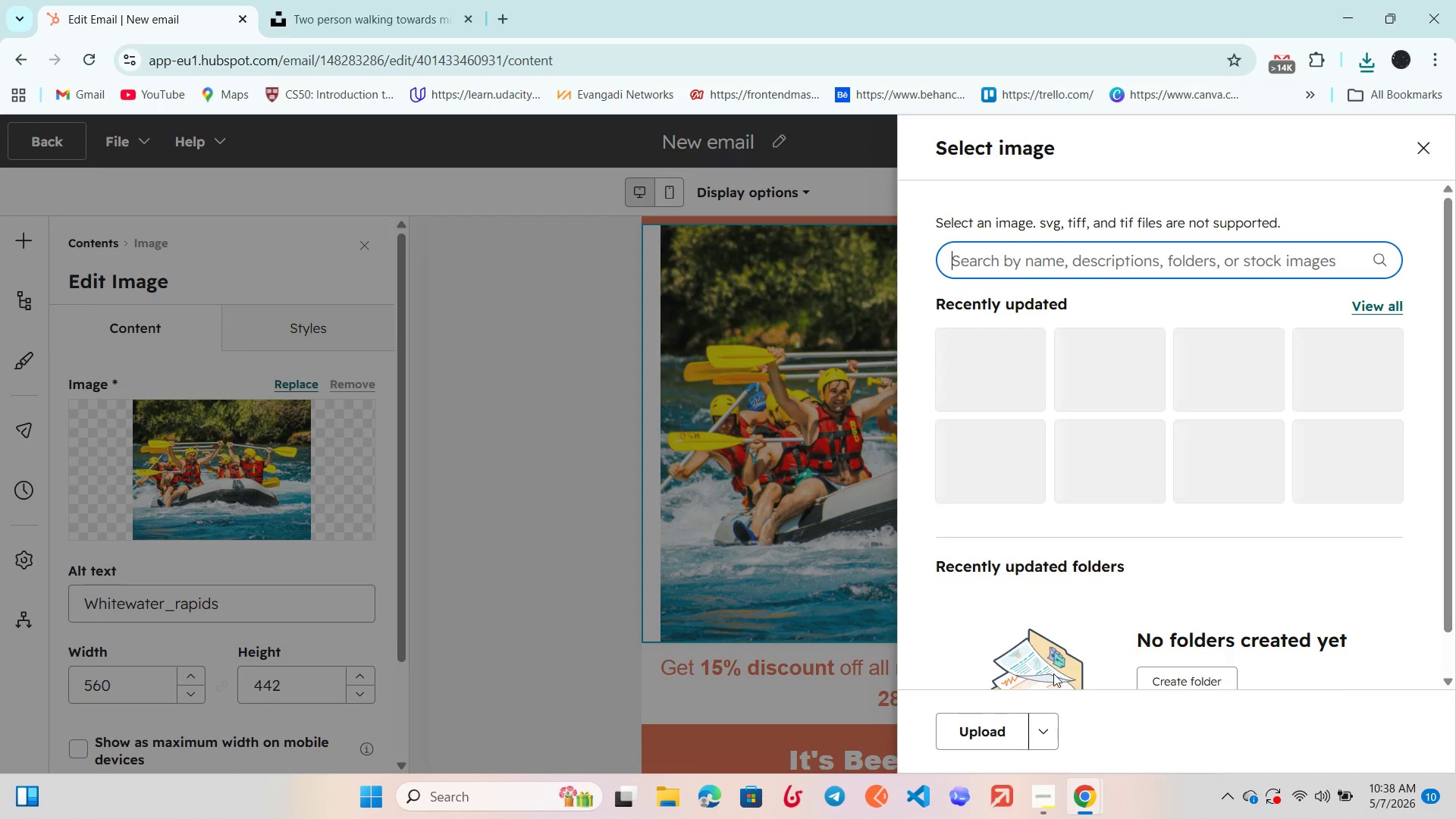 
left_click([990, 738])
 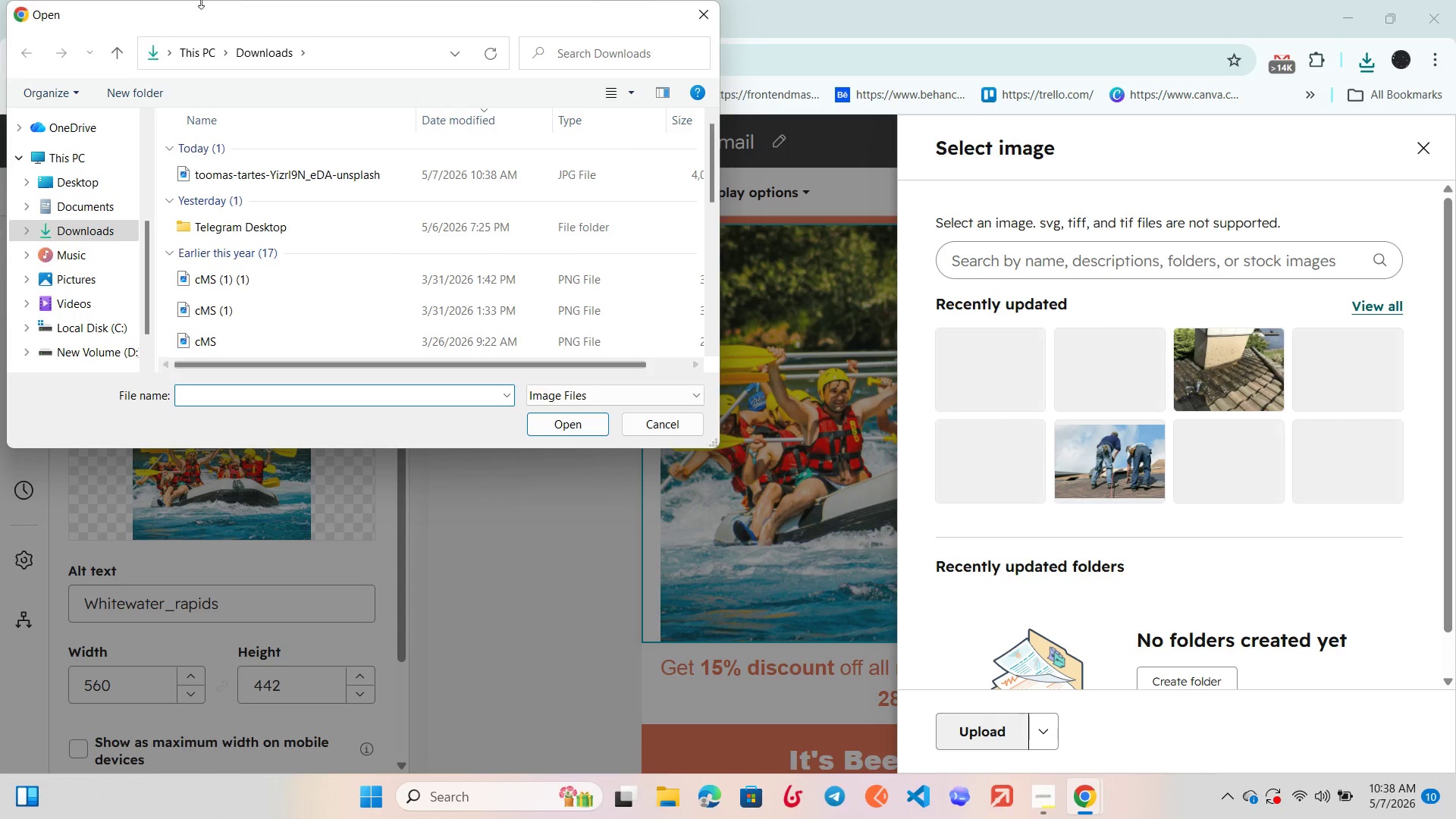 
wait(8.39)
 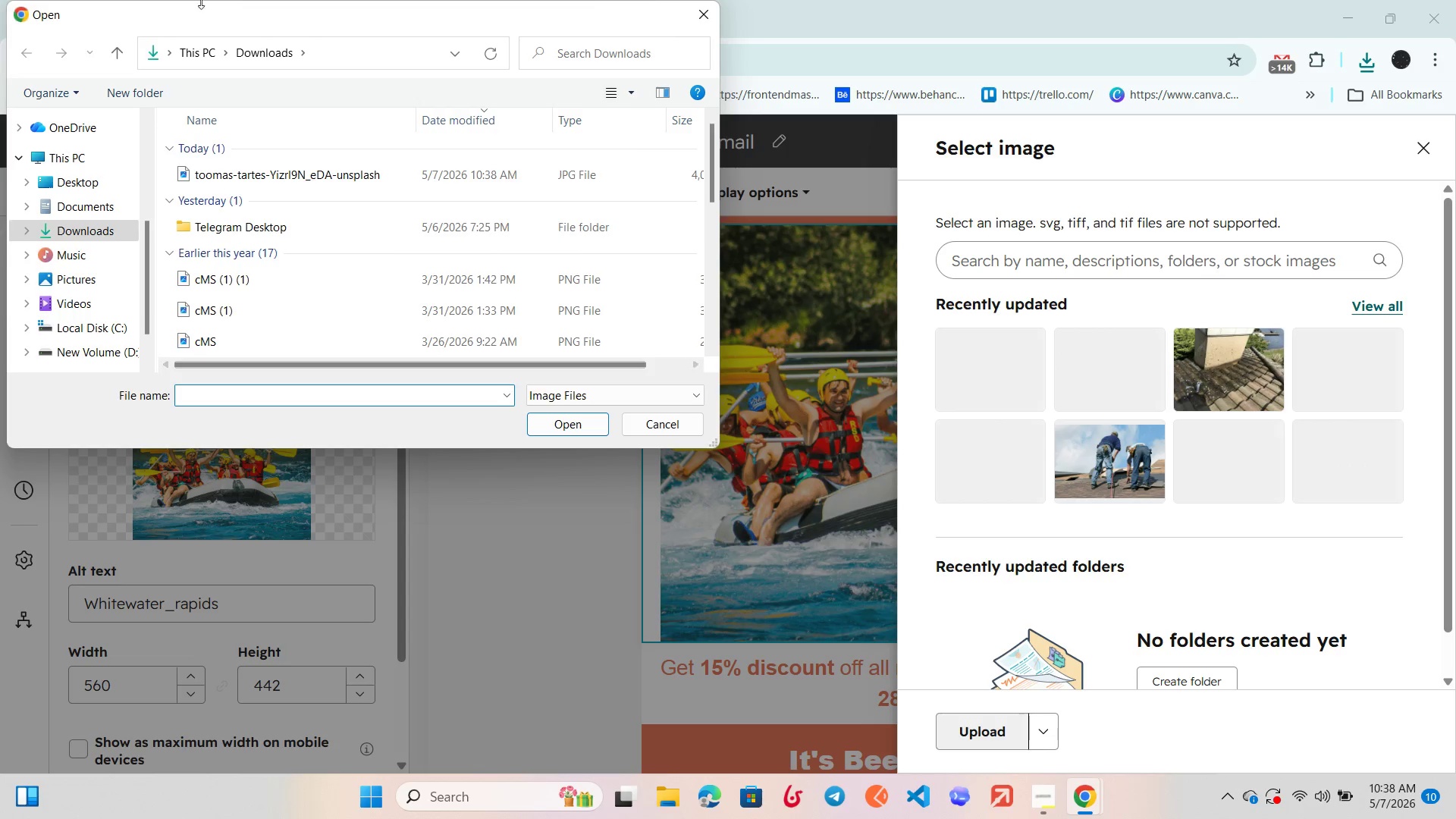 
left_click([554, 425])
 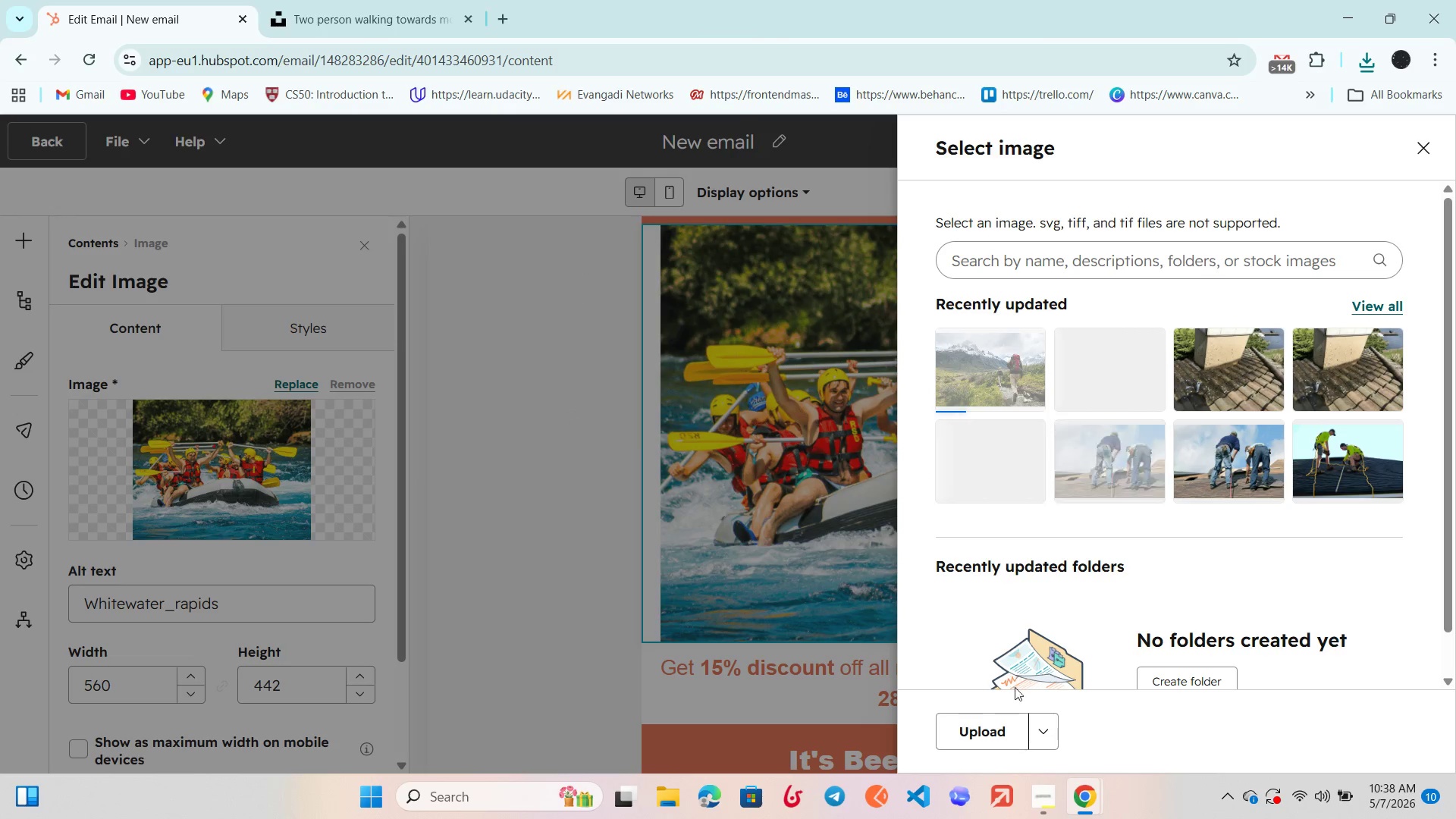 
mouse_move([976, 366])
 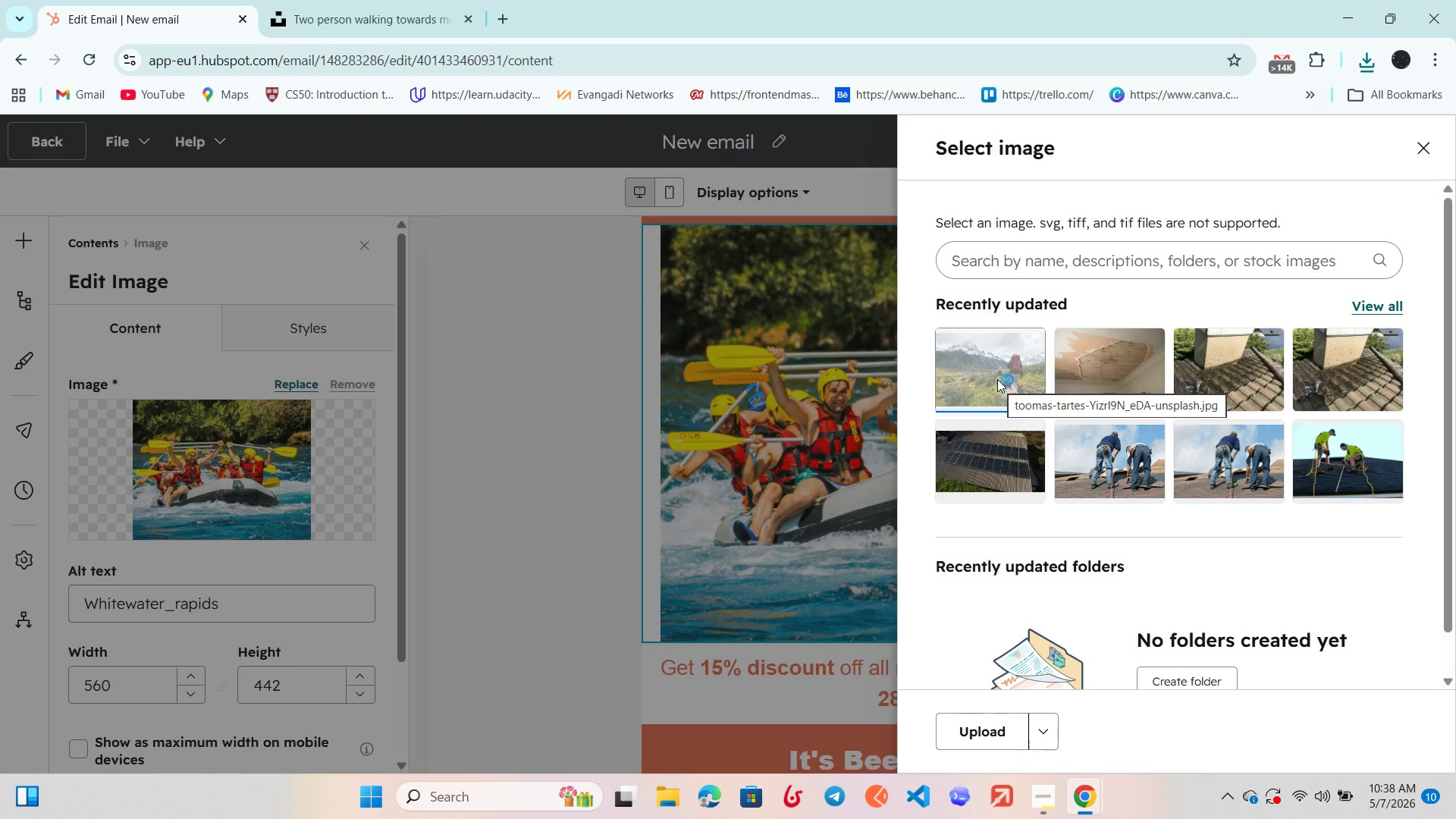 
left_click([997, 379])
 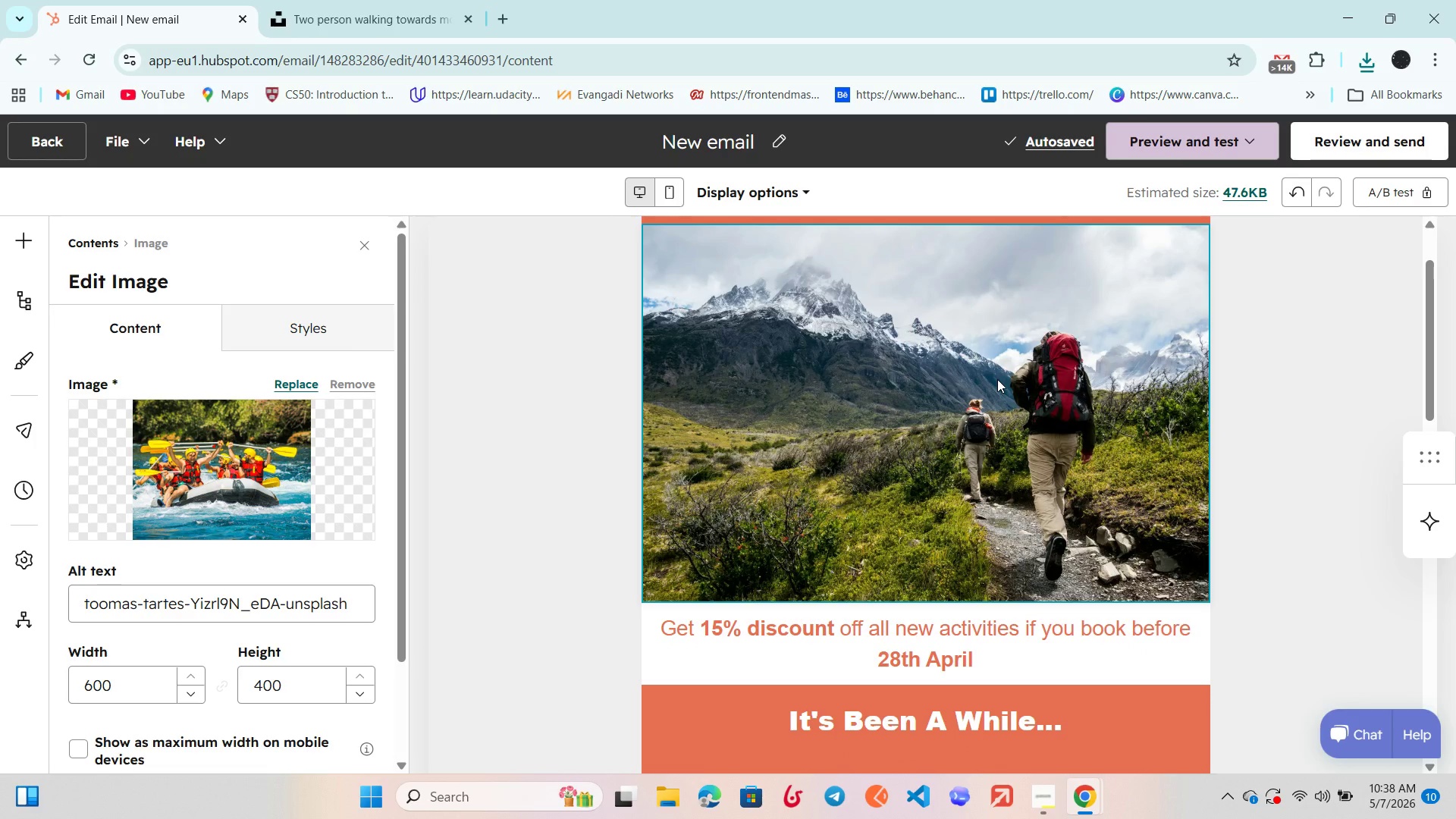 
wait(9.61)
 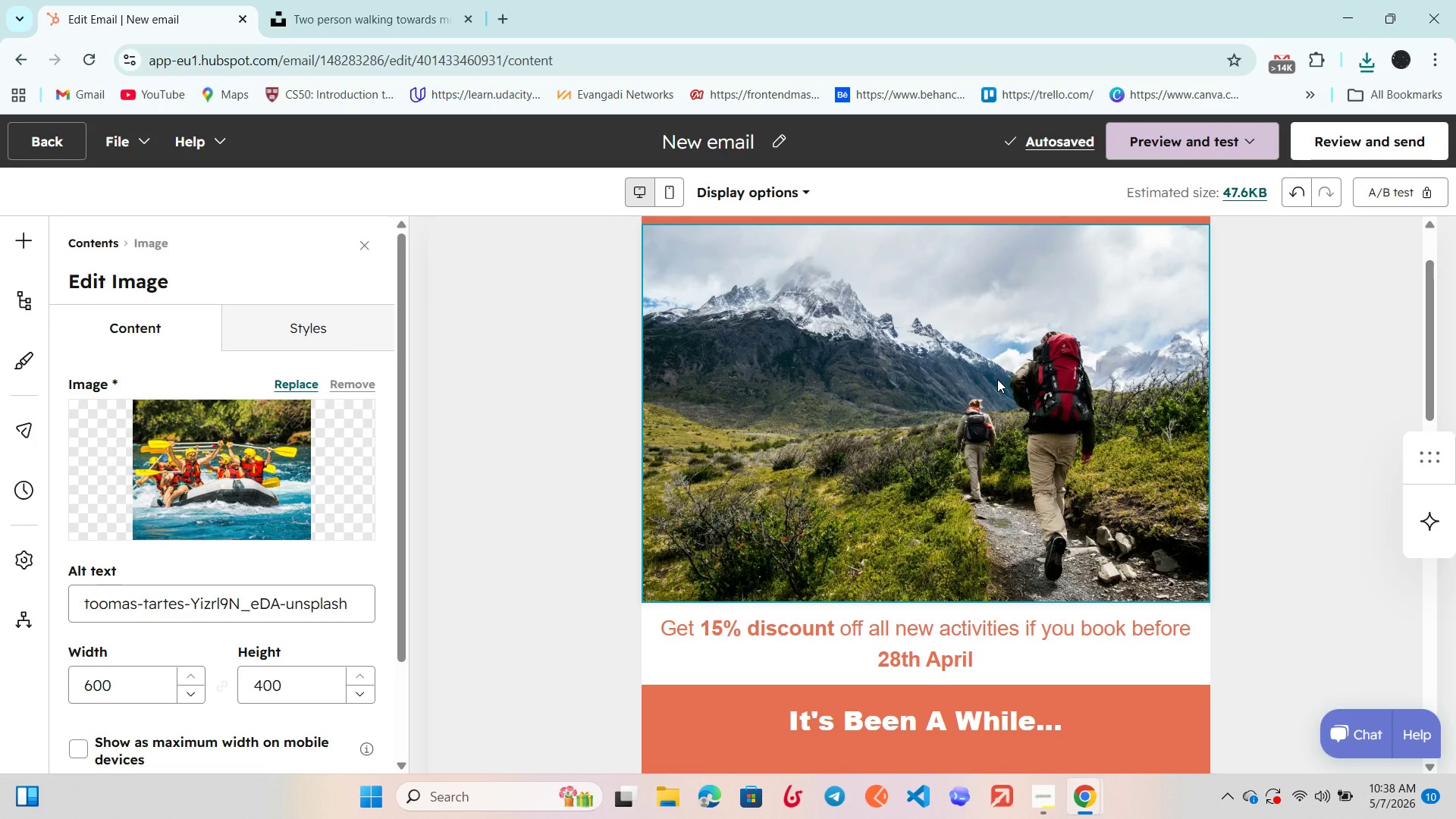 
left_click([310, 605])
 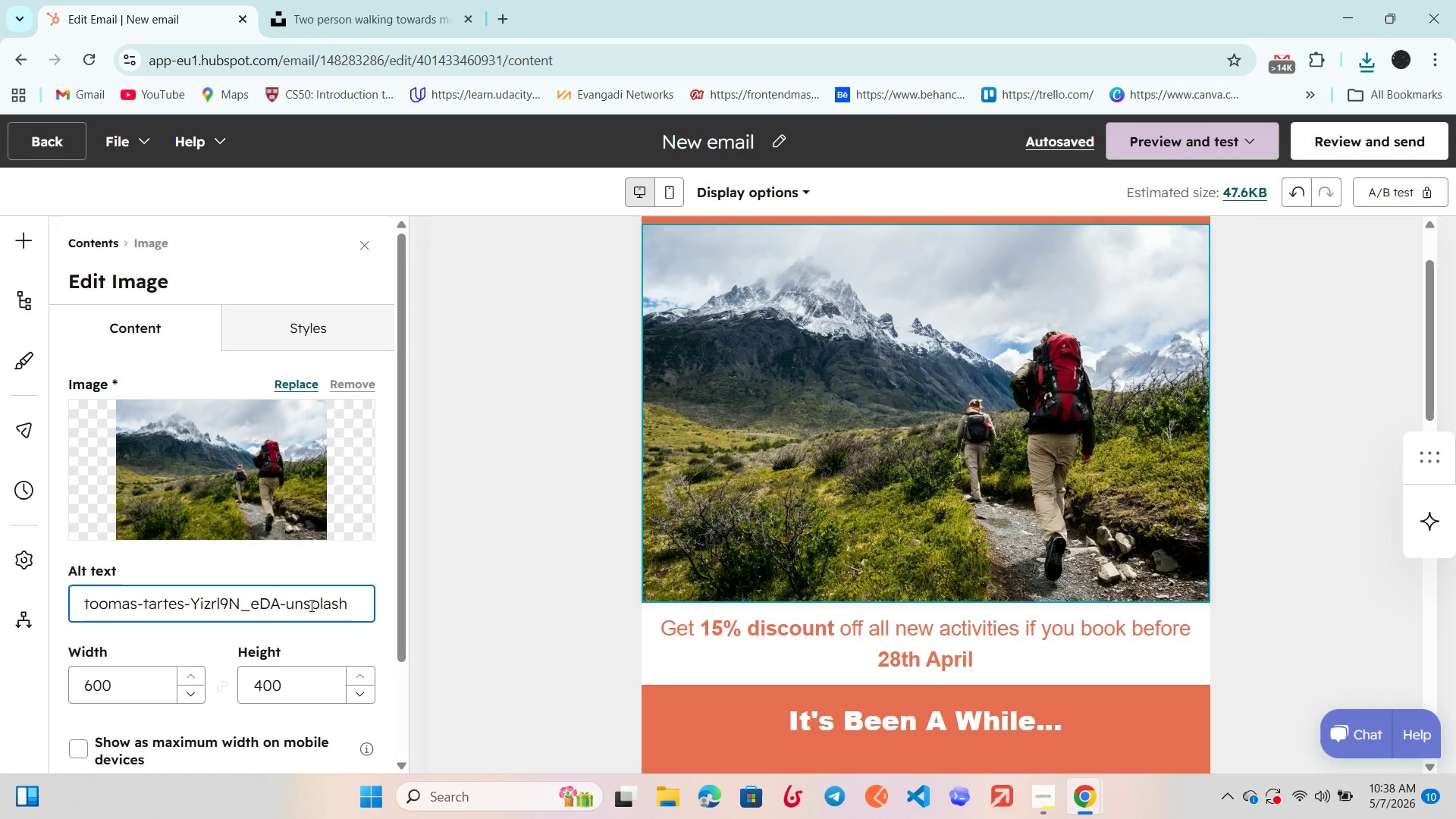 
key(Control+A)
 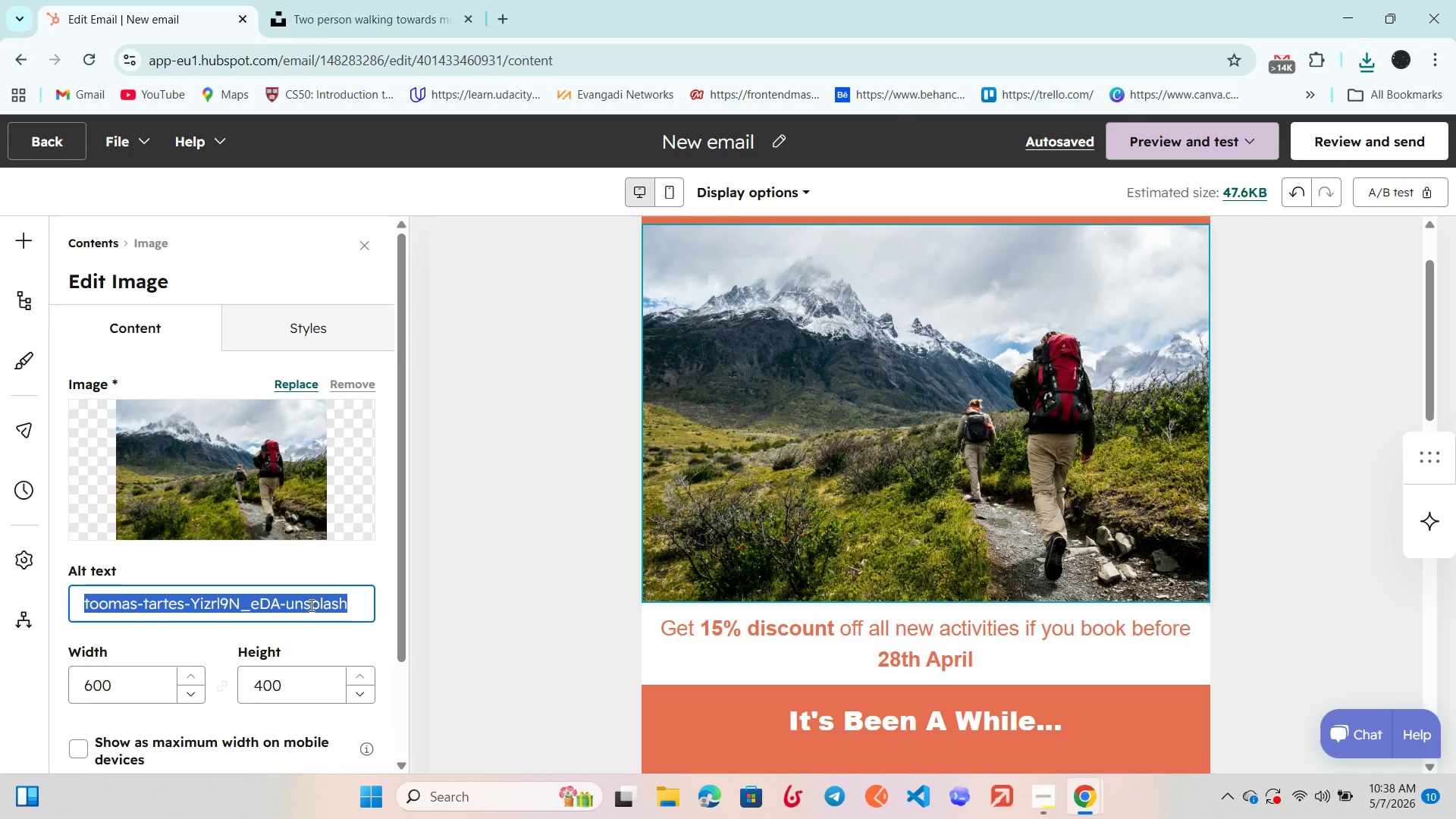 
key(Backspace)
type(eco adventure)
 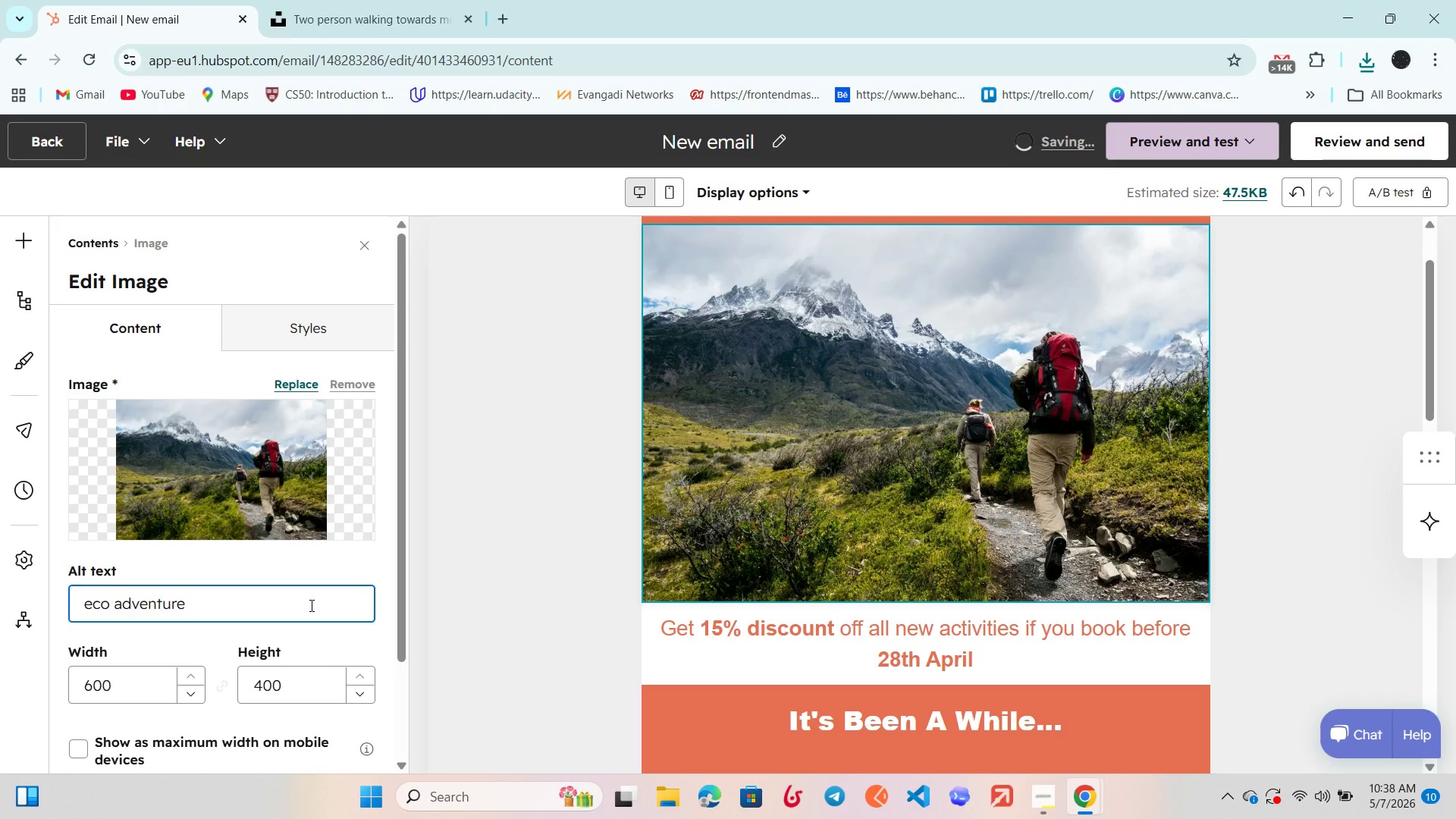 
type(tr=)
key(Backspace)
key(Backspace)
key(Backspace)
type( travel destination)
 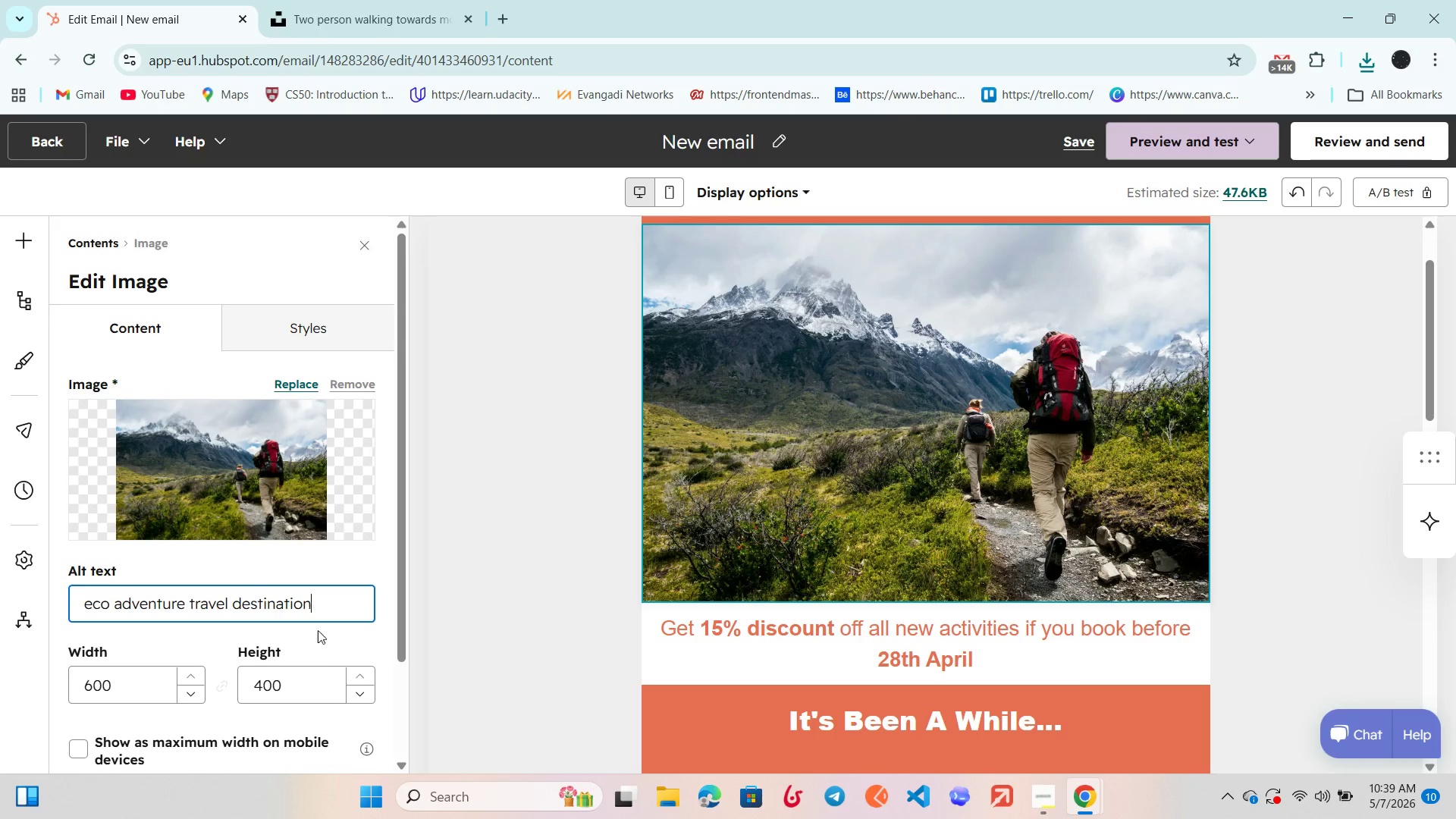 
left_click([322, 647])
 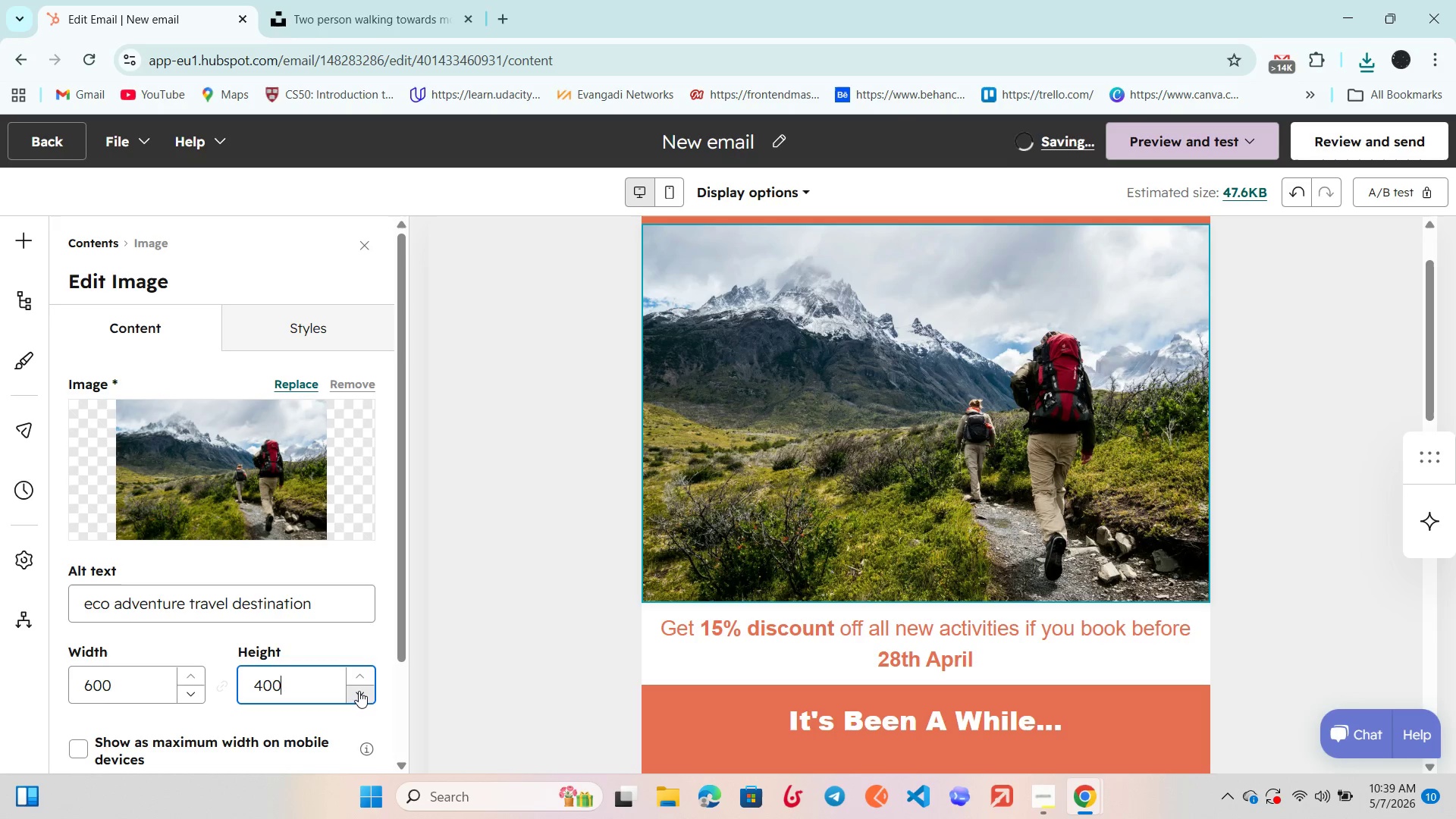 
left_click([359, 691])
 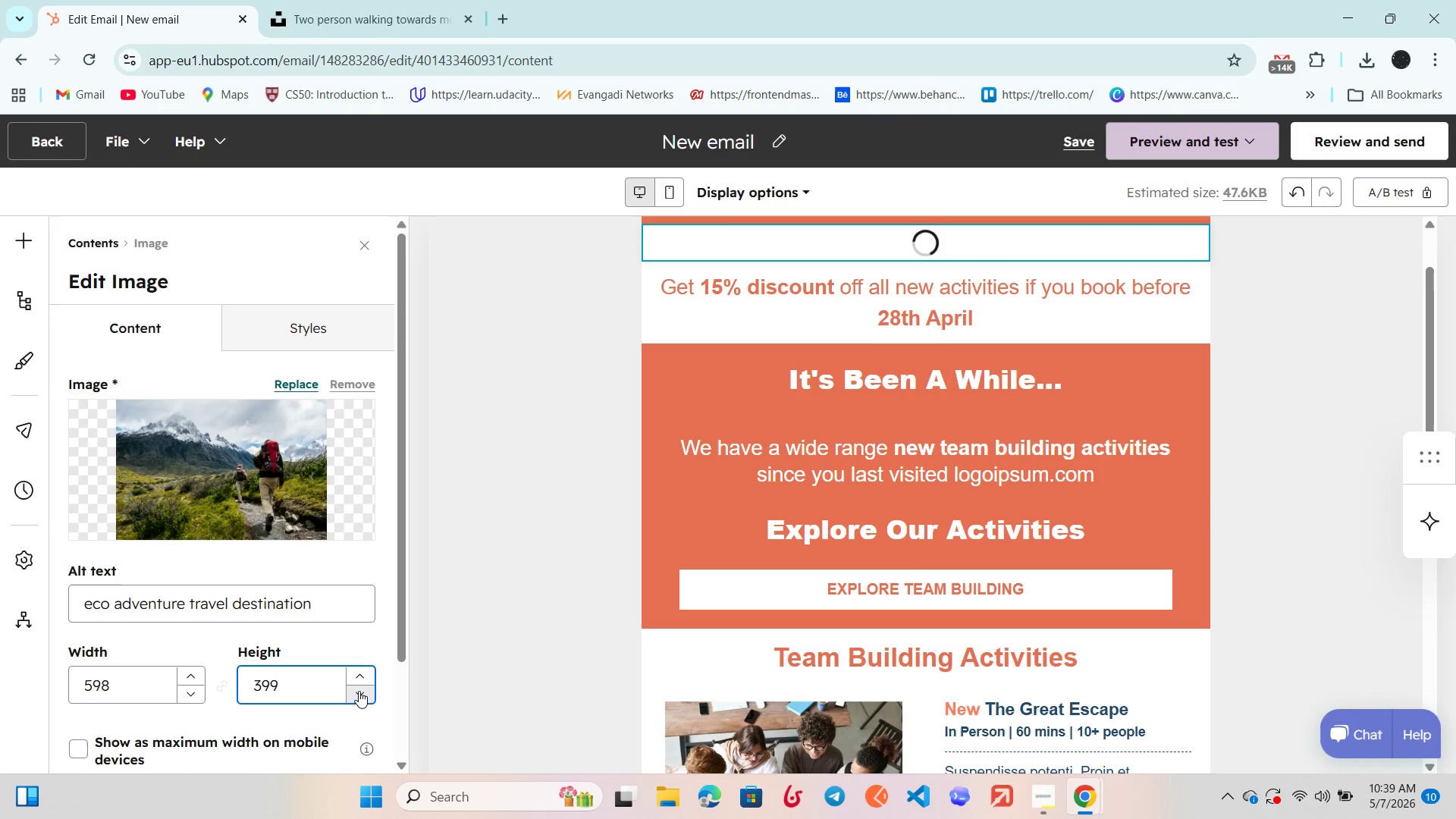 
double_click([359, 691])
 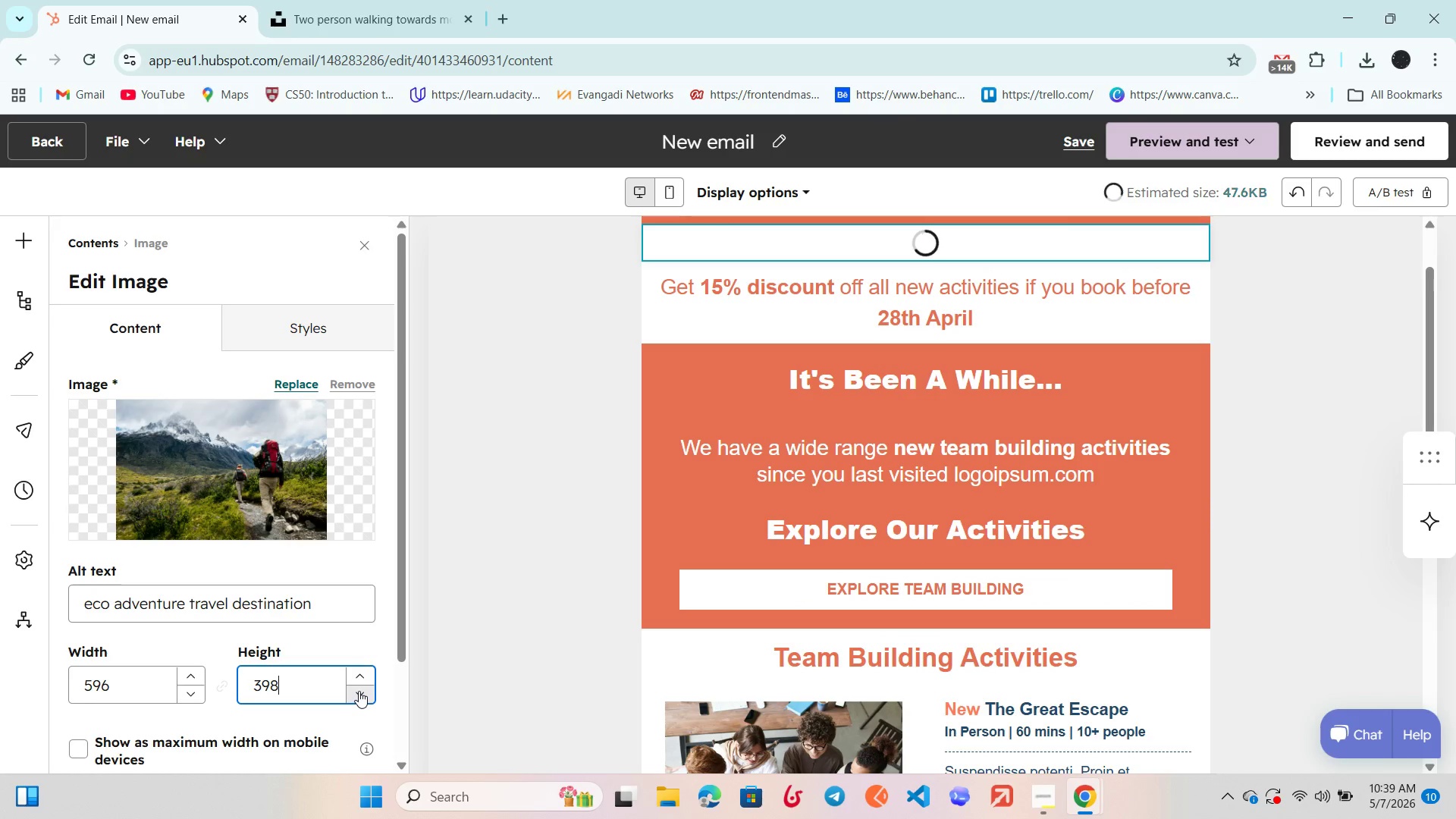 
triple_click([359, 691])
 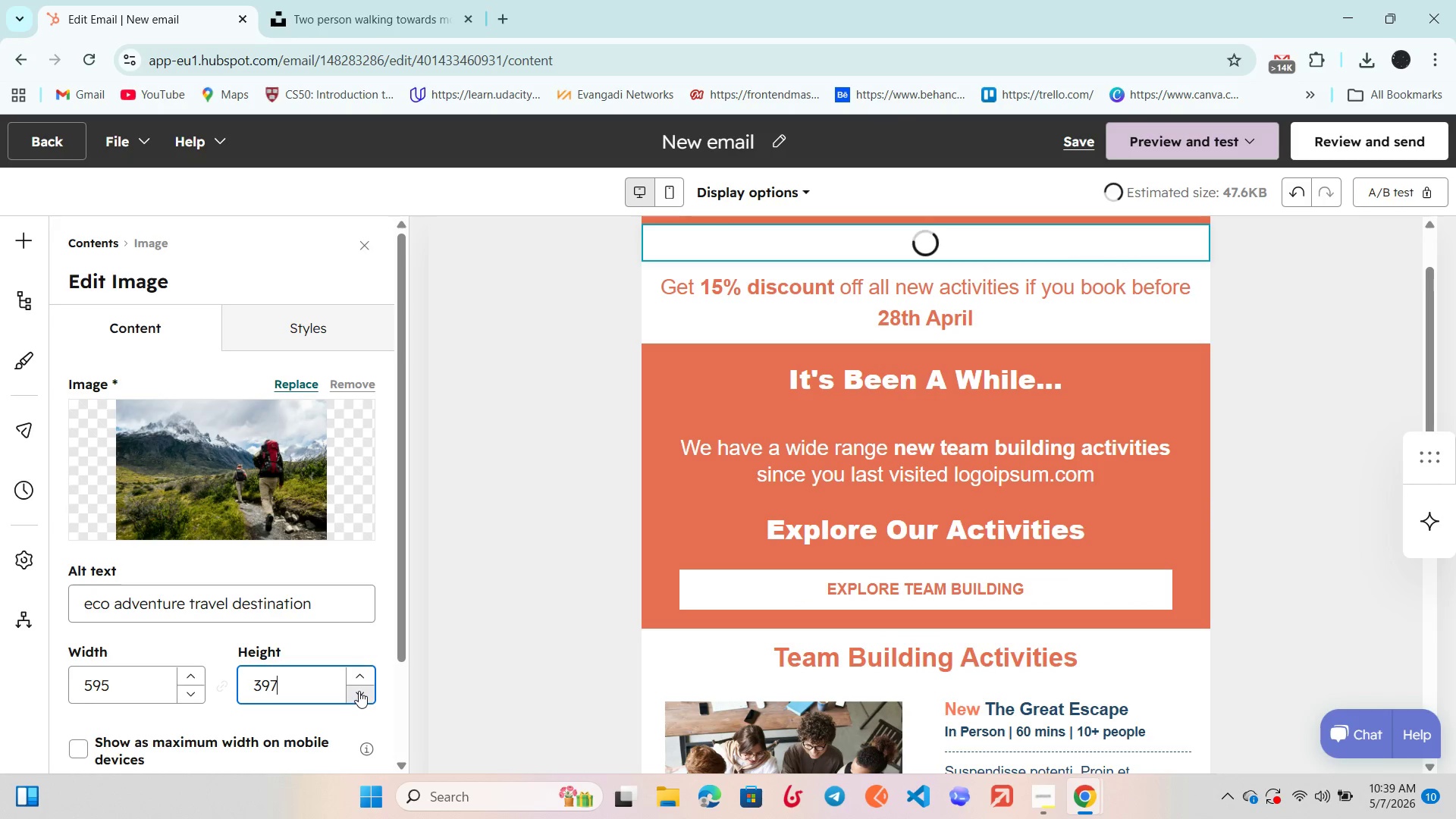 
triple_click([359, 691])
 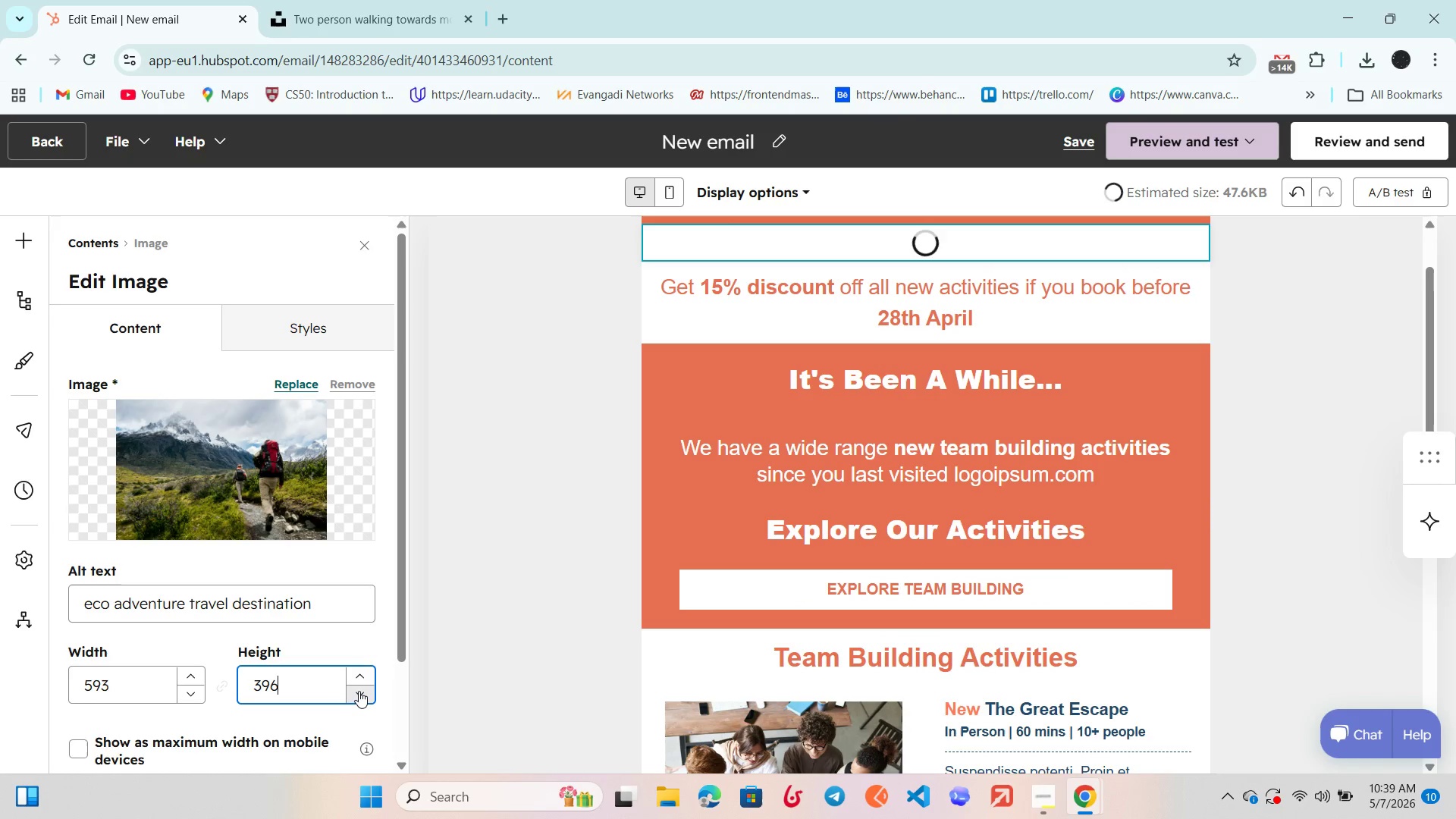 
triple_click([359, 691])
 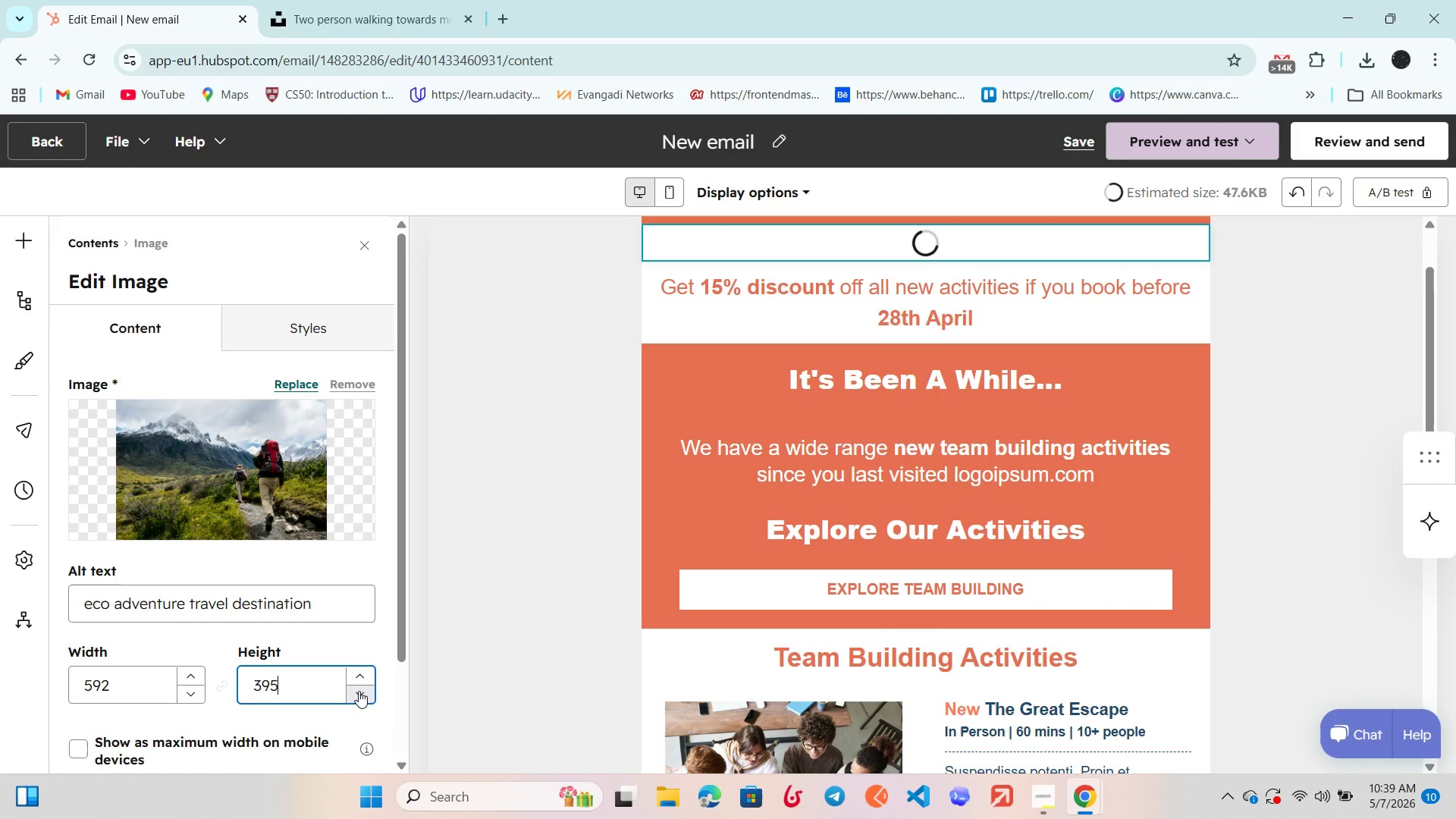 
triple_click([359, 691])
 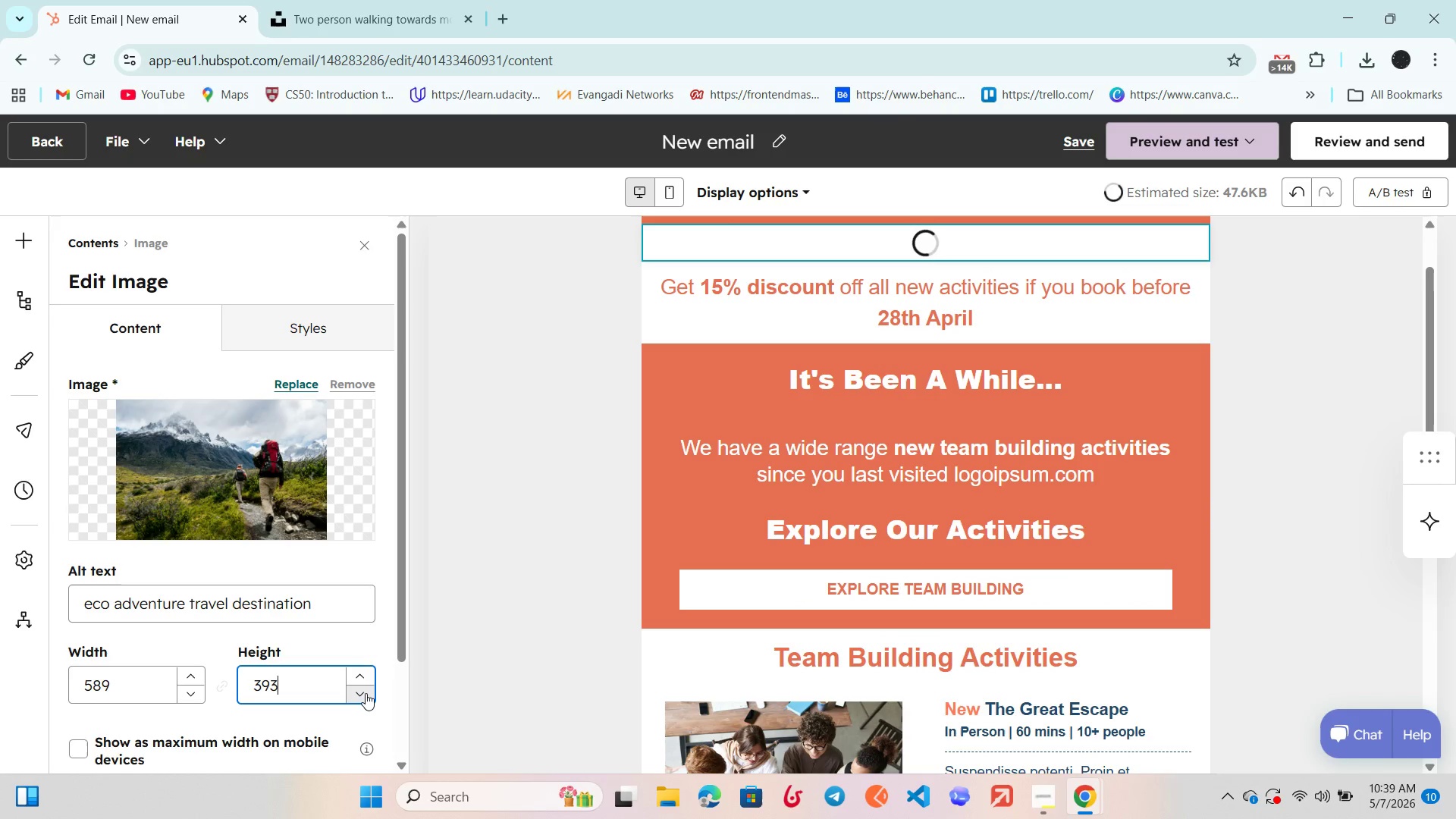 
triple_click([366, 693])
 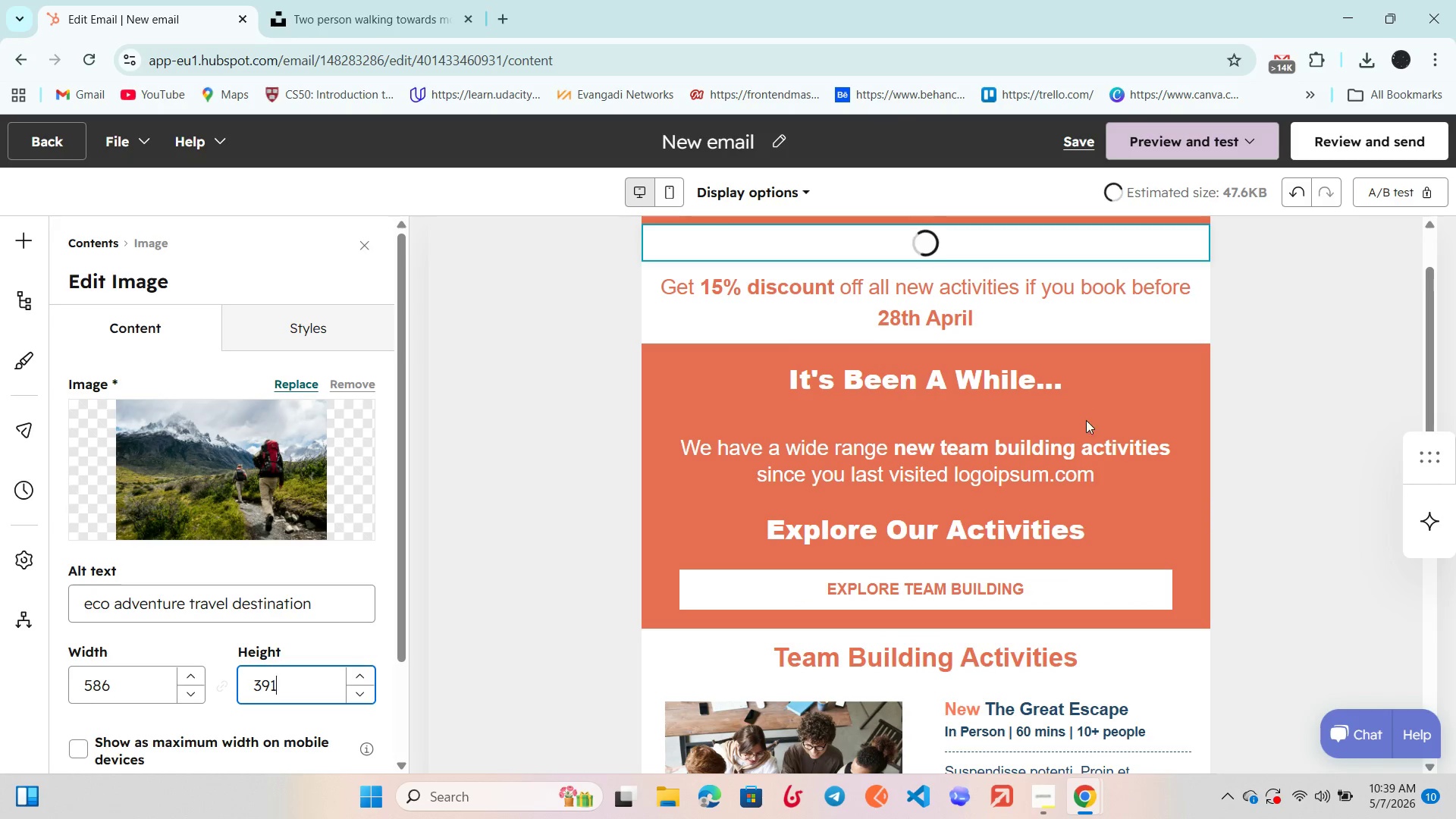 
scroll: coordinate [1028, 444], scroll_direction: up, amount: 5.0
 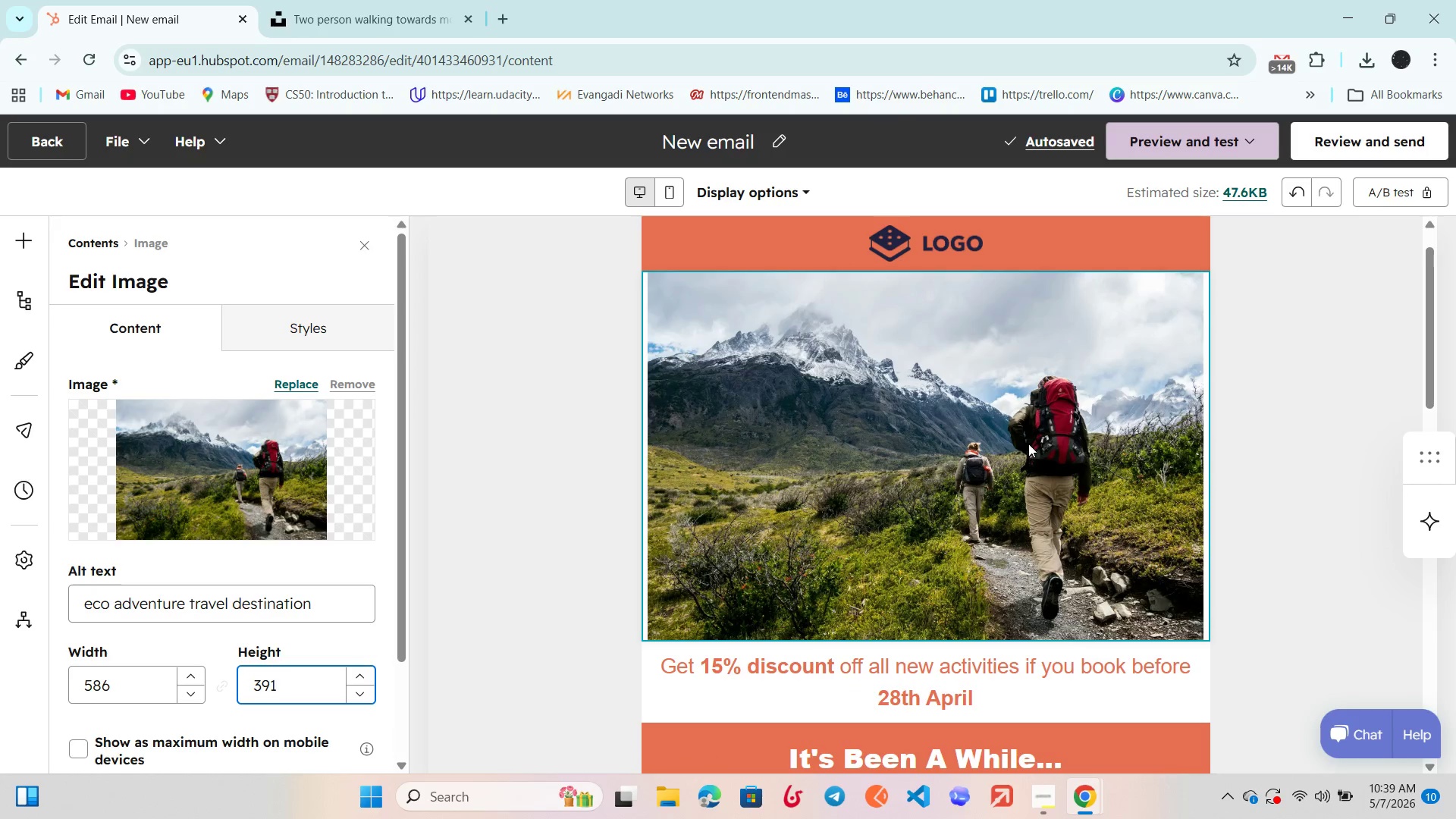 
scroll: coordinate [1028, 444], scroll_direction: down, amount: 1.0
 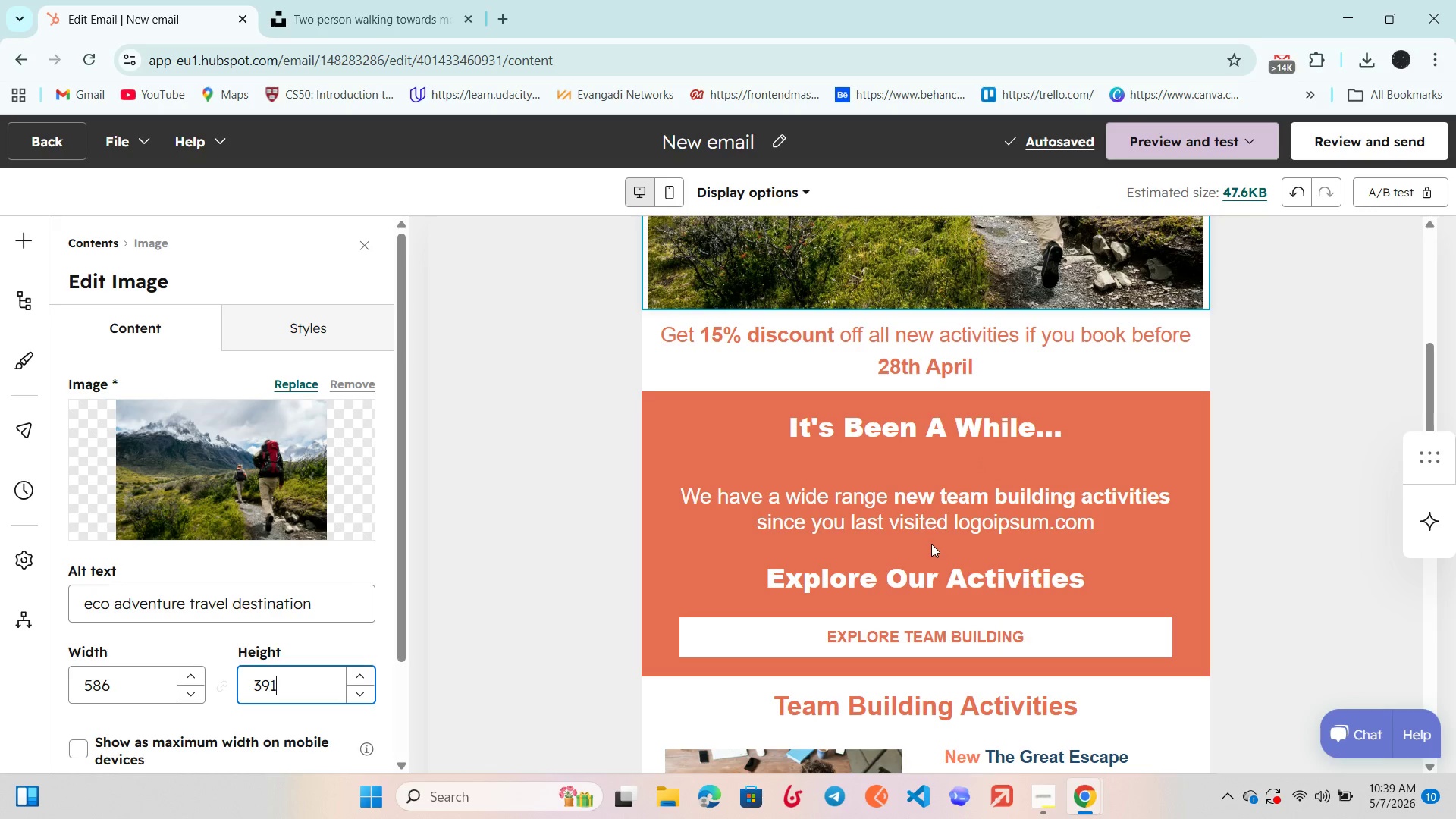 
left_click([948, 356])
 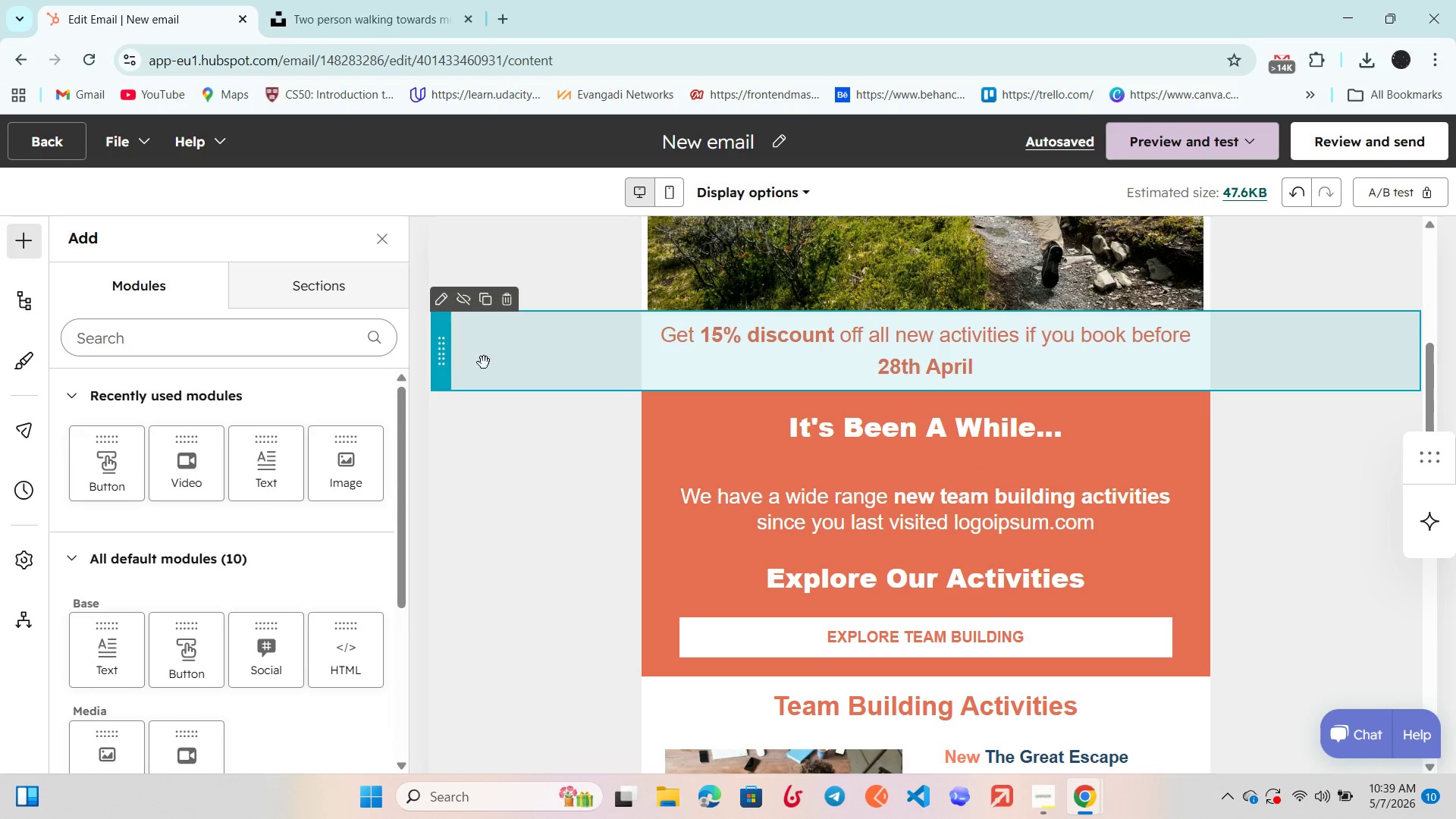 
left_click([505, 297])
 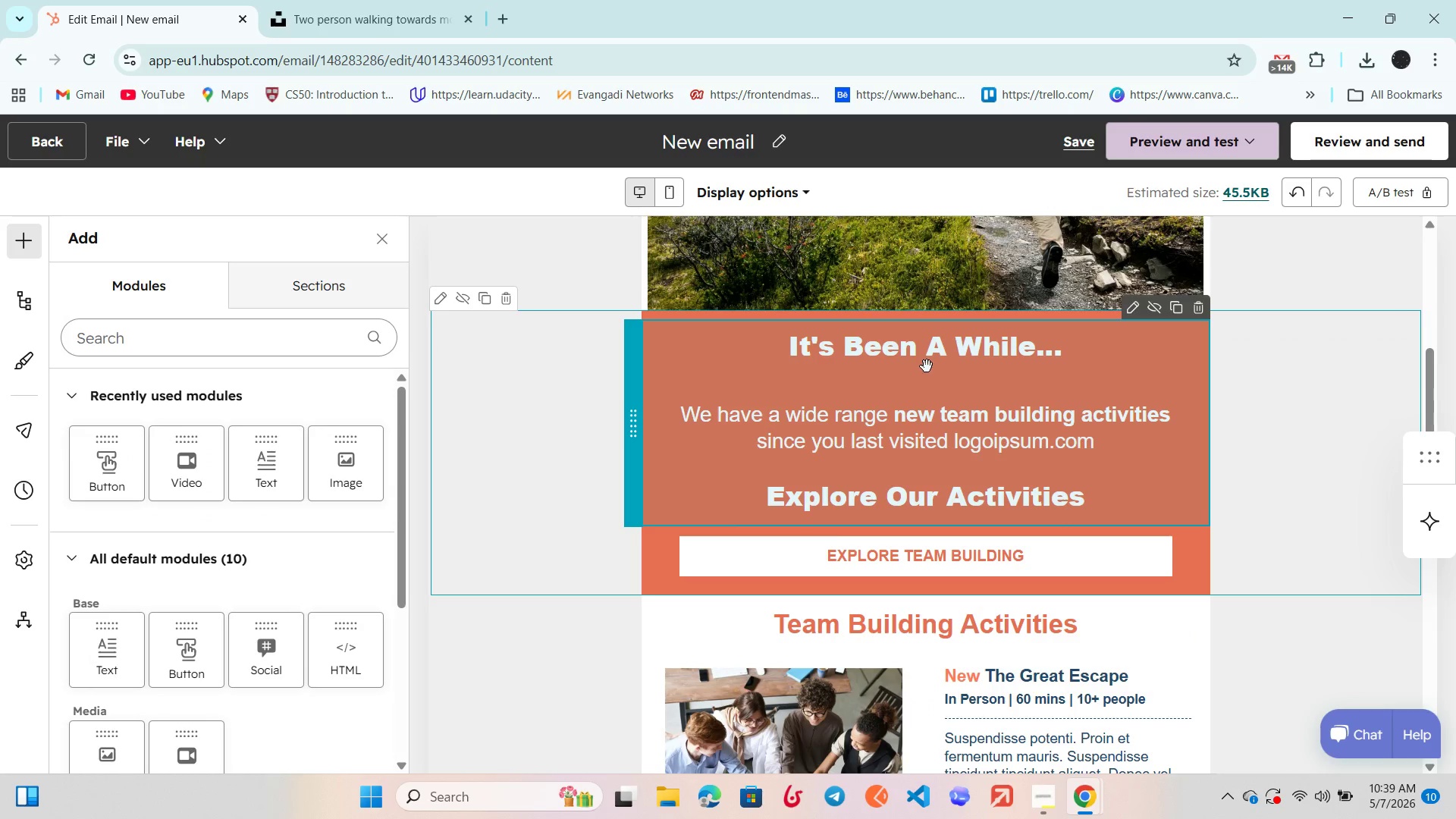 
double_click([927, 360])
 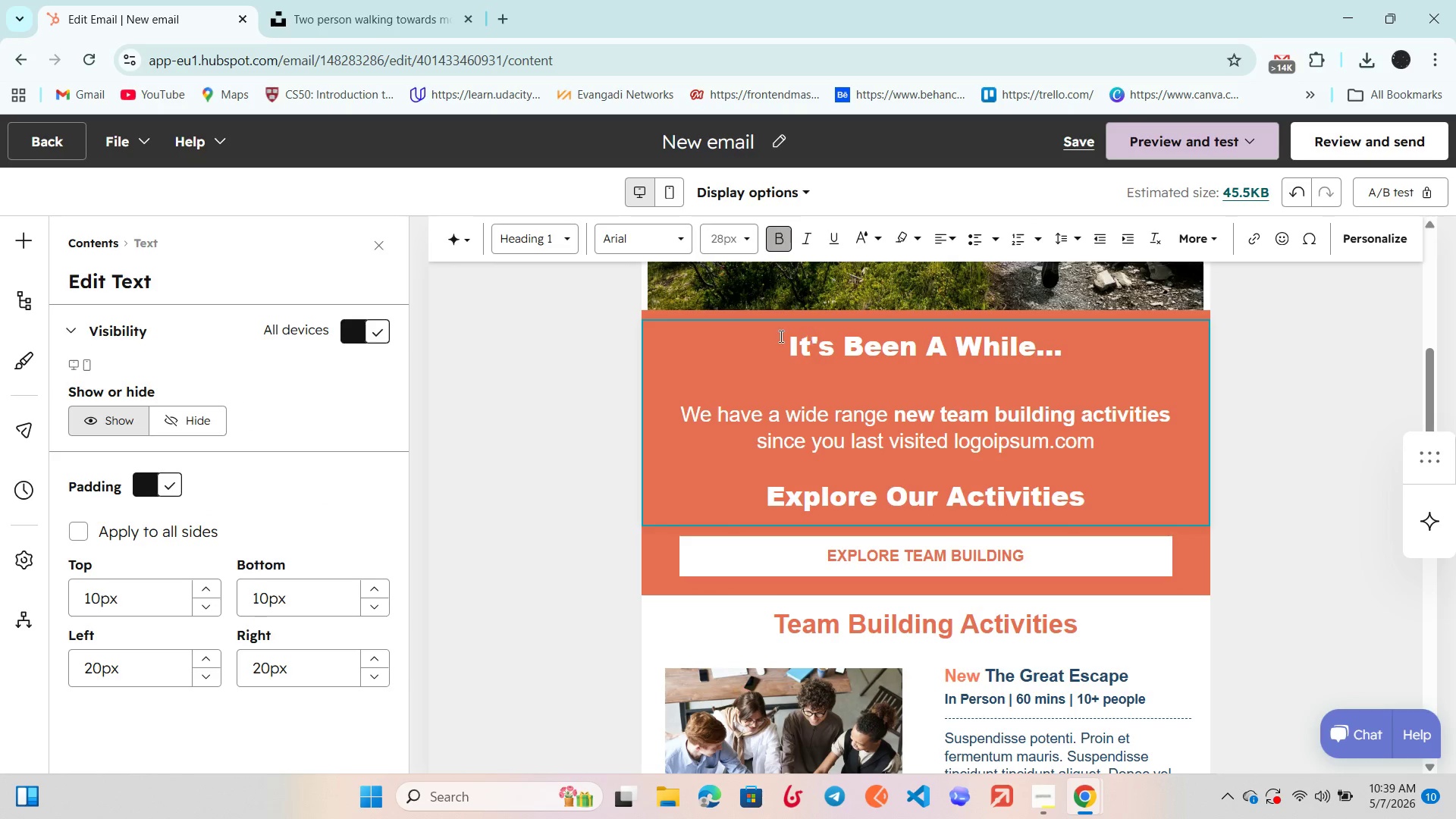 
left_click([779, 340])
 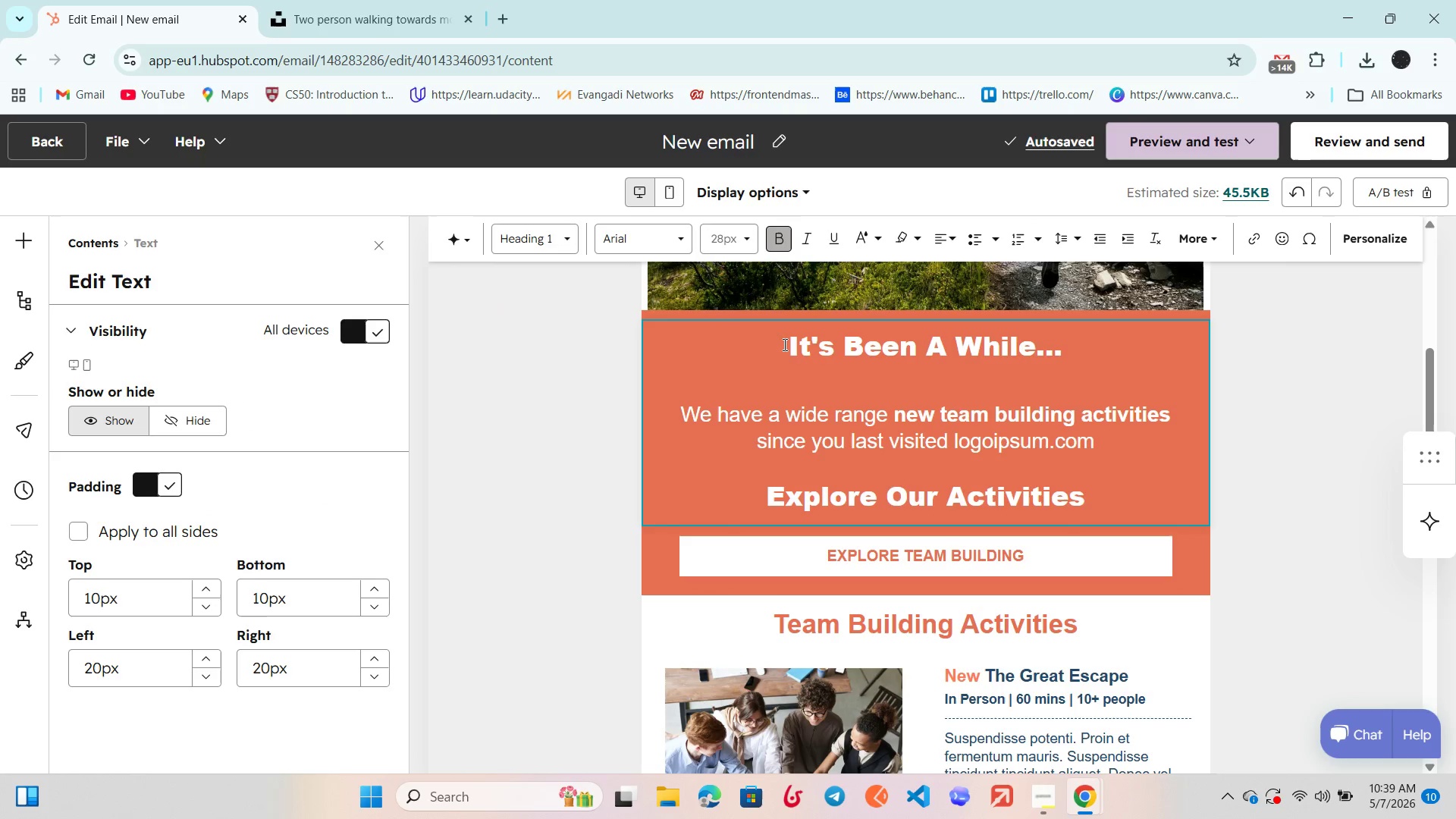 
key(CapsLock)
 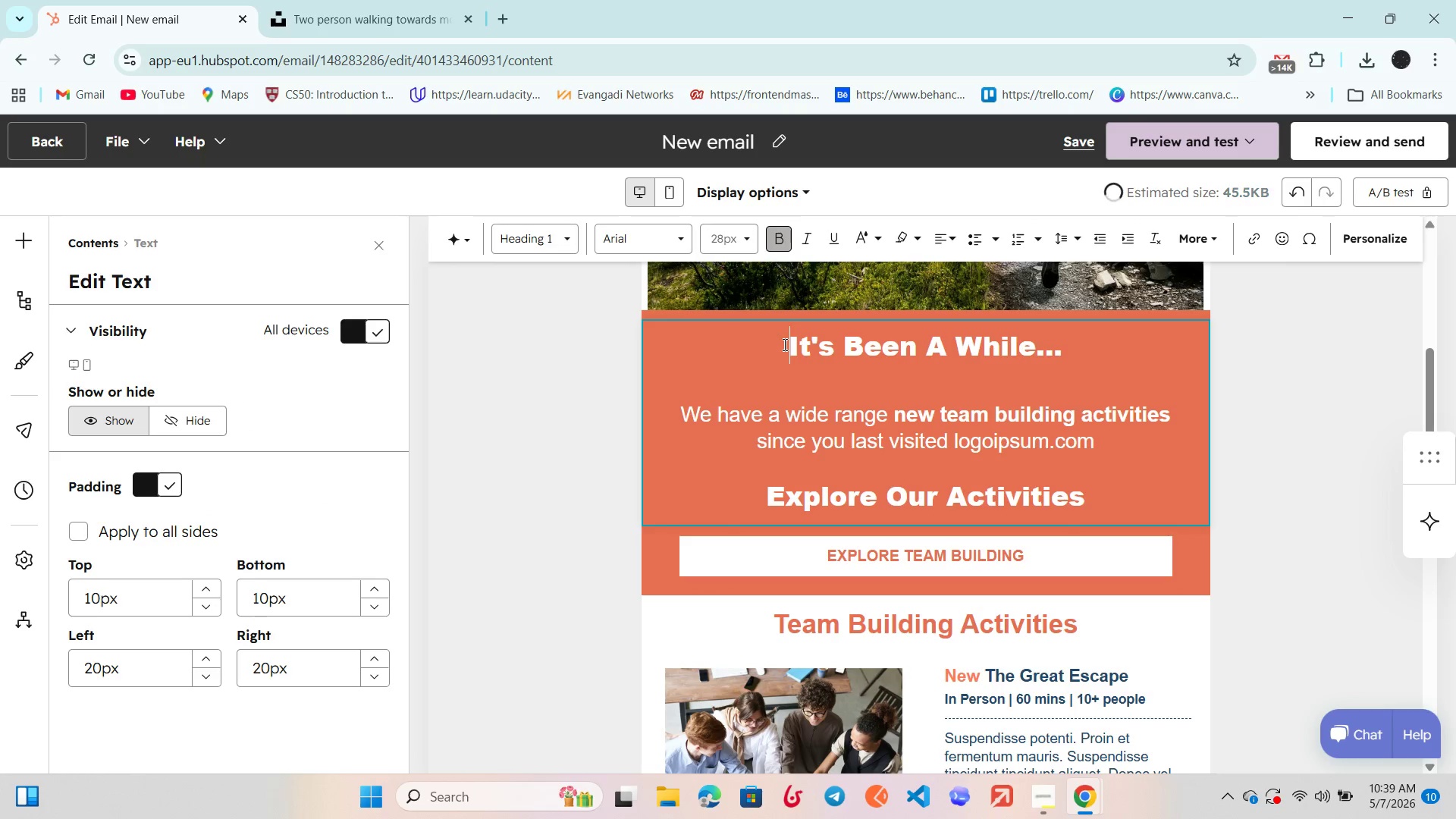 
key(H)
 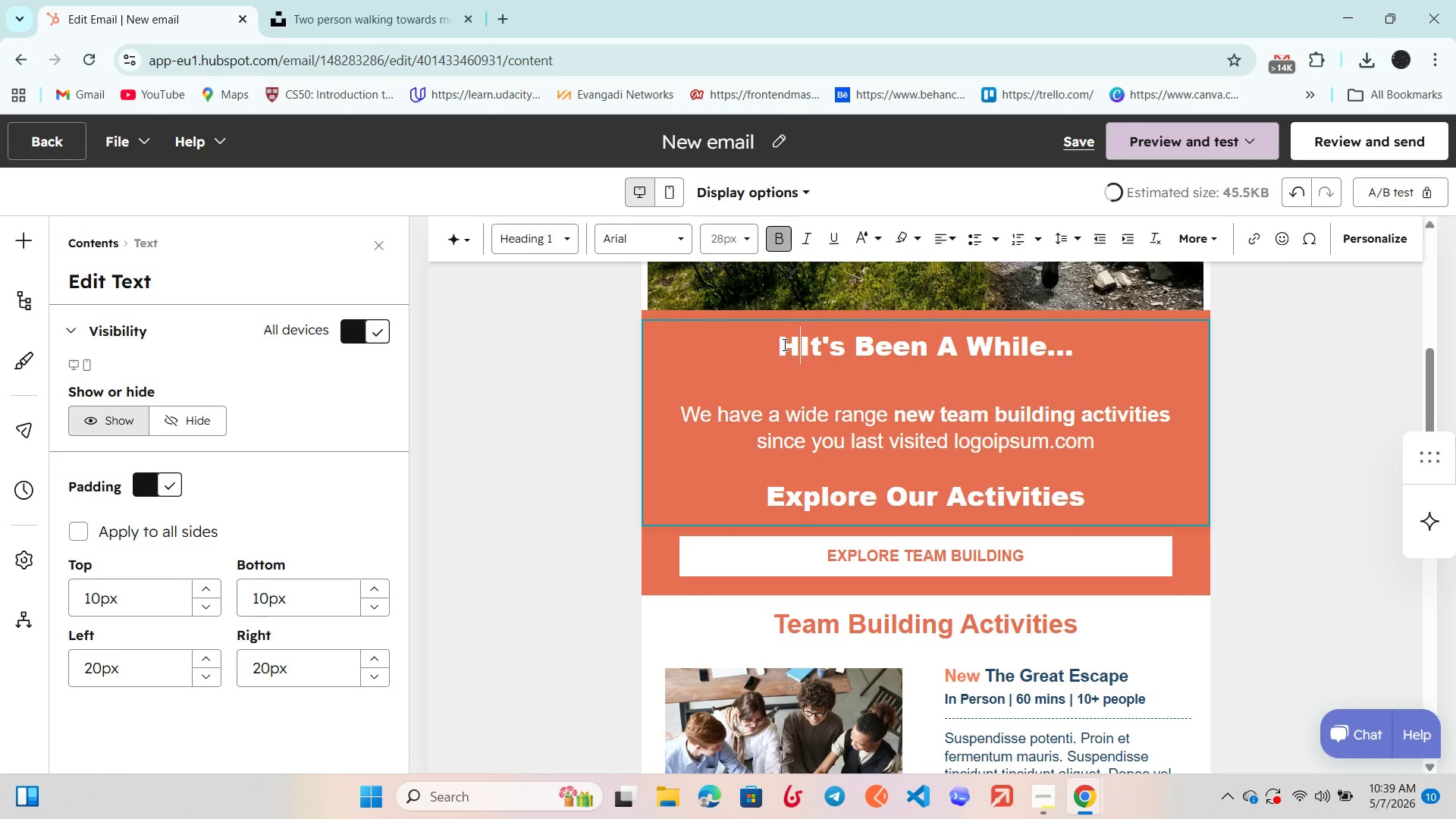 
key(CapsLock)
 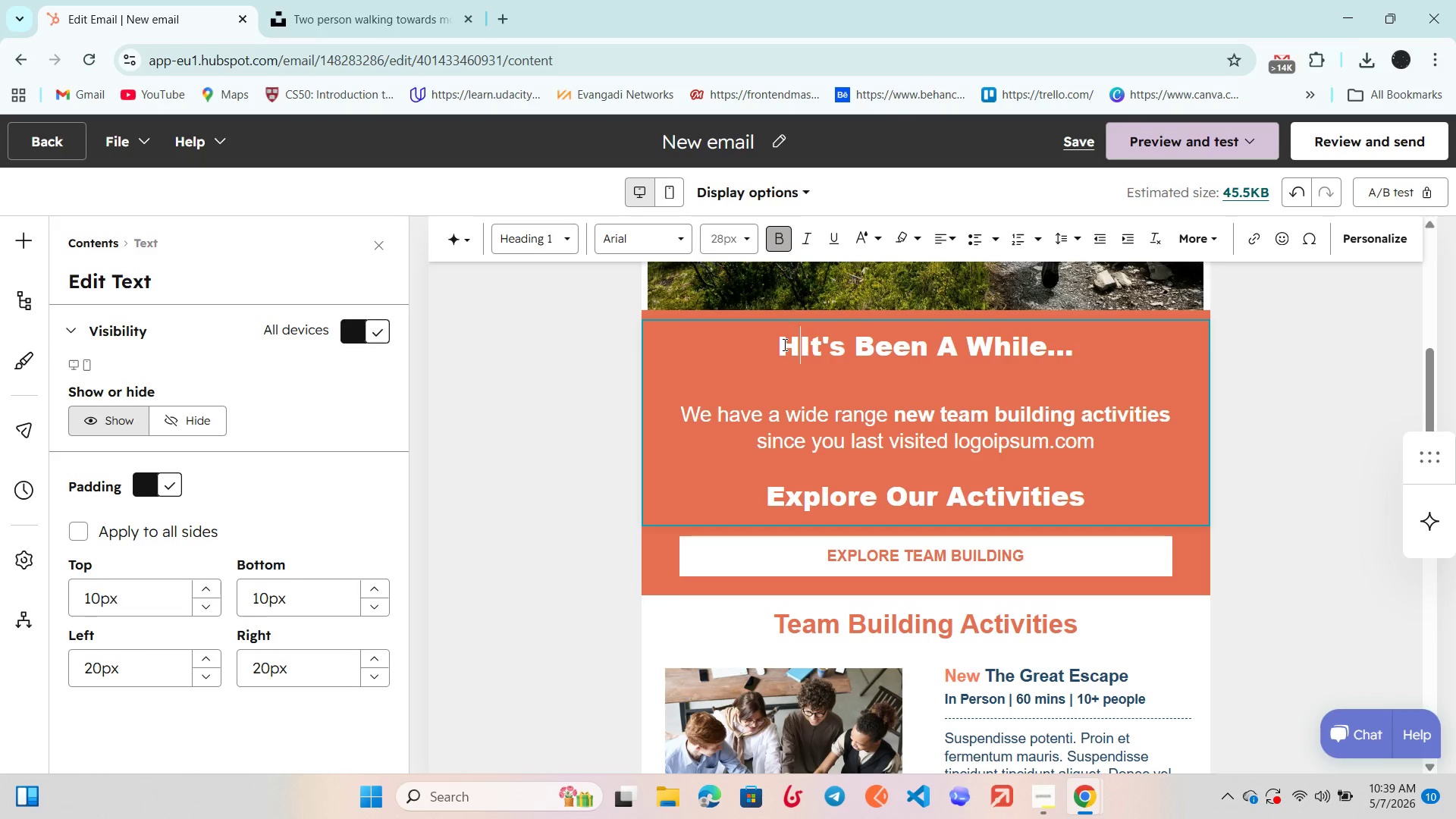 
key(I)
 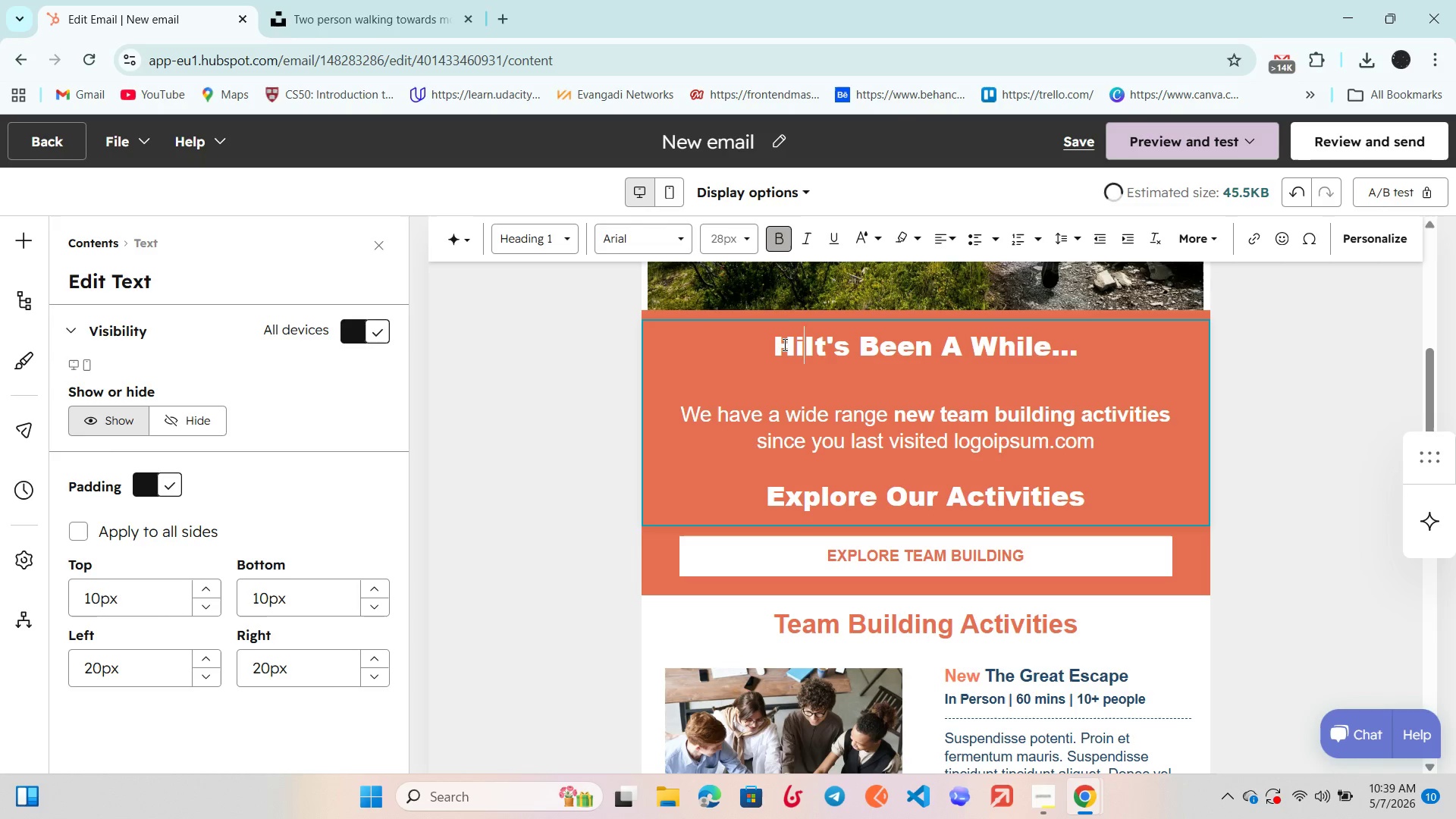 
key(Space)
 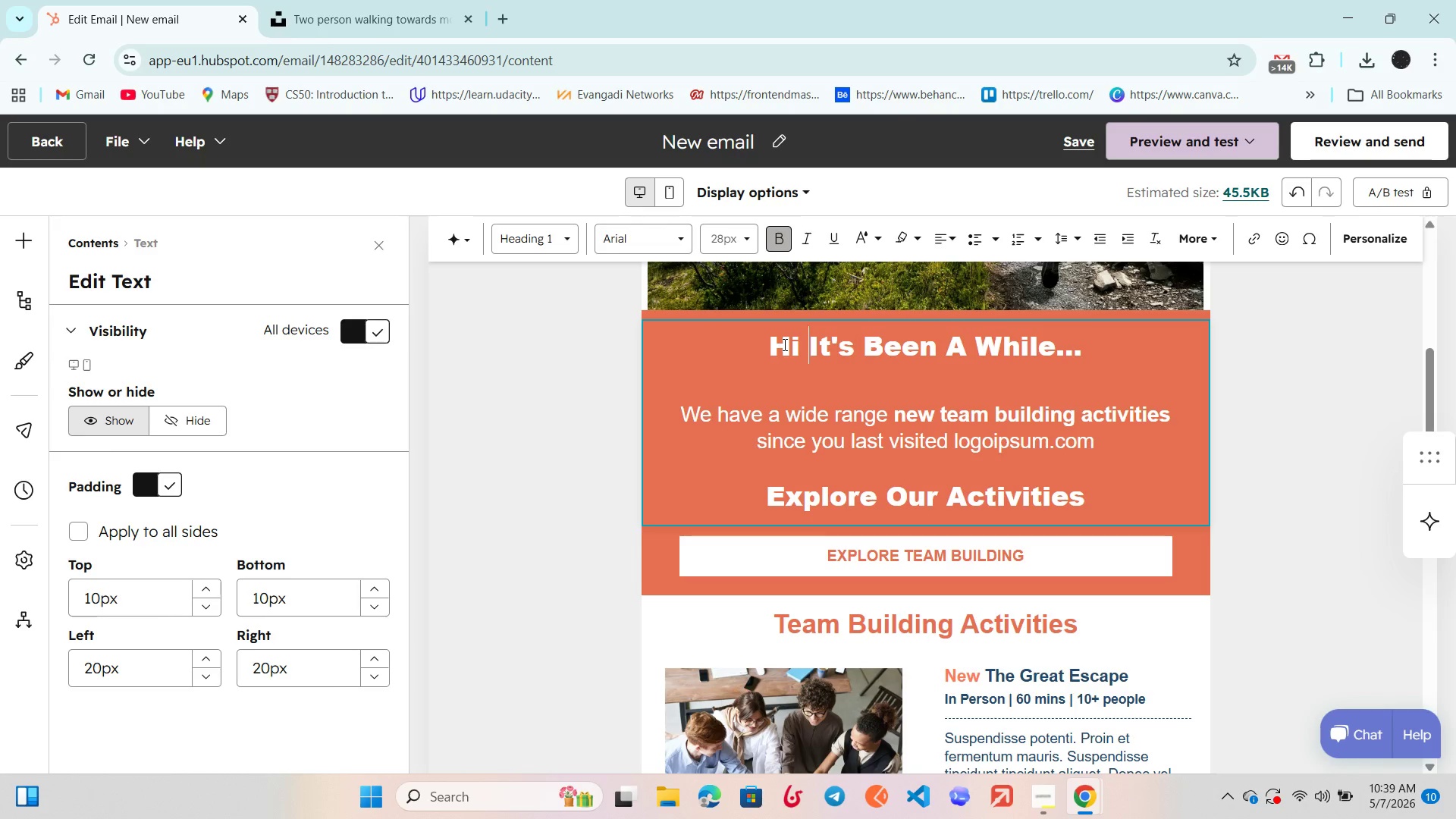 
key(CapsLock)
 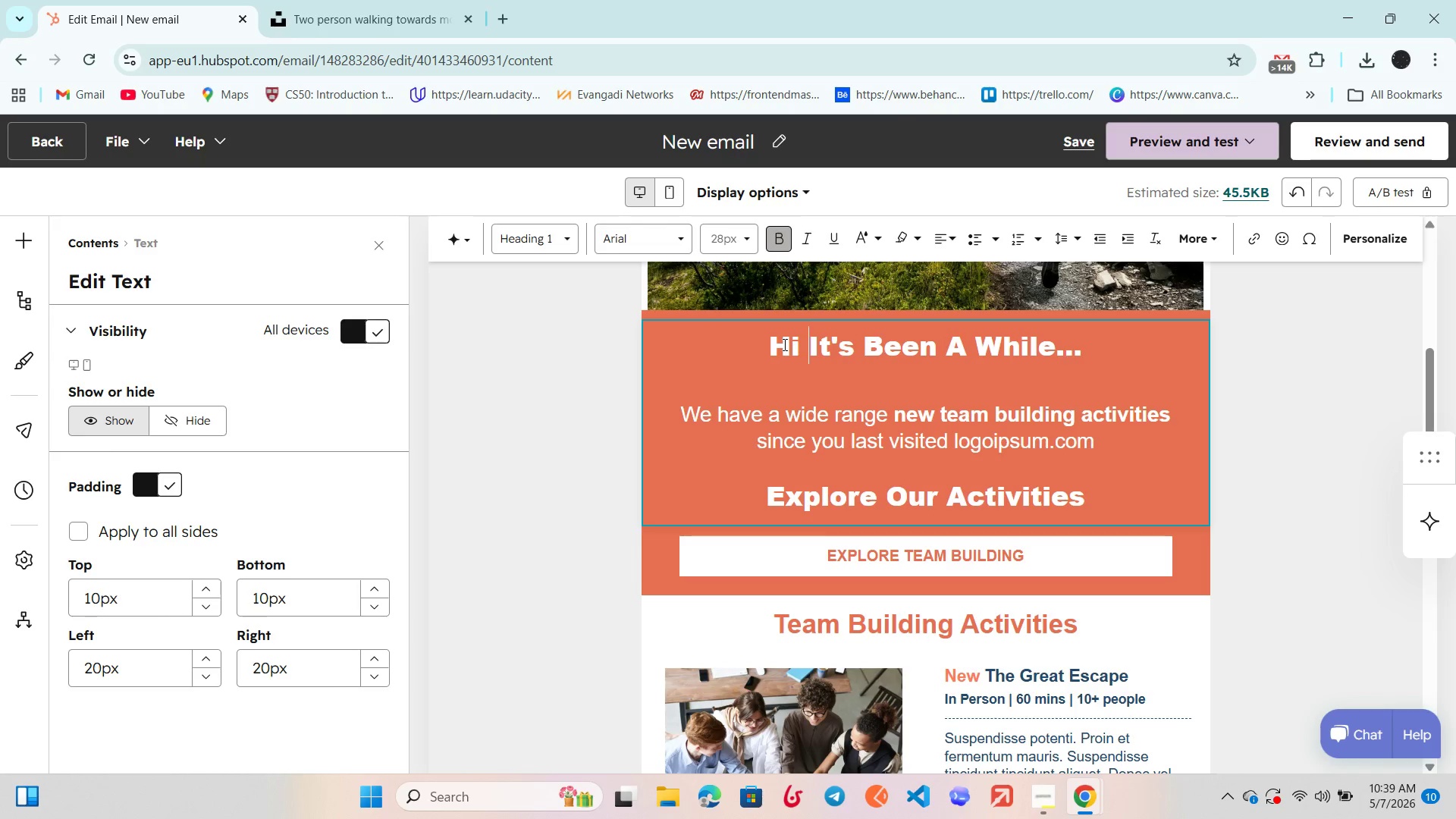 
key(F)
 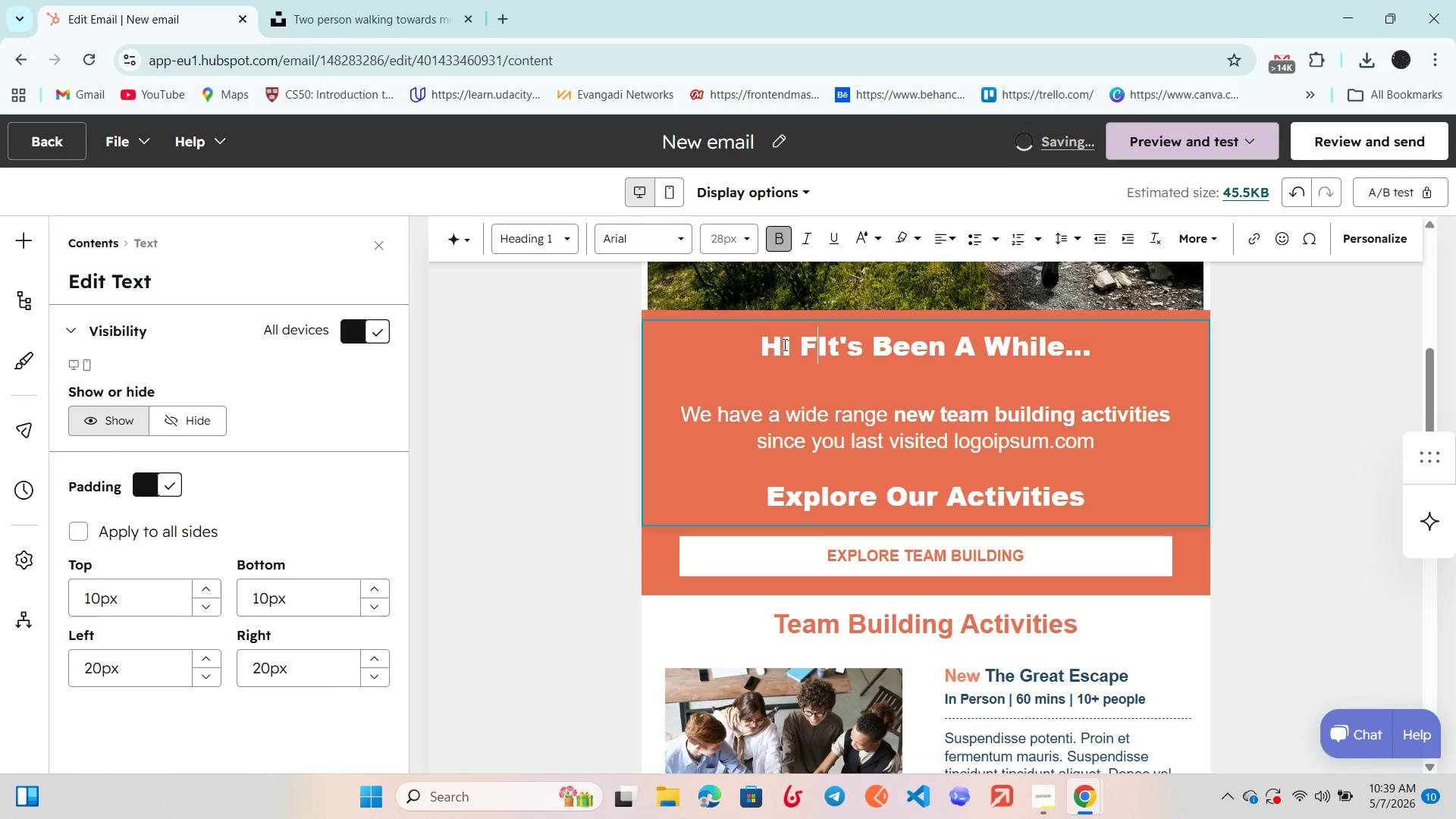 
key(CapsLock)
 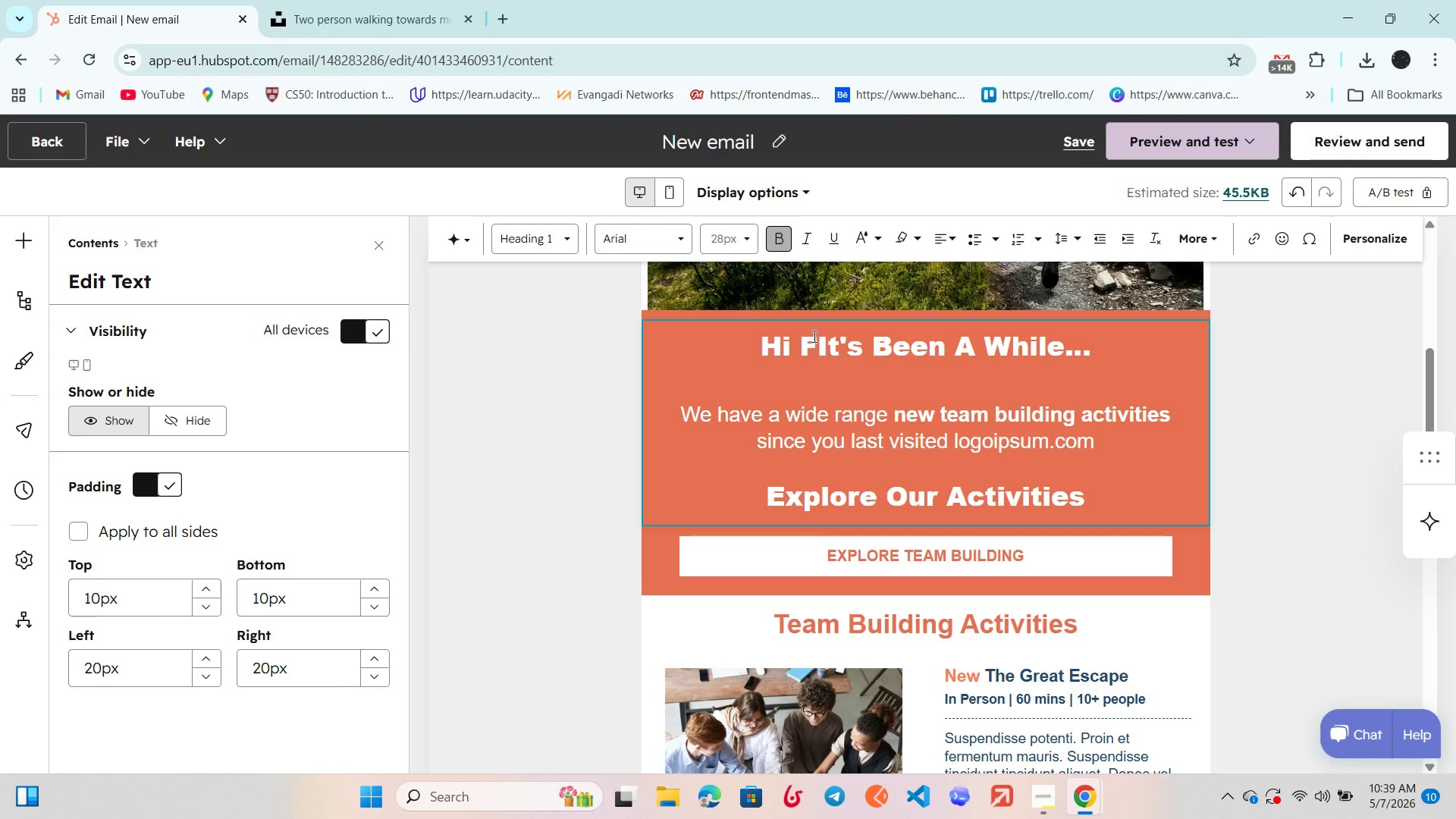 
left_click_drag(start_coordinate=[814, 337], to_coordinate=[802, 338])
 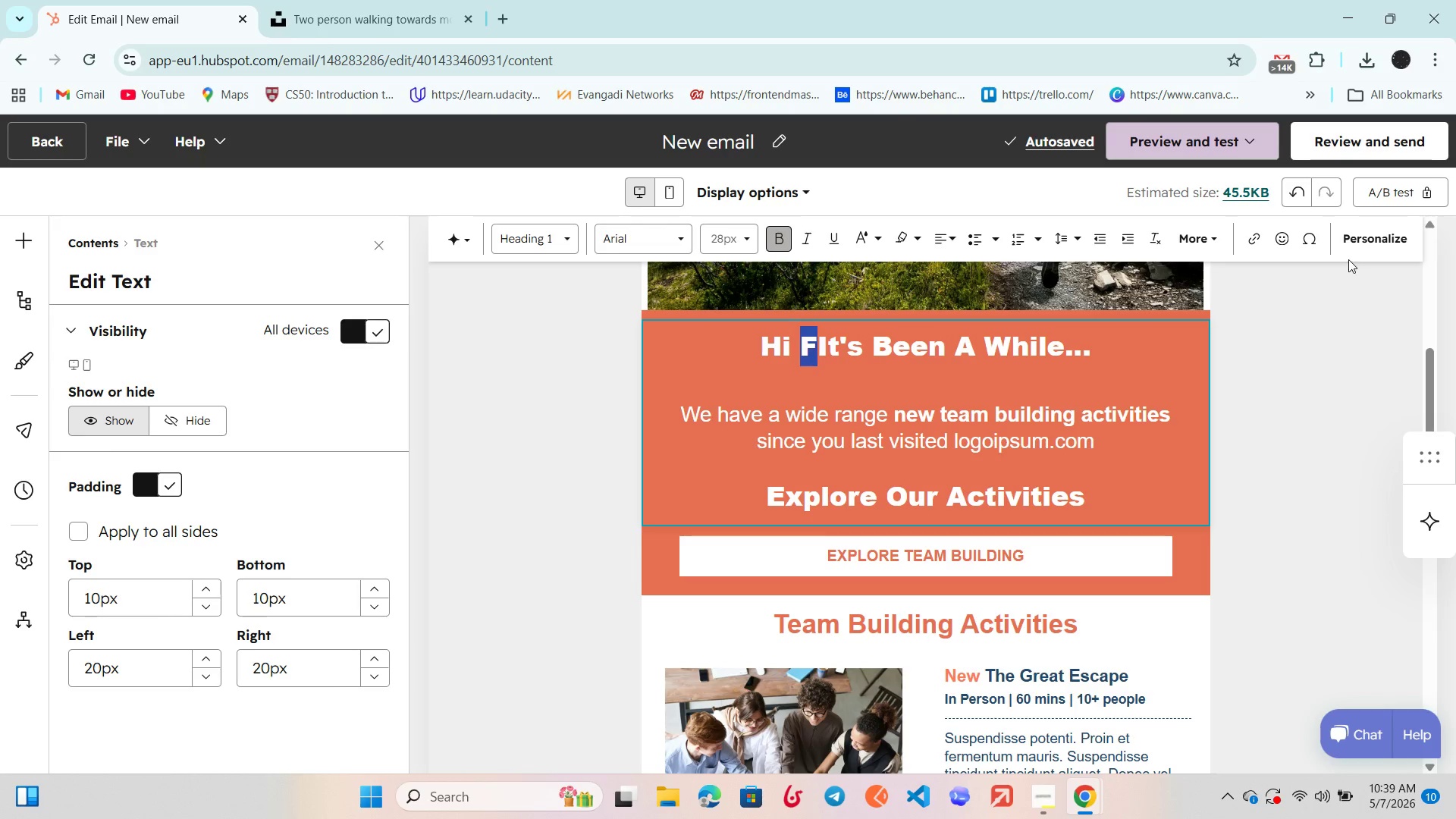 
left_click([1351, 240])
 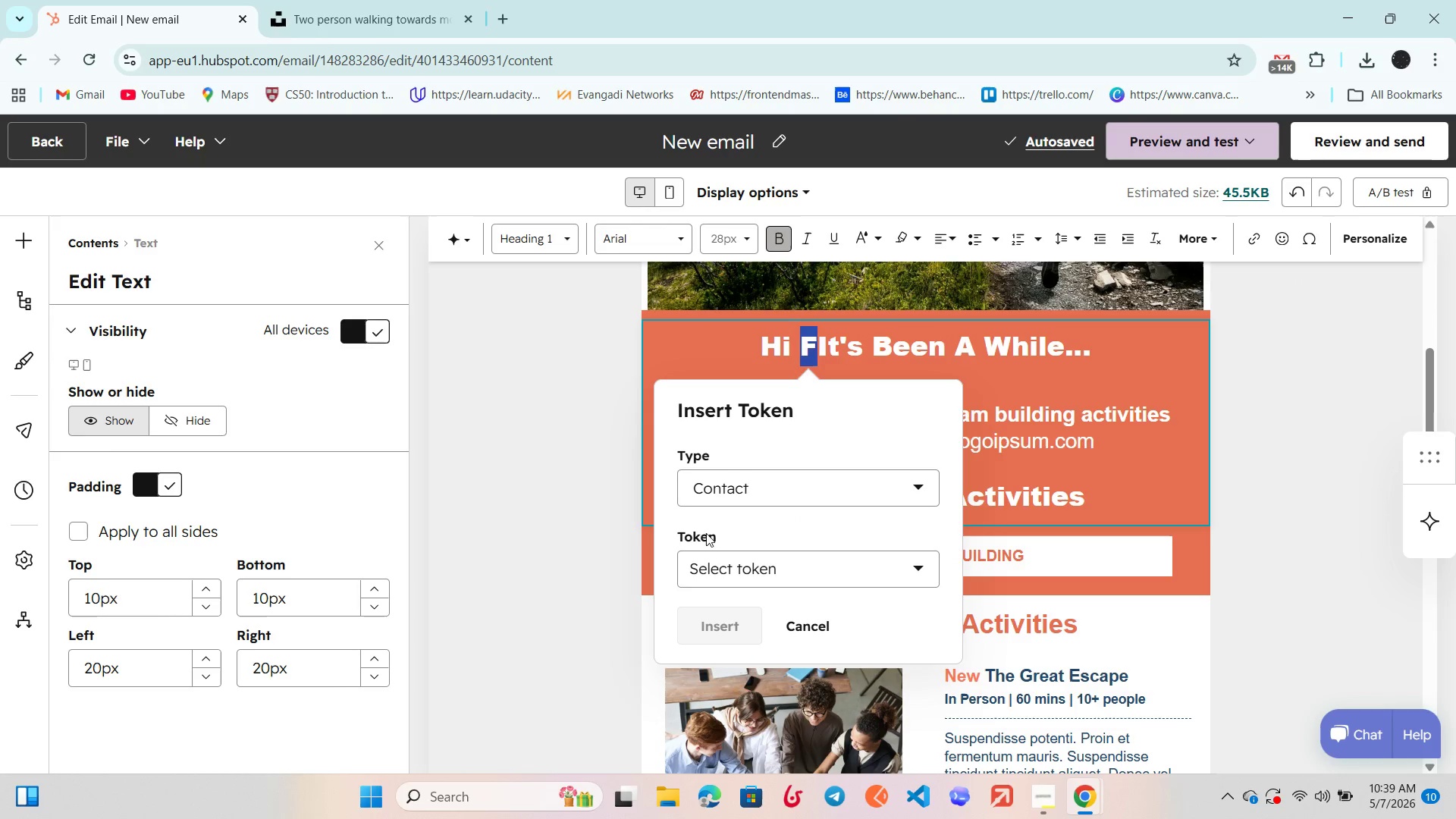 
left_click([720, 560])
 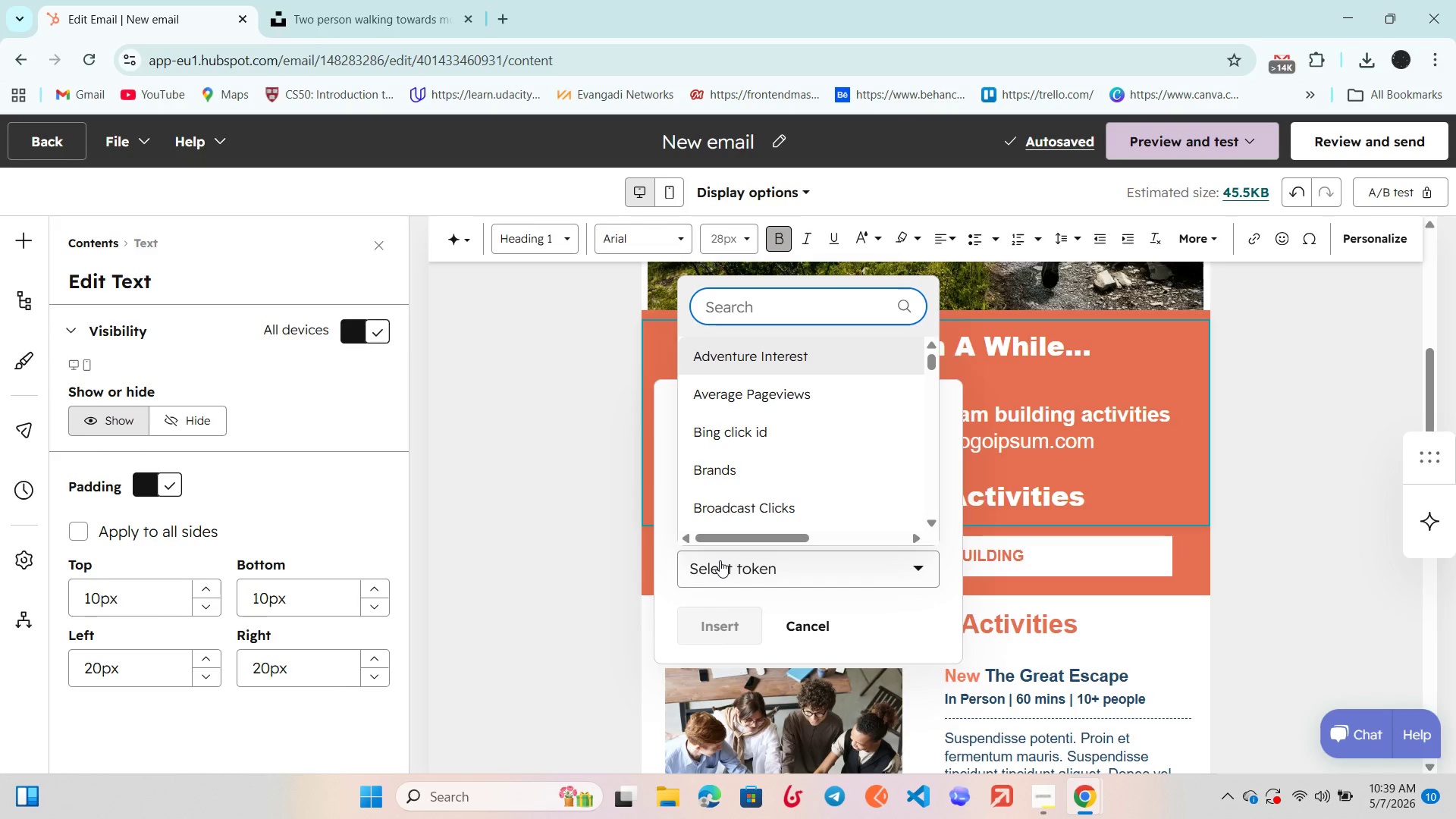 
type(first n)
 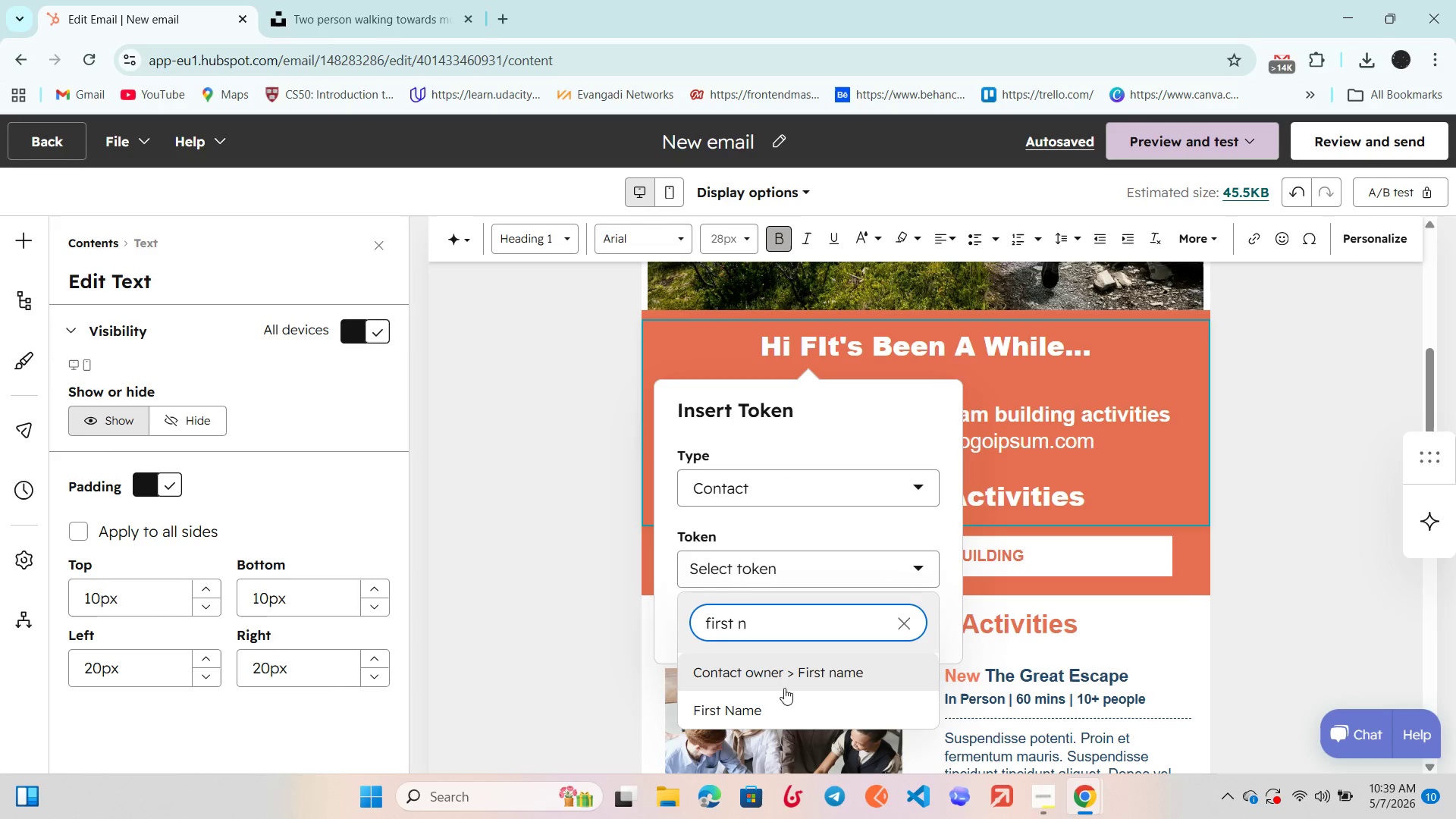 
left_click([786, 706])
 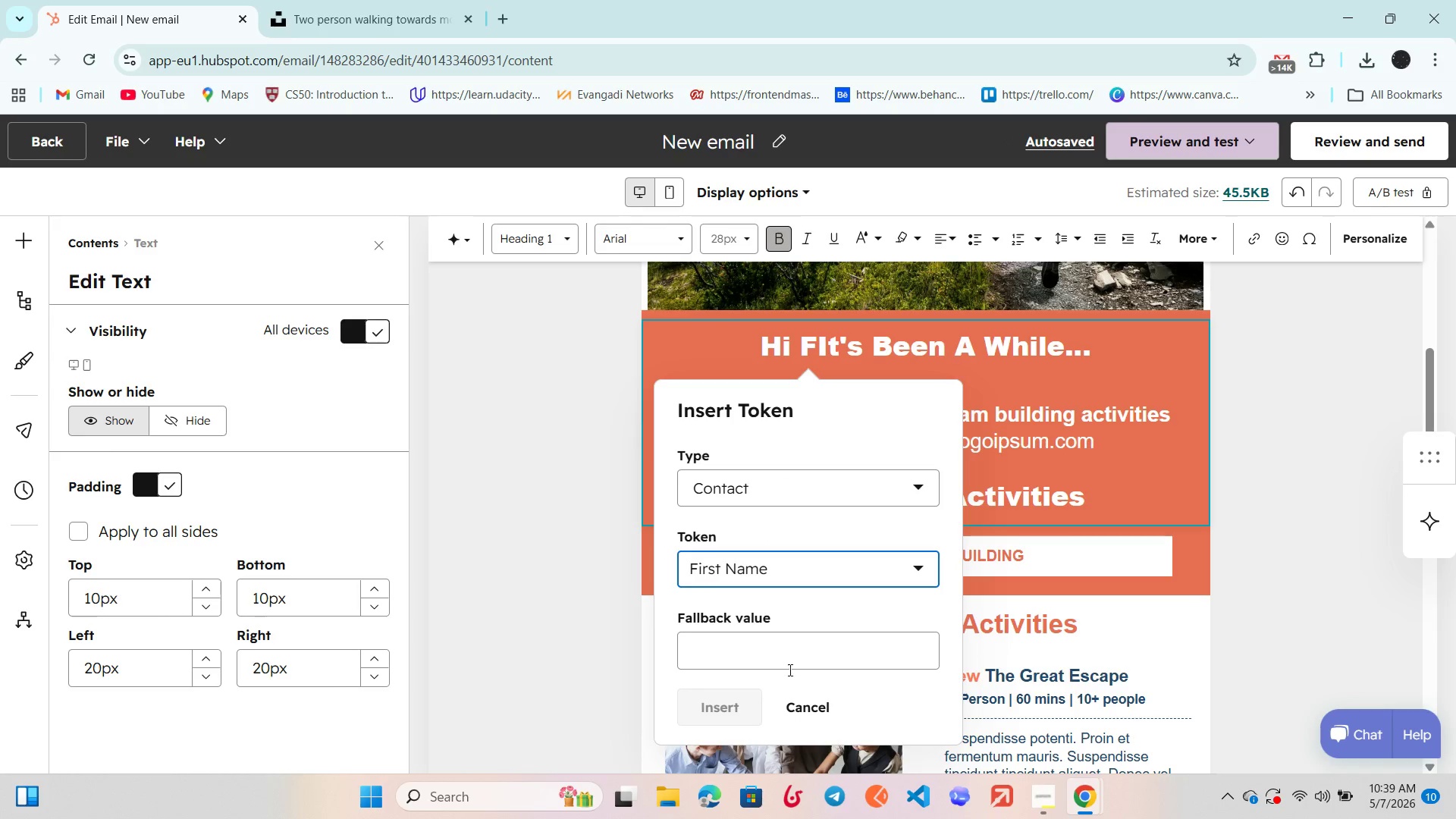 
left_click([779, 642])
 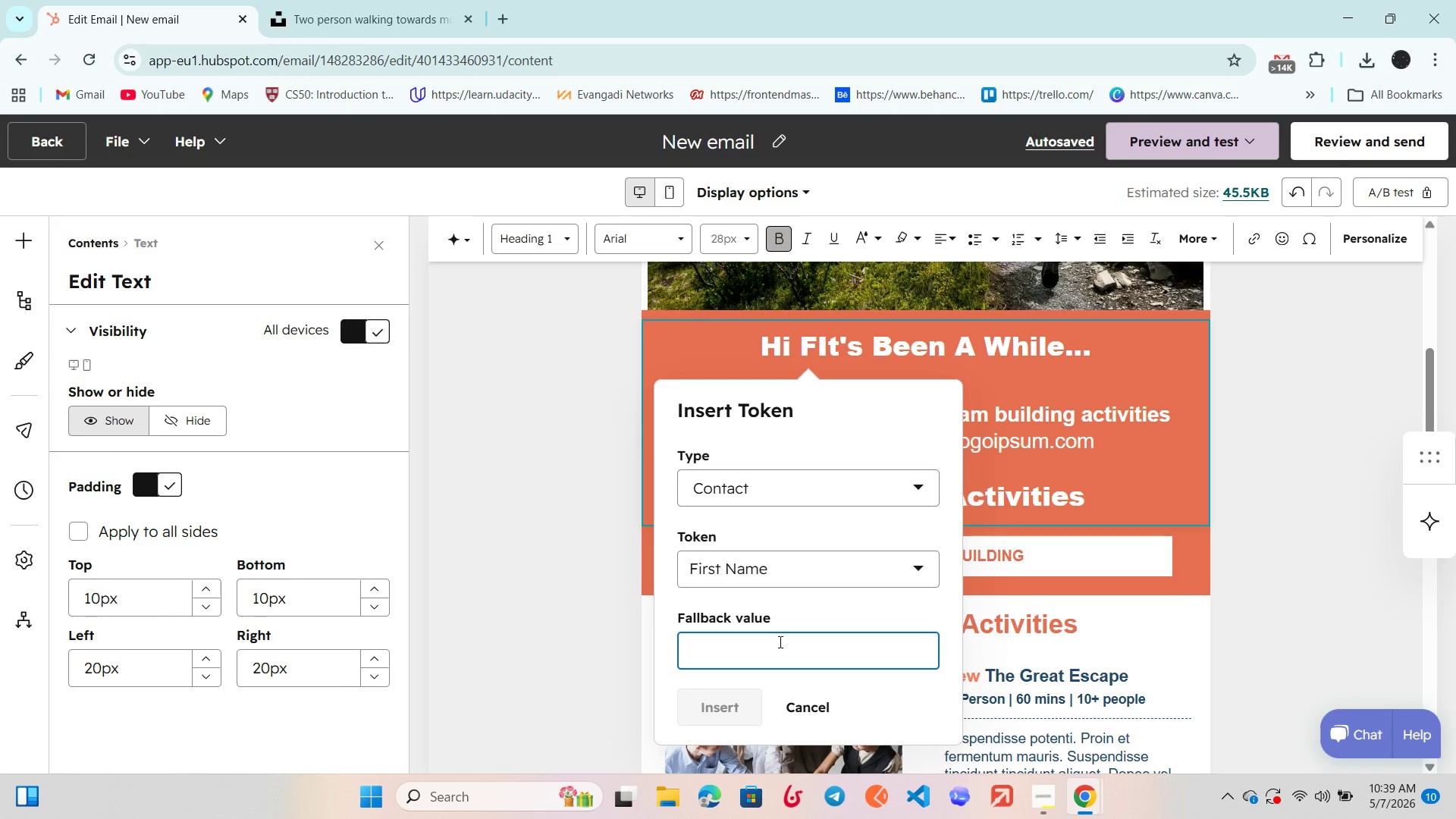 
type(First Name)
 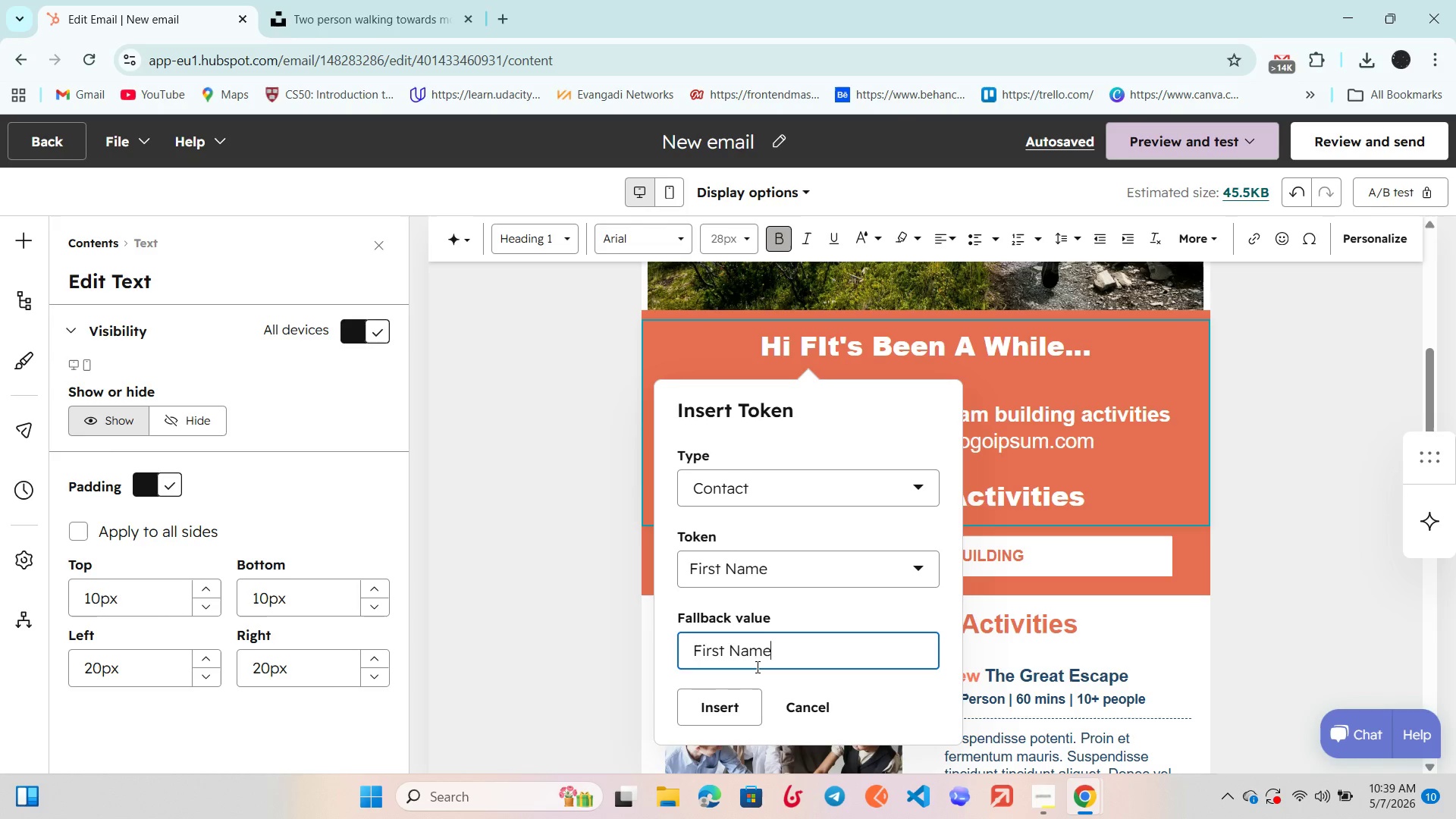 
left_click([742, 703])
 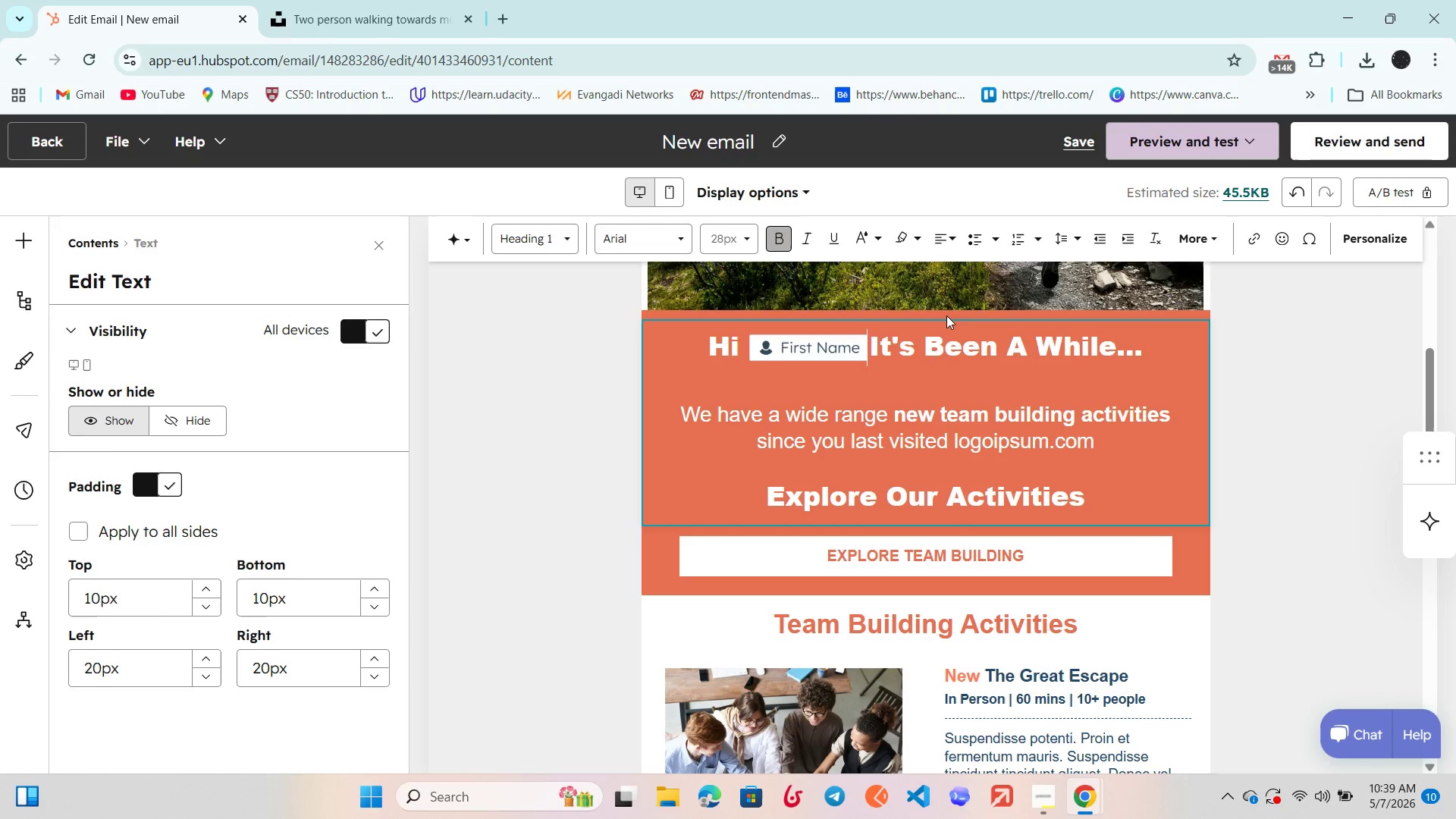 
key(Comma)
 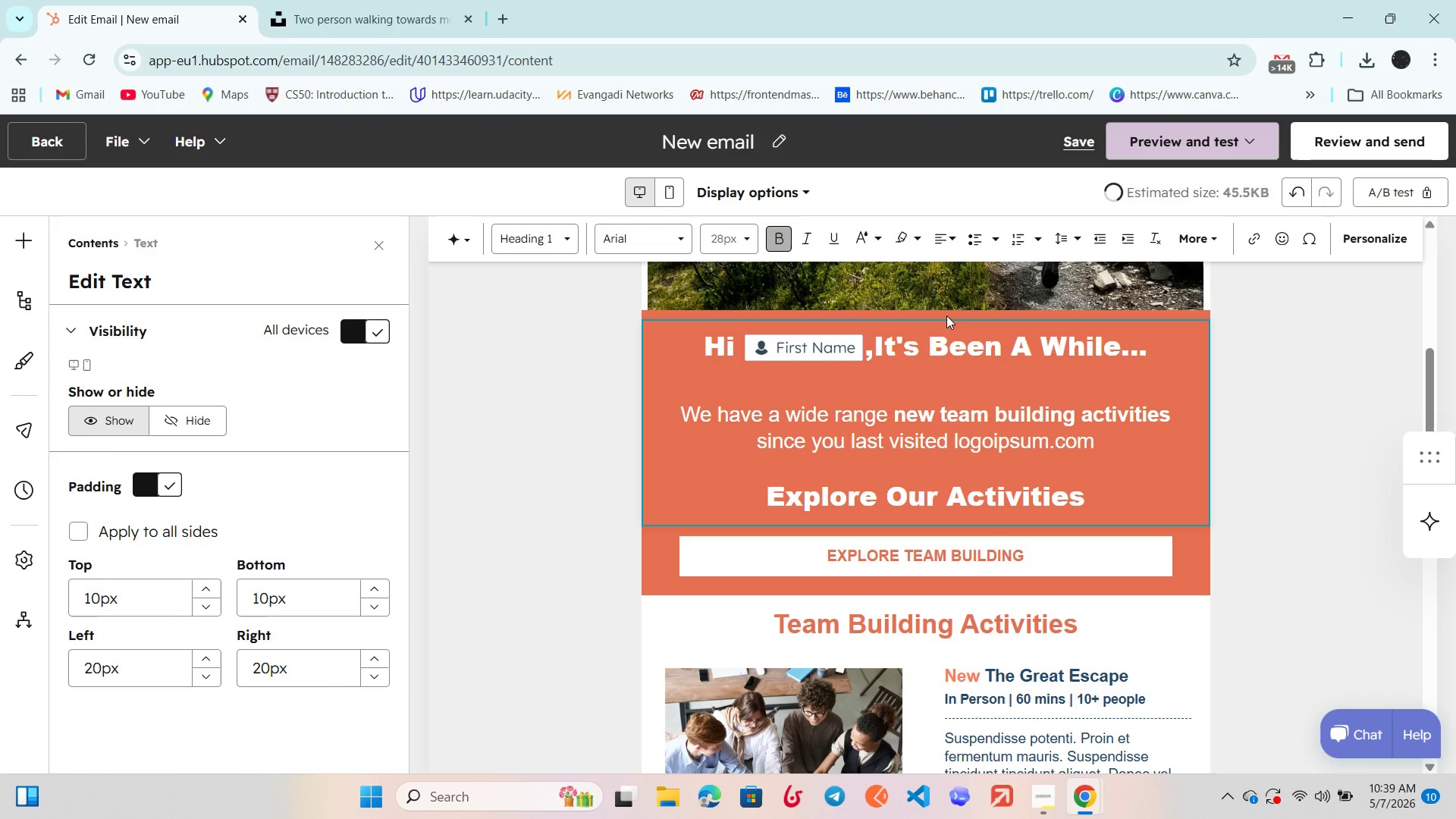 
key(Space)
 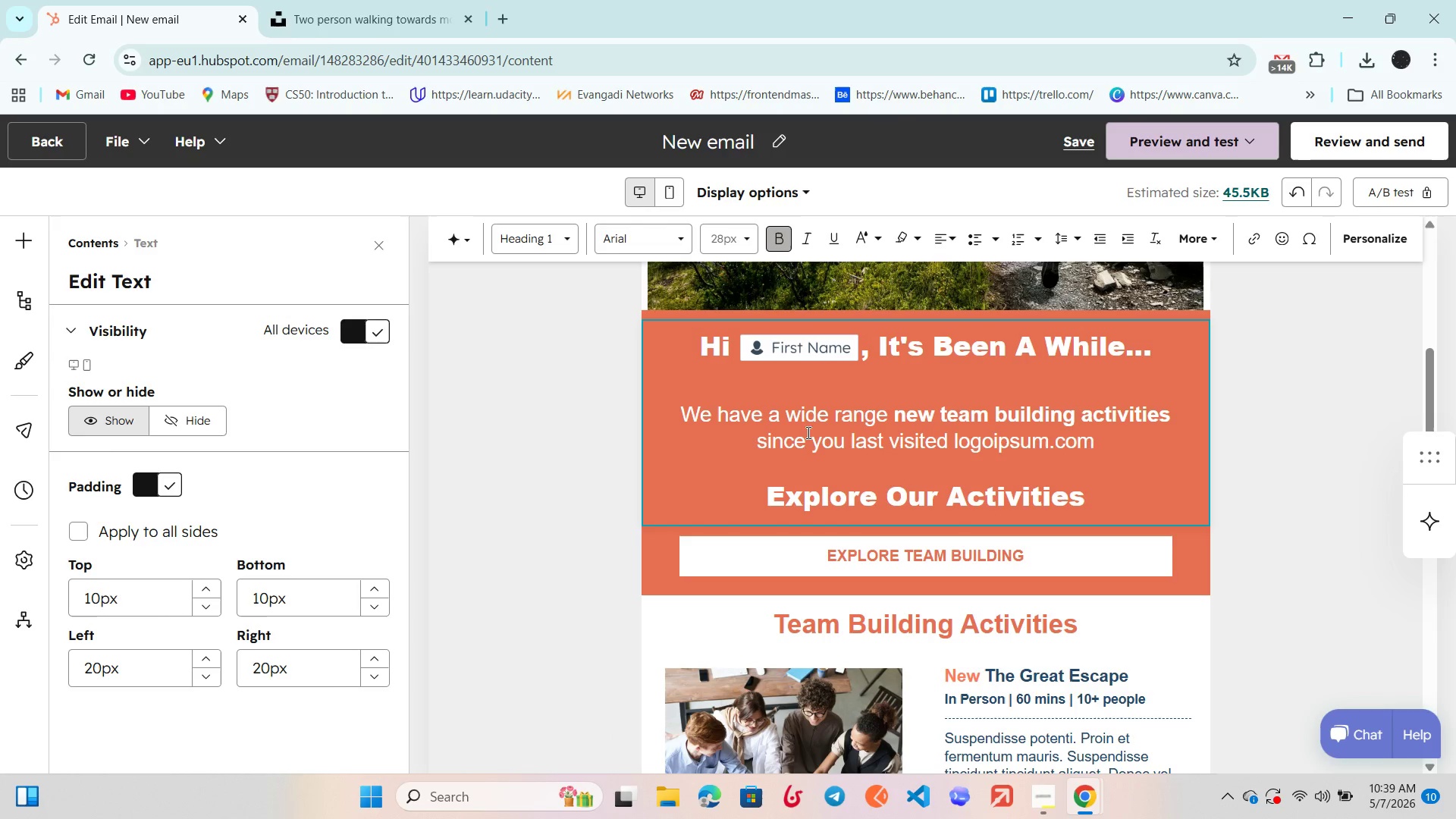 
left_click_drag(start_coordinate=[848, 441], to_coordinate=[846, 447])
 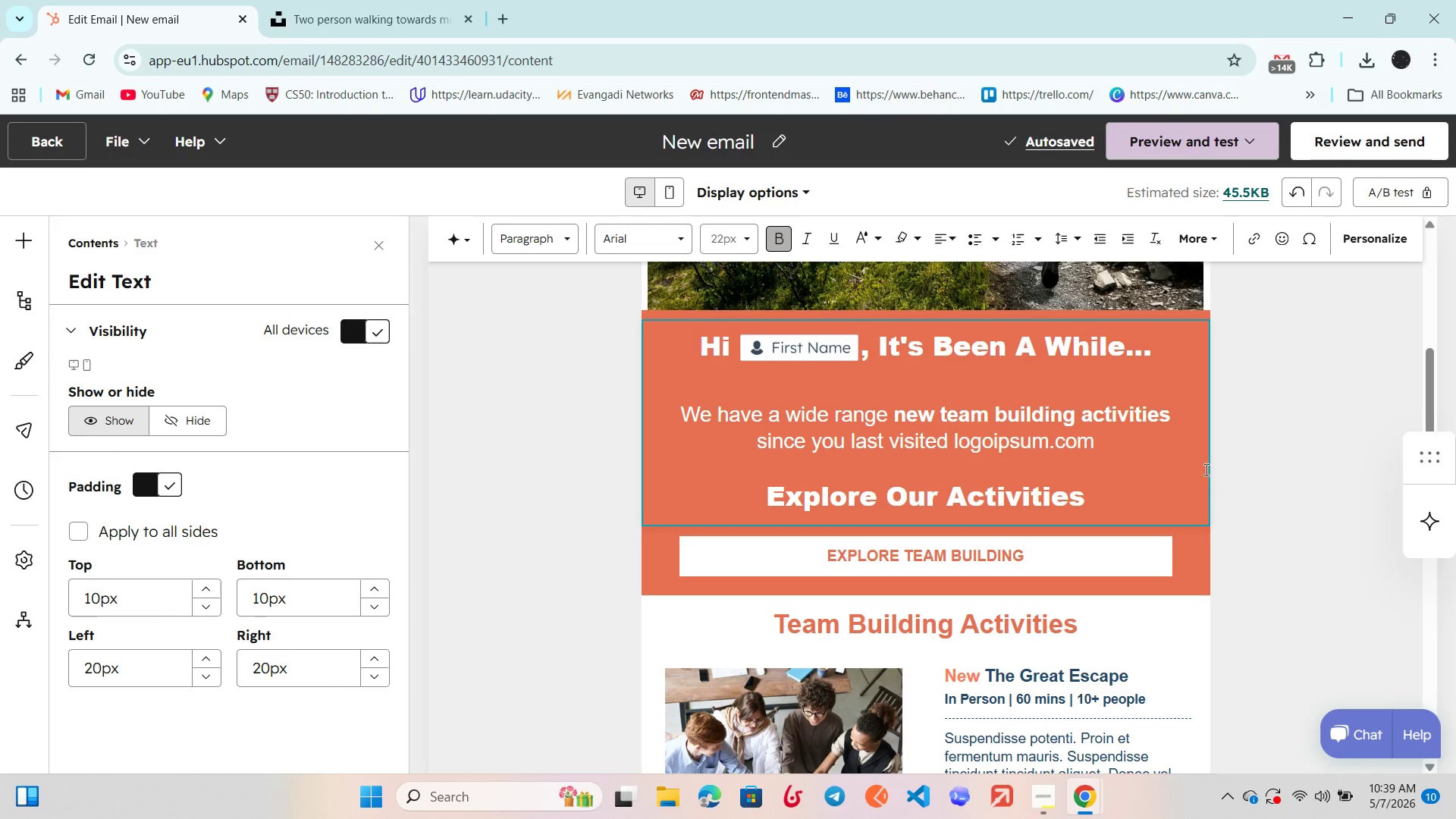 
left_click_drag(start_coordinate=[1116, 447], to_coordinate=[728, 416])
 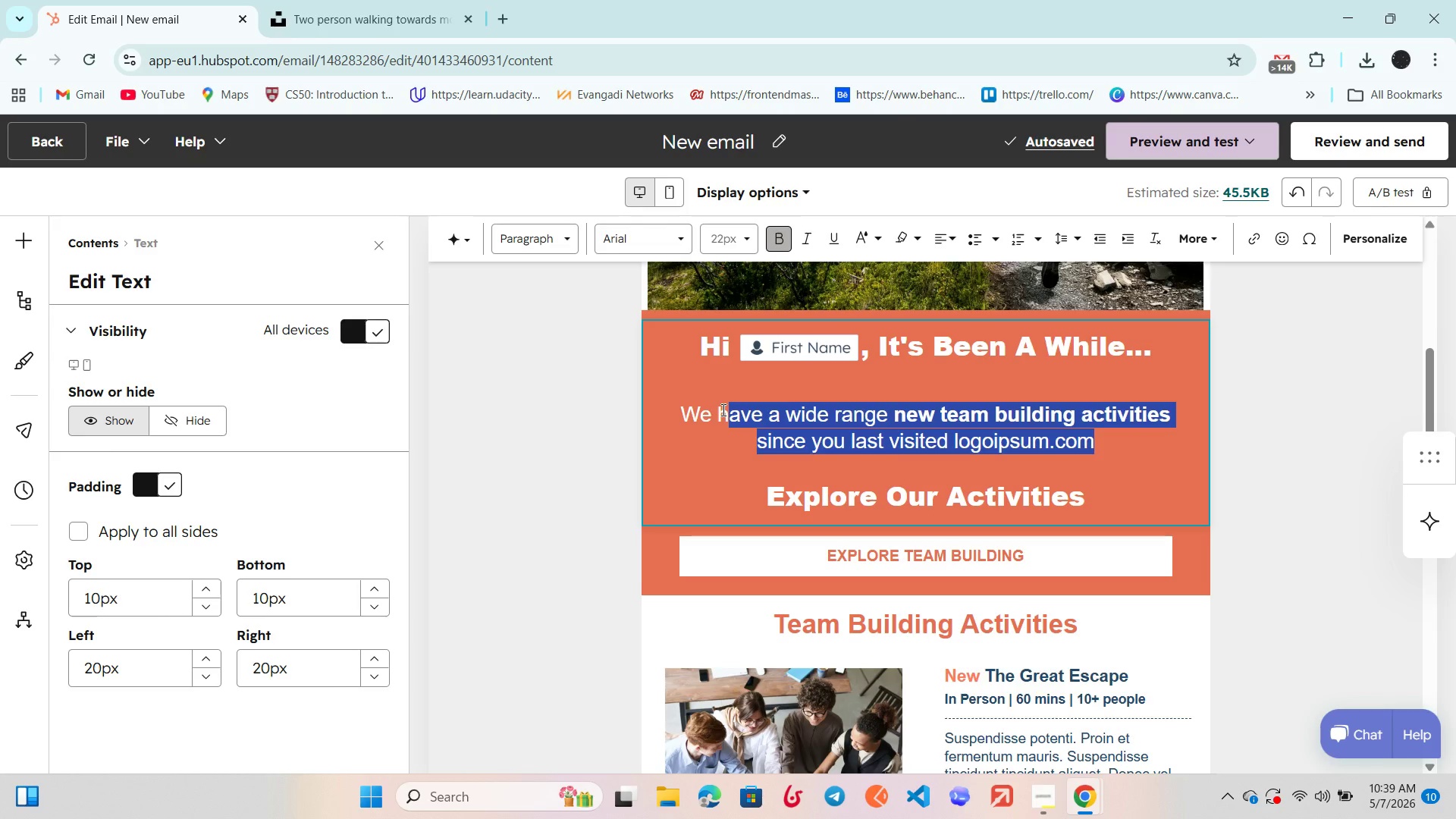 
key(Backspace)
key(Backspace)
key(Backspace)
type(Ready)
 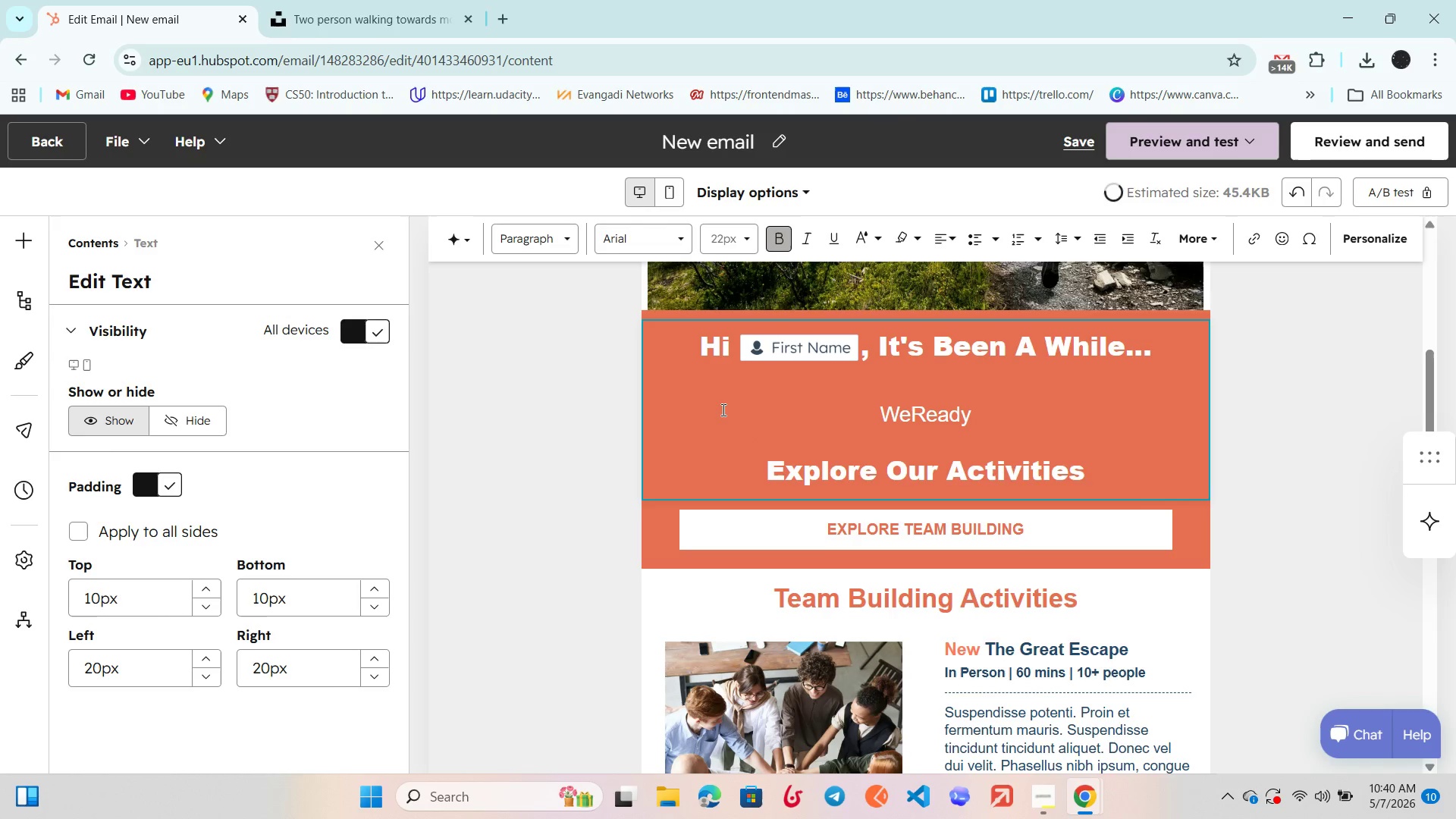 
key(ArrowLeft)
 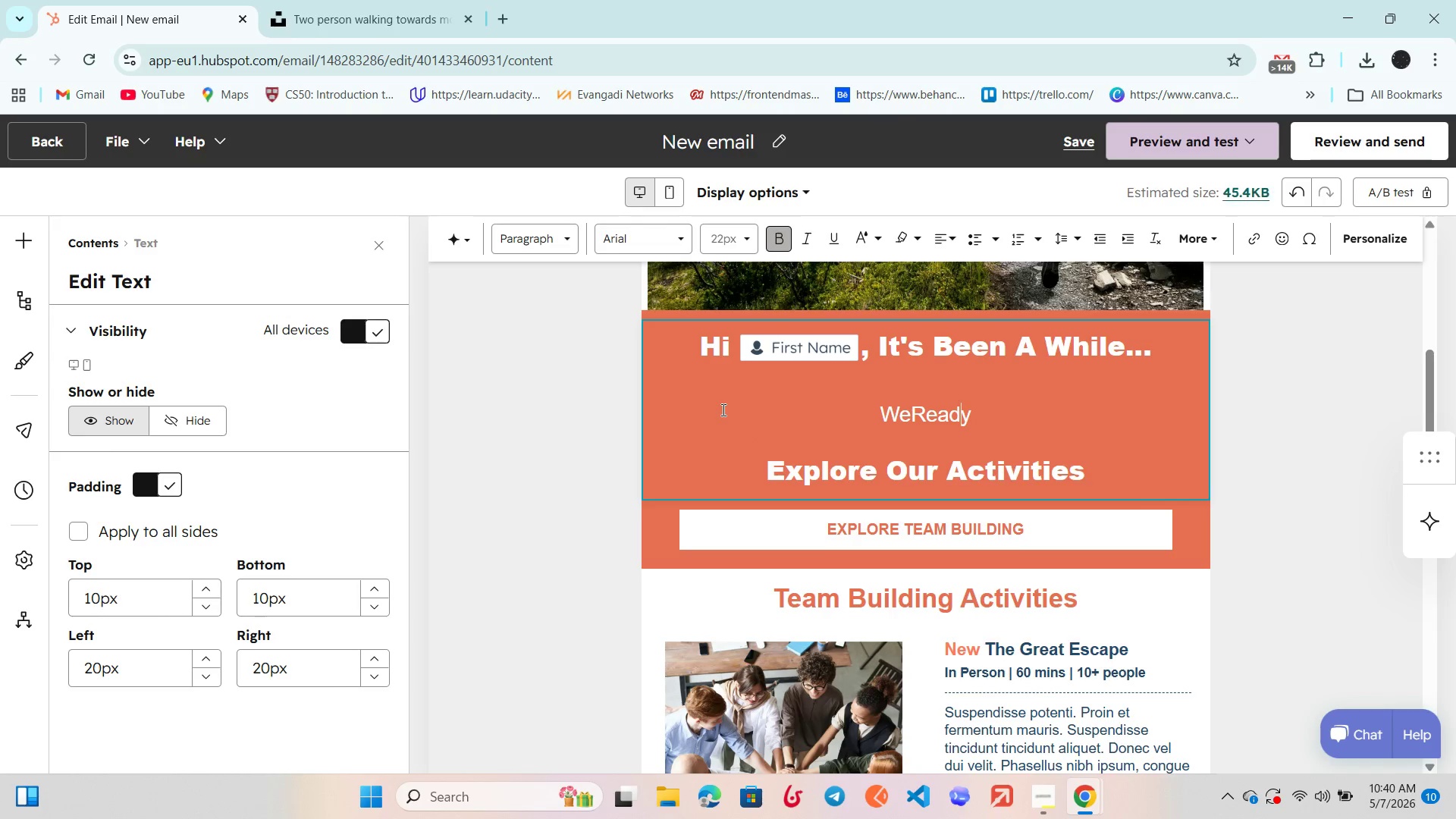 
key(ArrowLeft)
 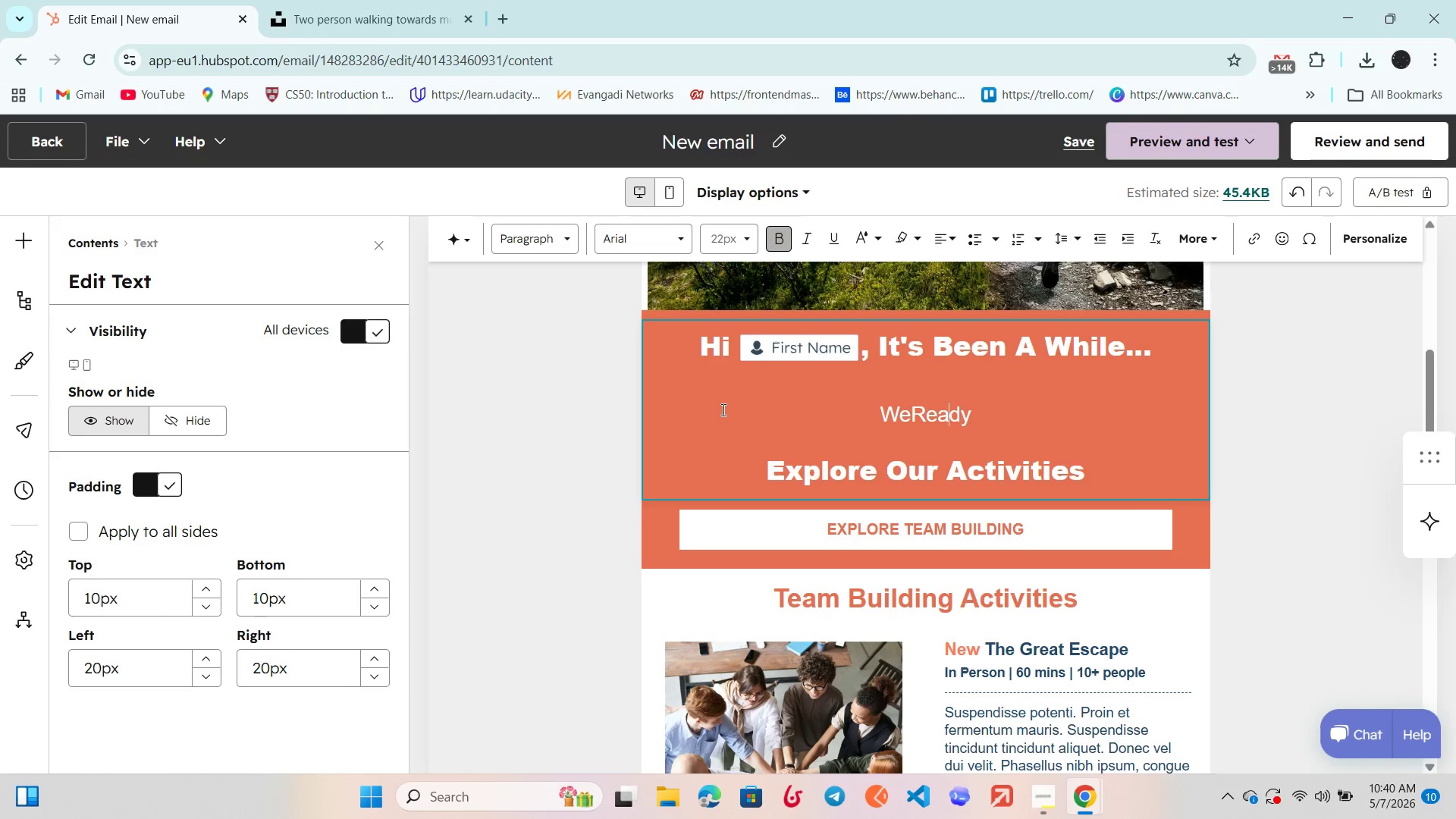 
key(ArrowLeft)
 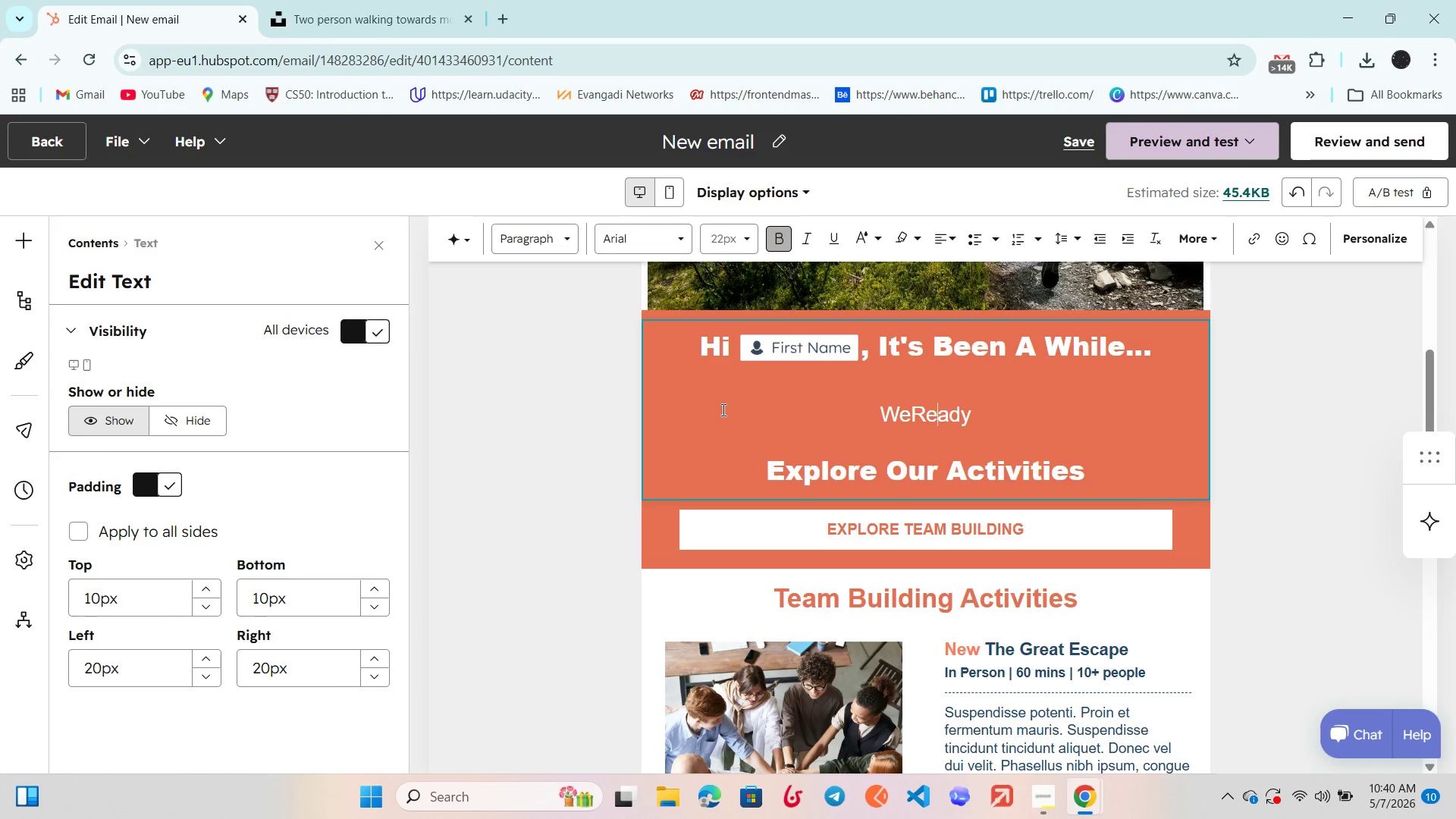 
key(ArrowLeft)
 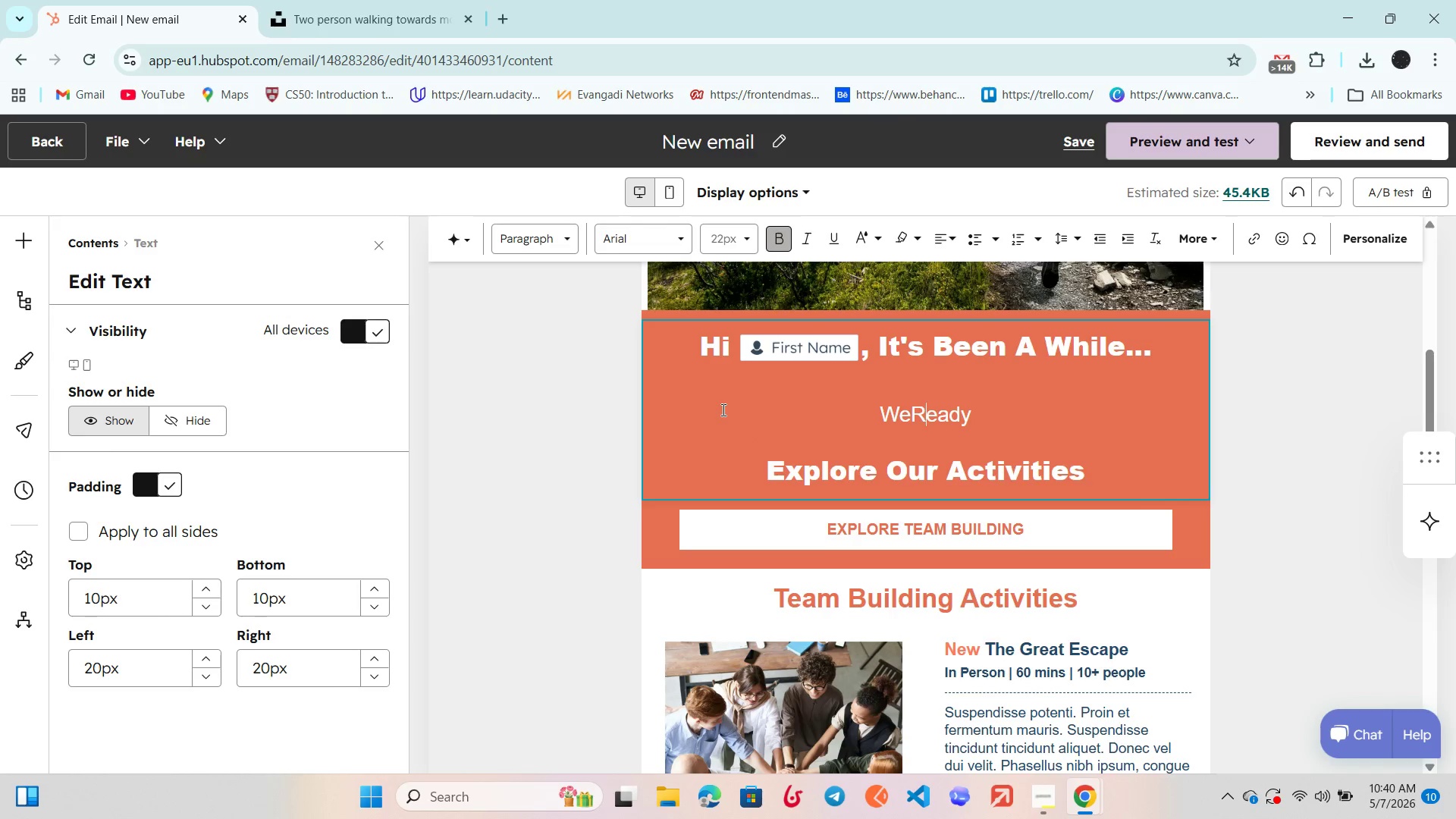 
key(ArrowLeft)
 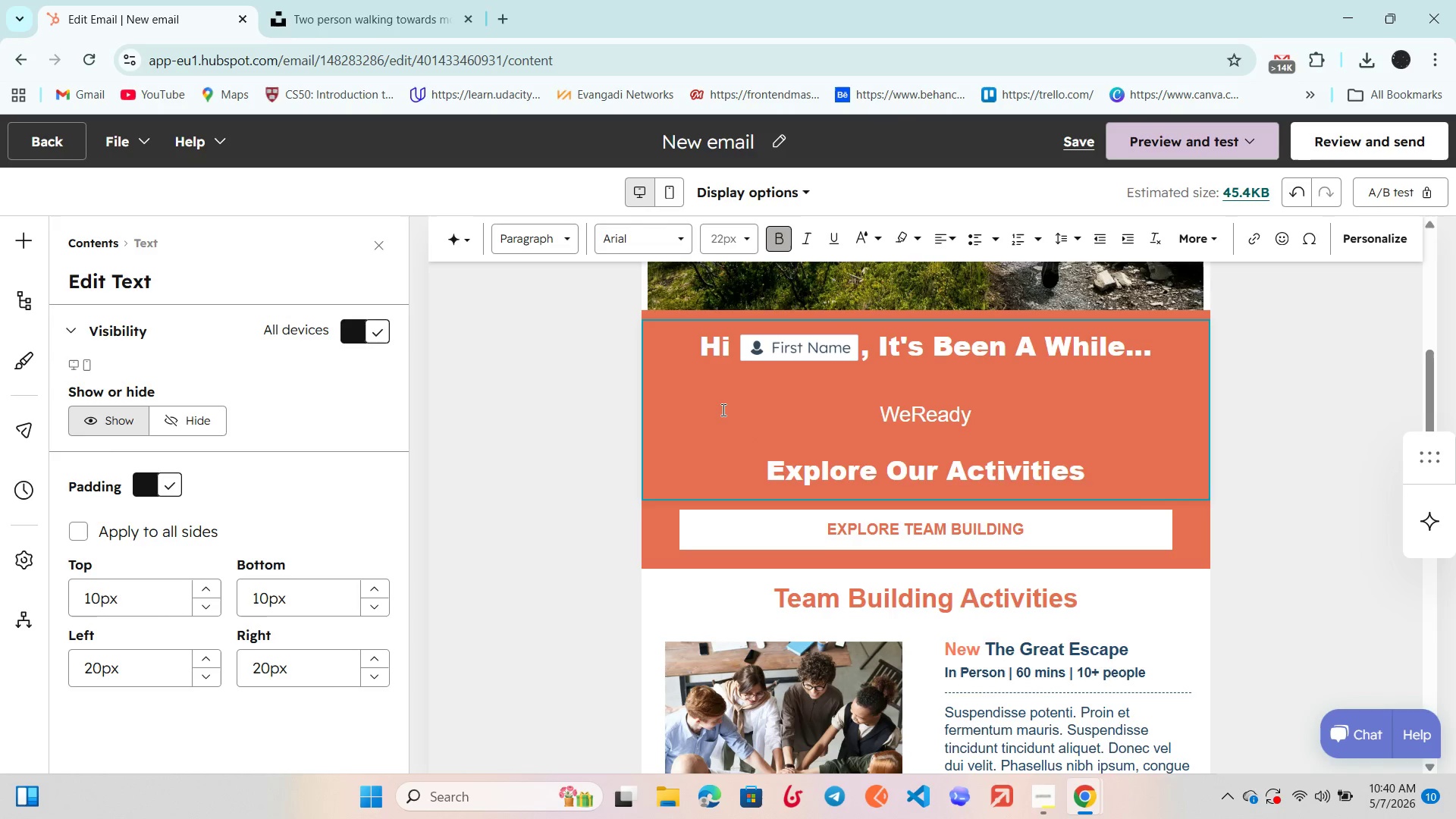 
key(Backspace)
 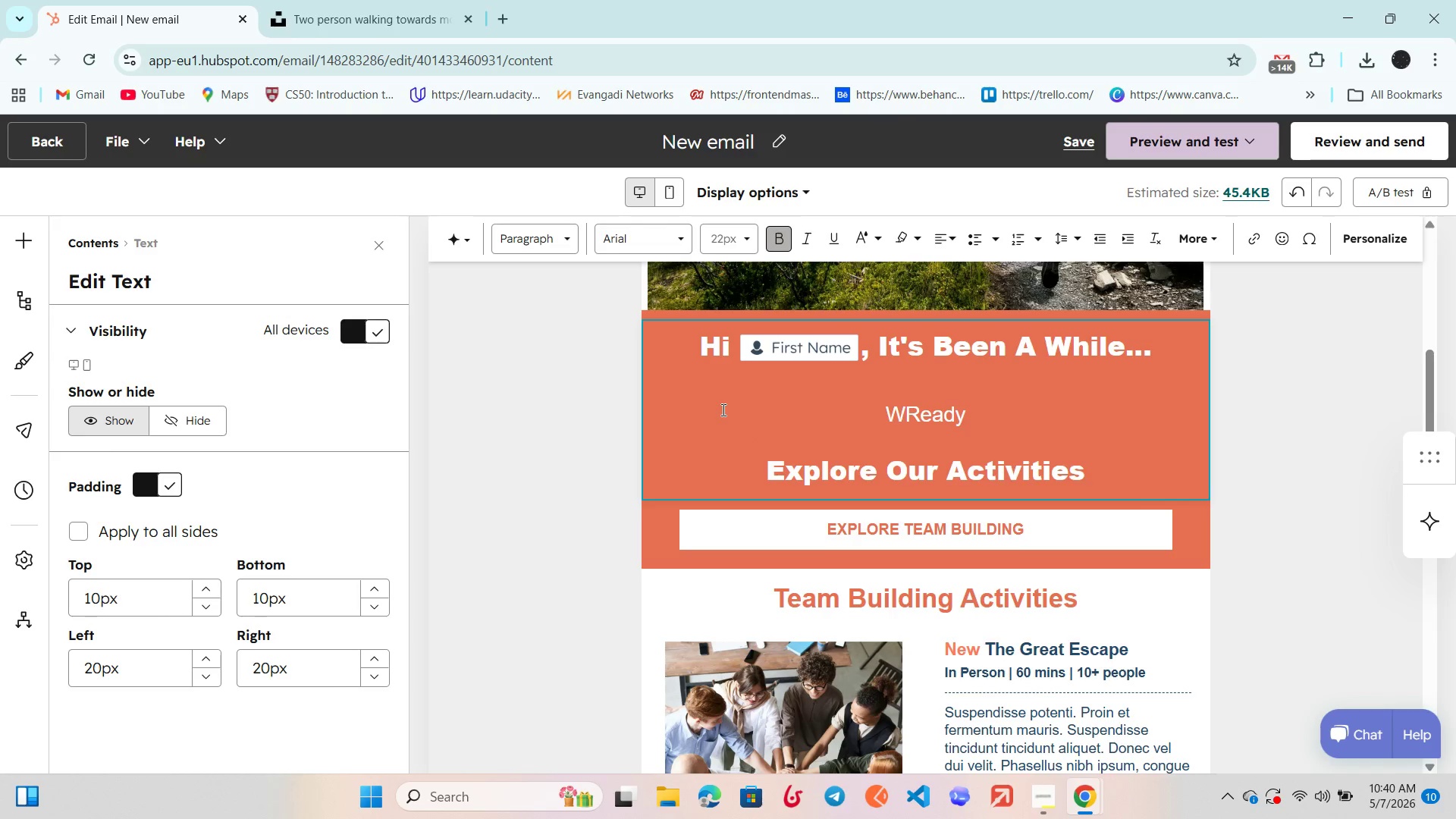 
key(Backspace)
 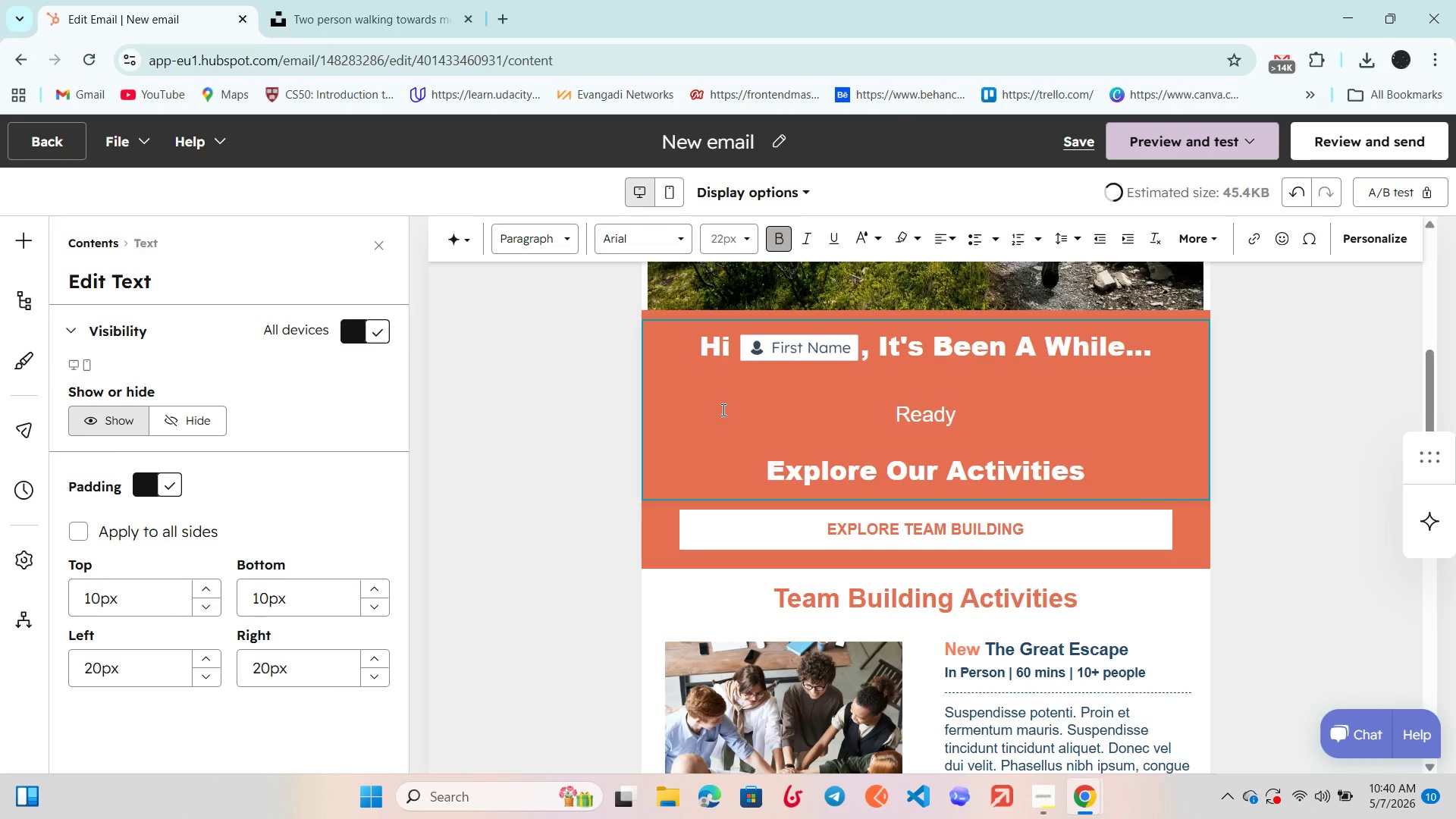 
hold_key(key=ArrowRight, duration=0.52)
 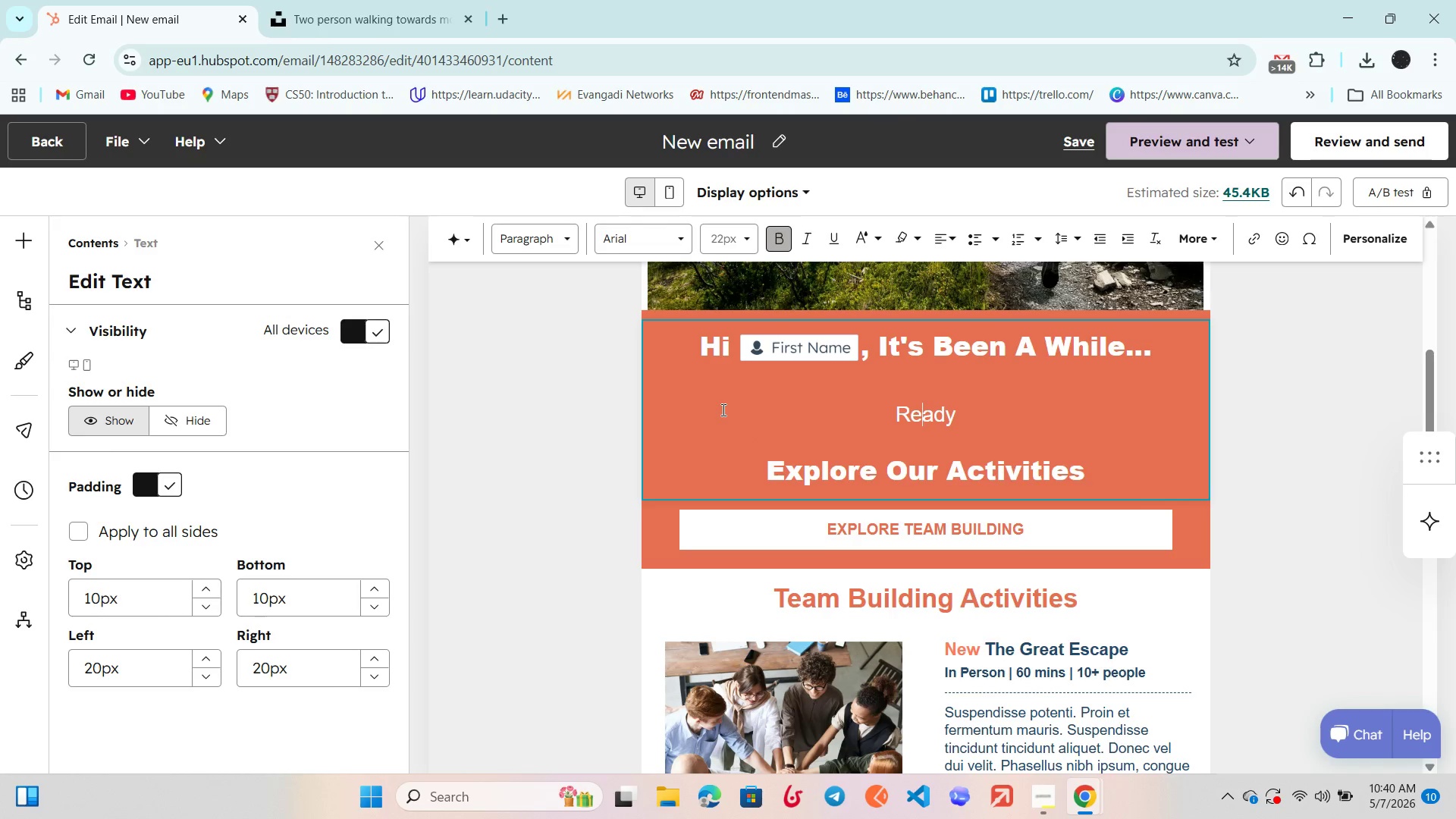 
key(ArrowRight)
 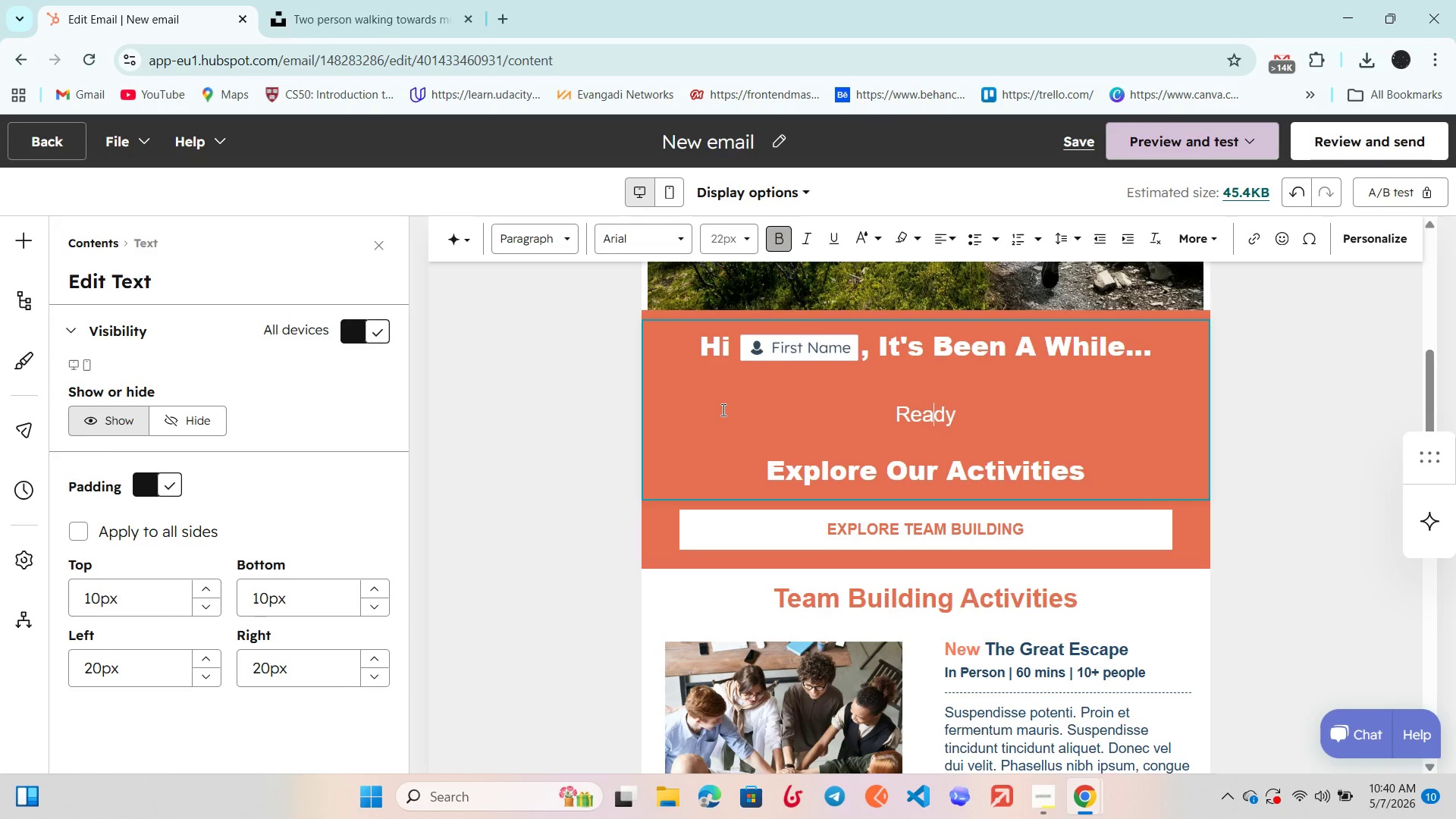 
key(ArrowRight)
 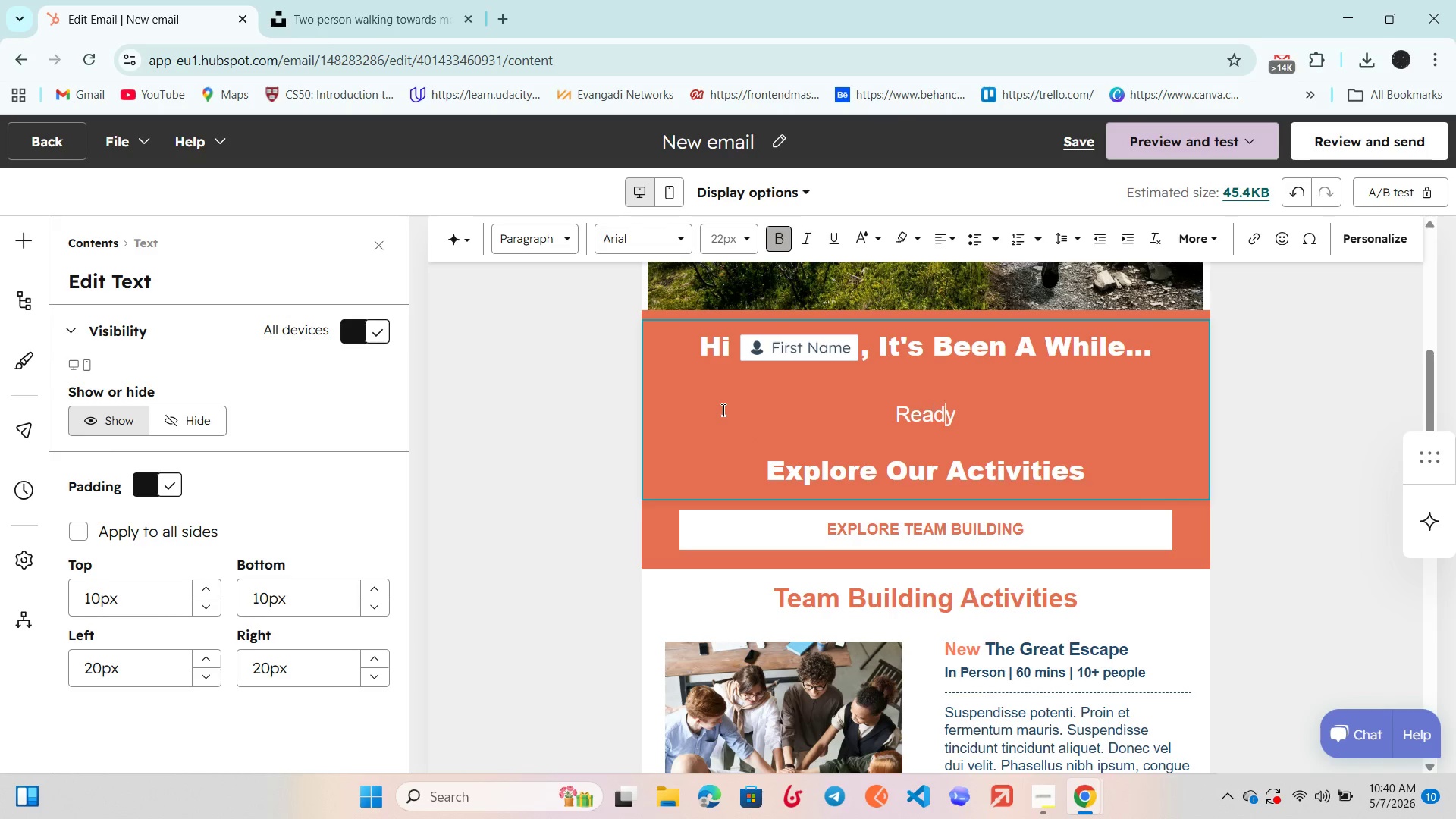 
key(ArrowRight)
 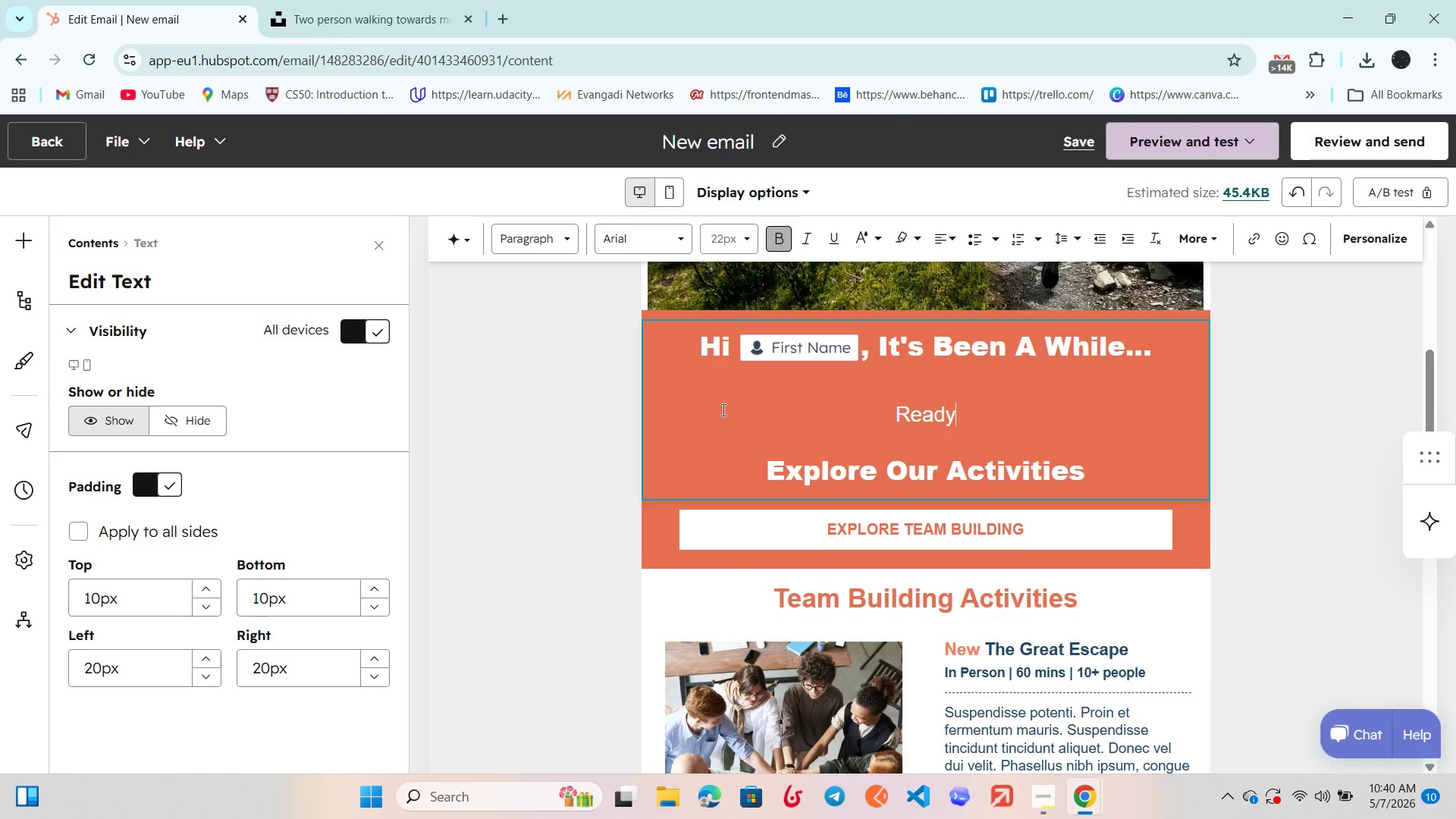 
type( for your next adventure beyond cn)
 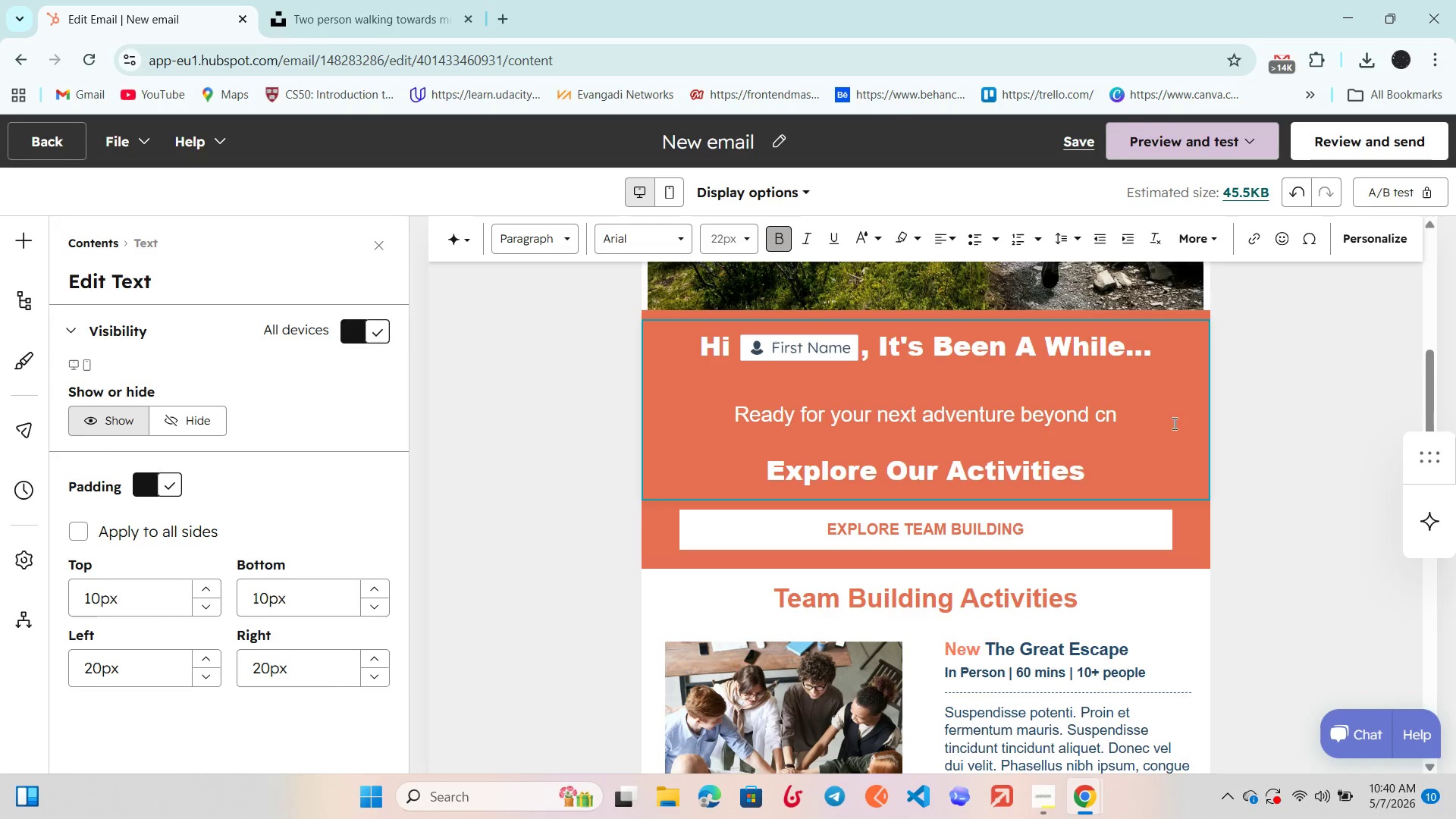 
left_click_drag(start_coordinate=[1132, 410], to_coordinate=[1094, 414])
 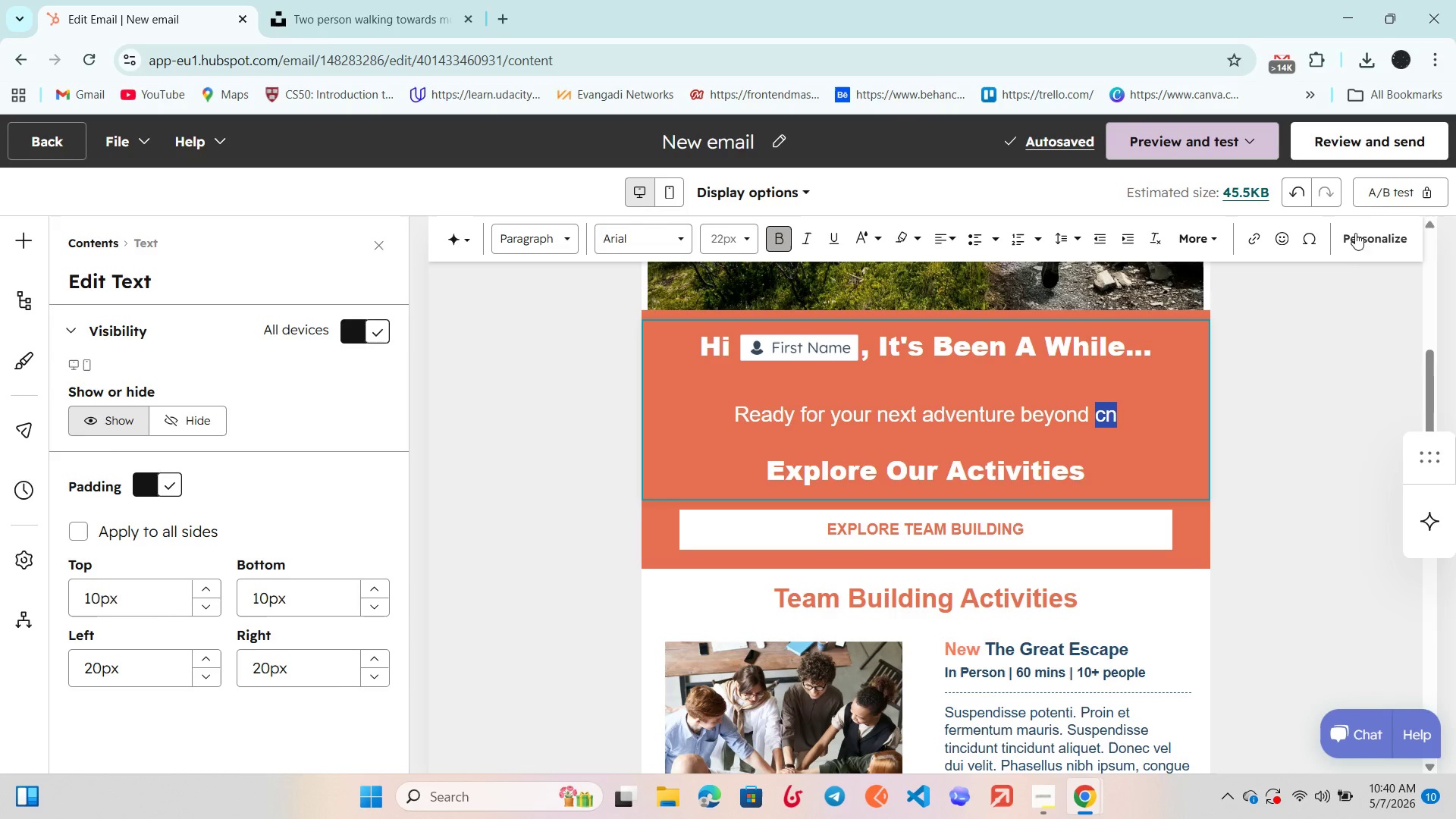 
left_click([1365, 249])
 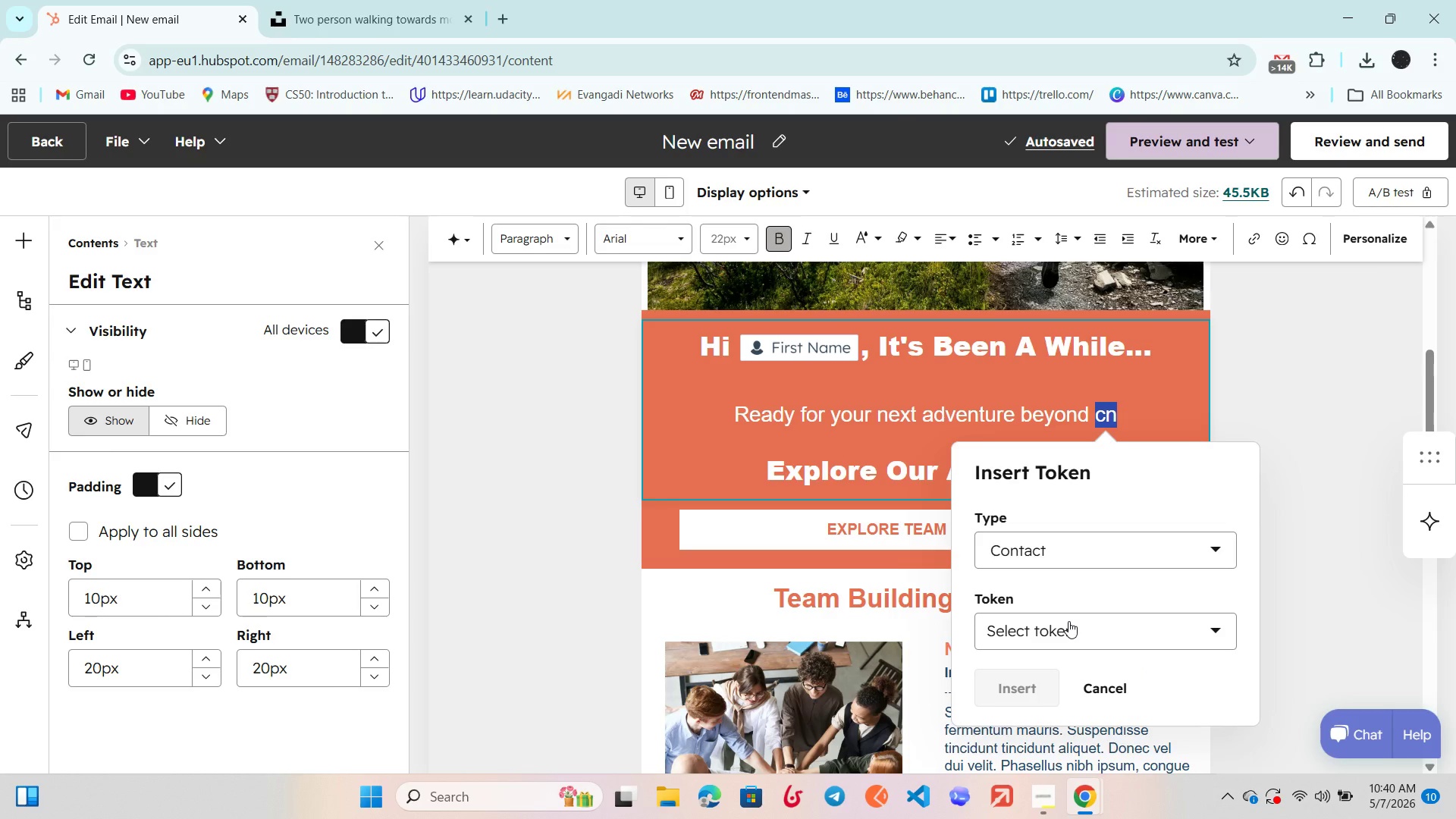 
left_click([1068, 621])
 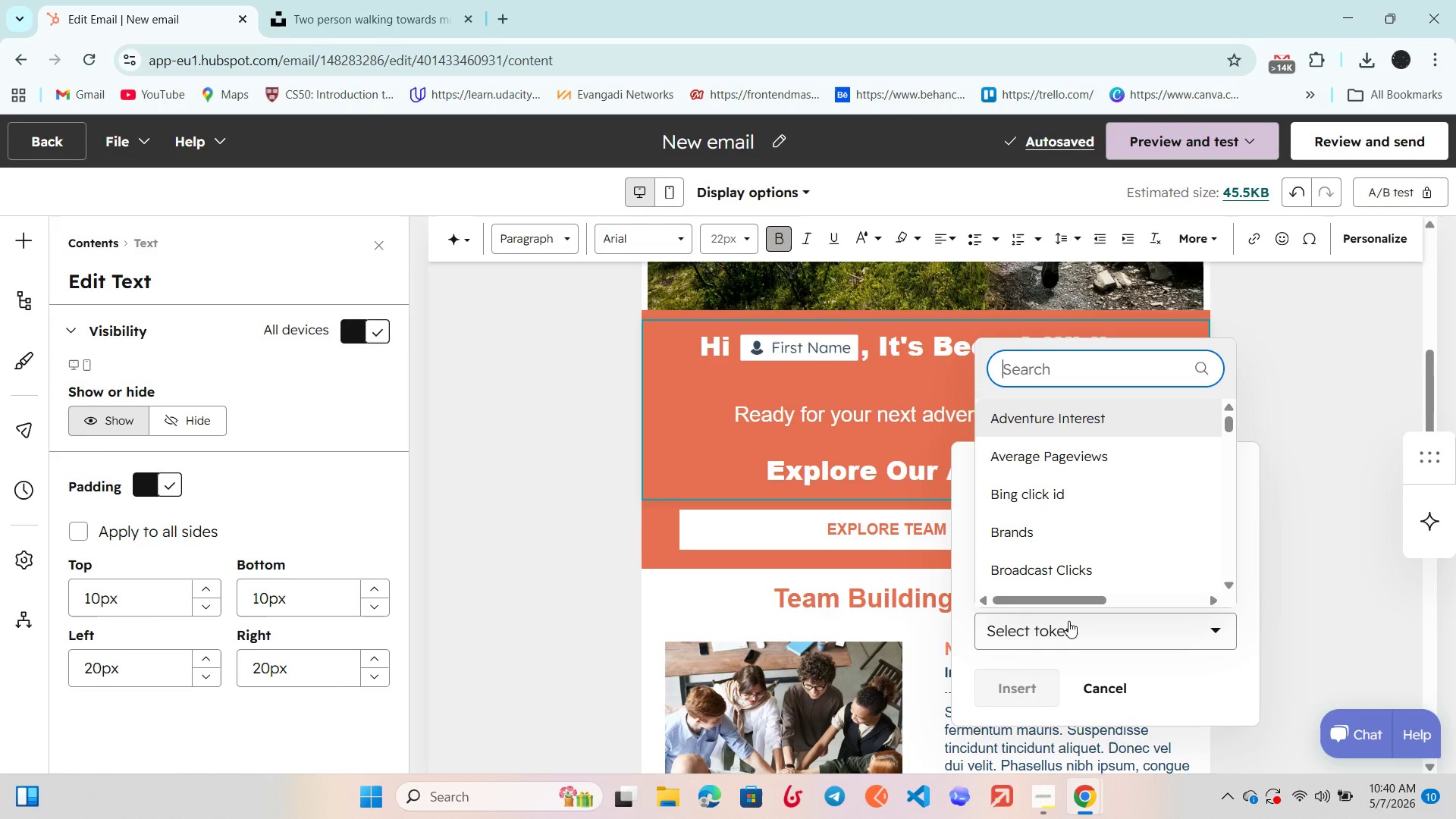 
type(last des)
 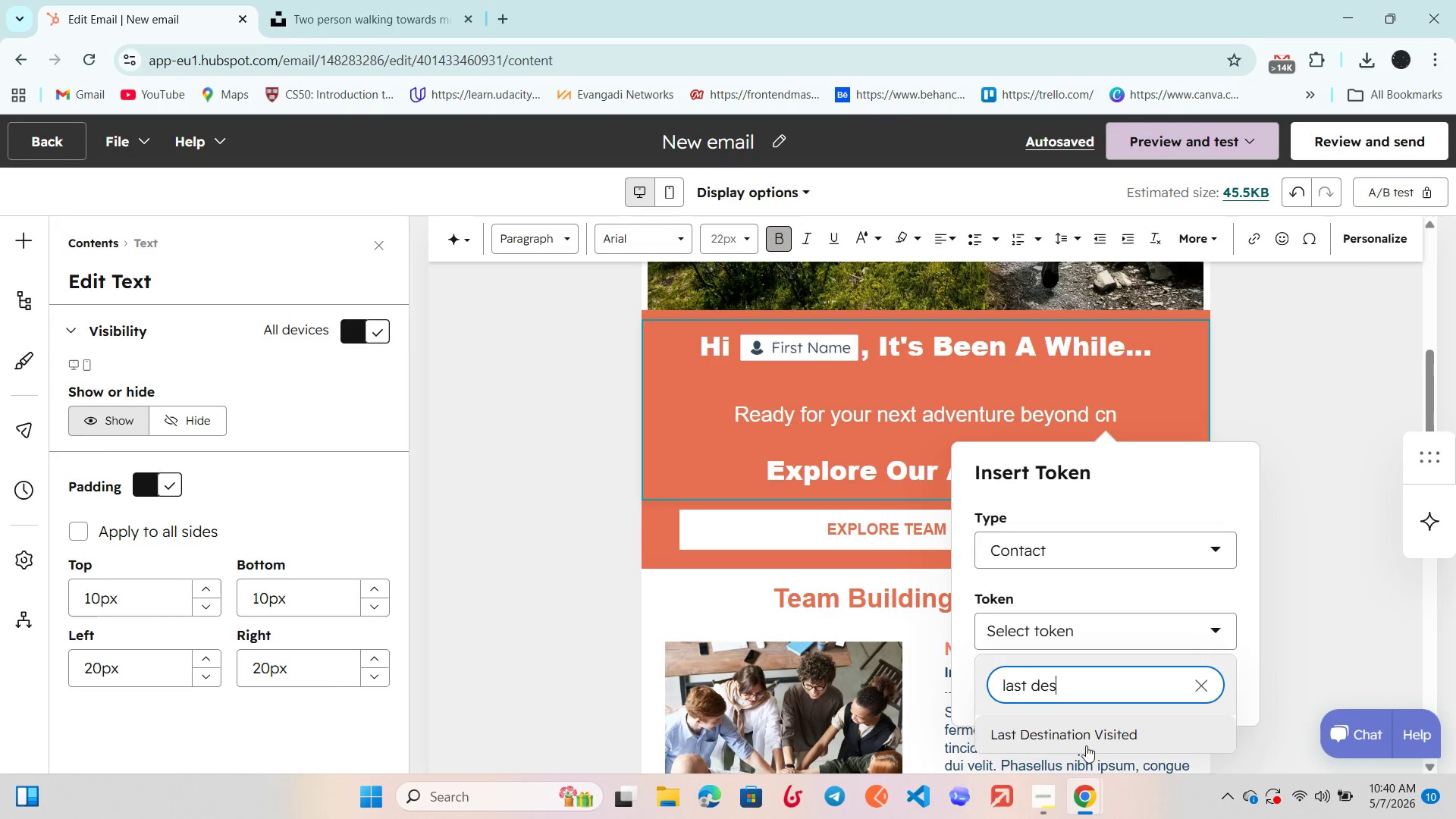 
left_click([1096, 726])
 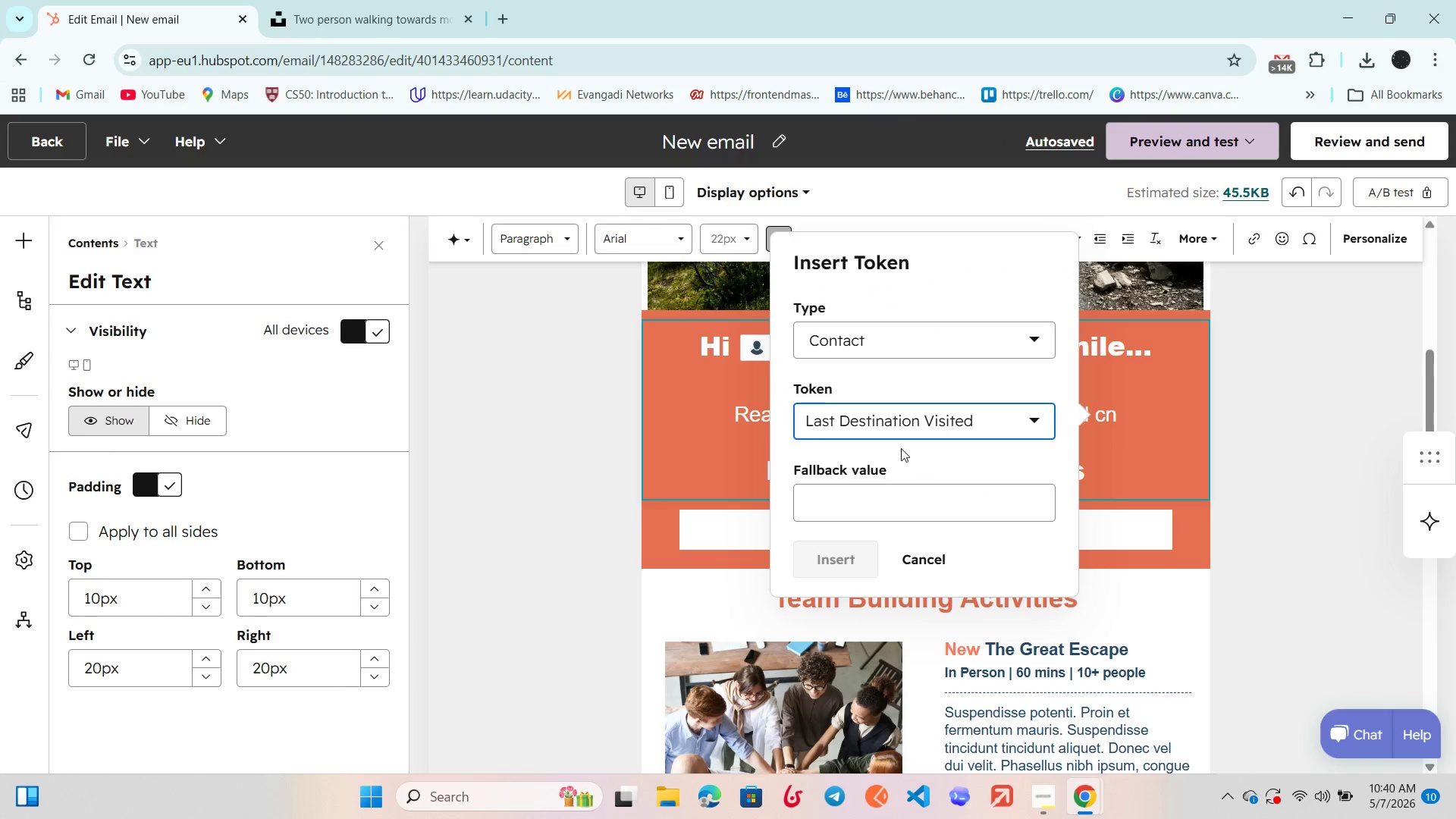 
left_click([892, 505])
 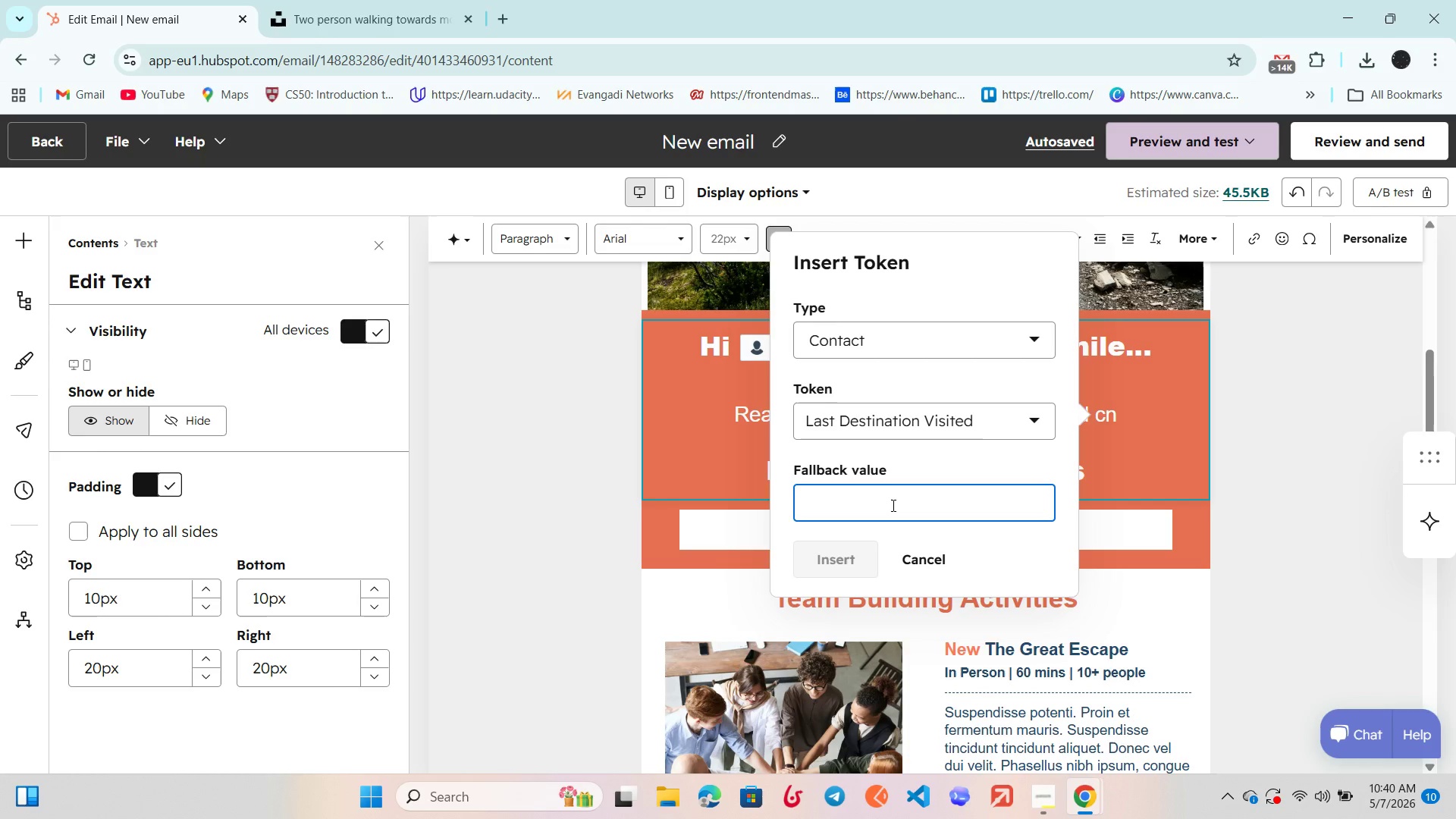 
type(Last Destination Visited)
 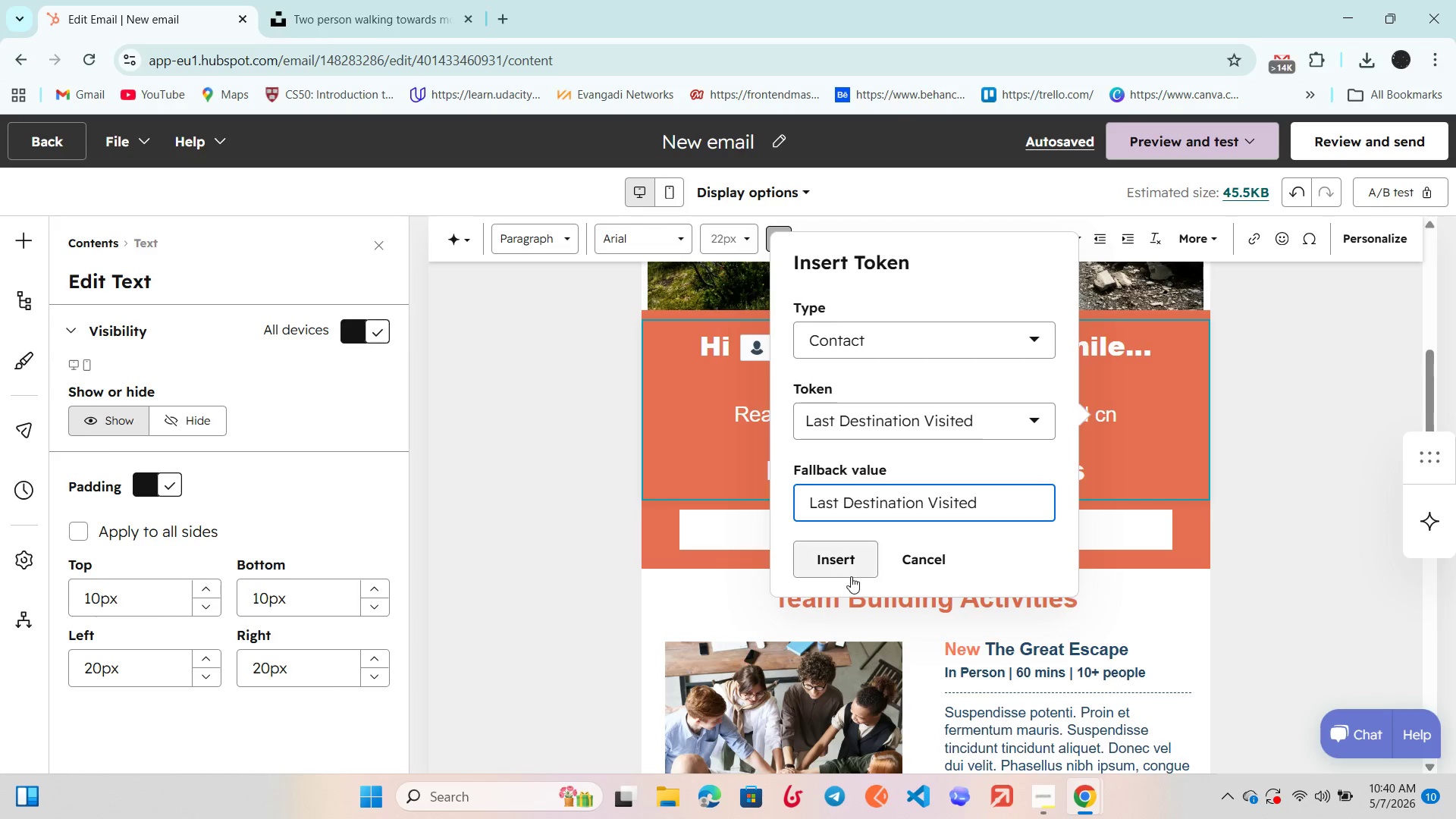 
left_click([851, 570])
 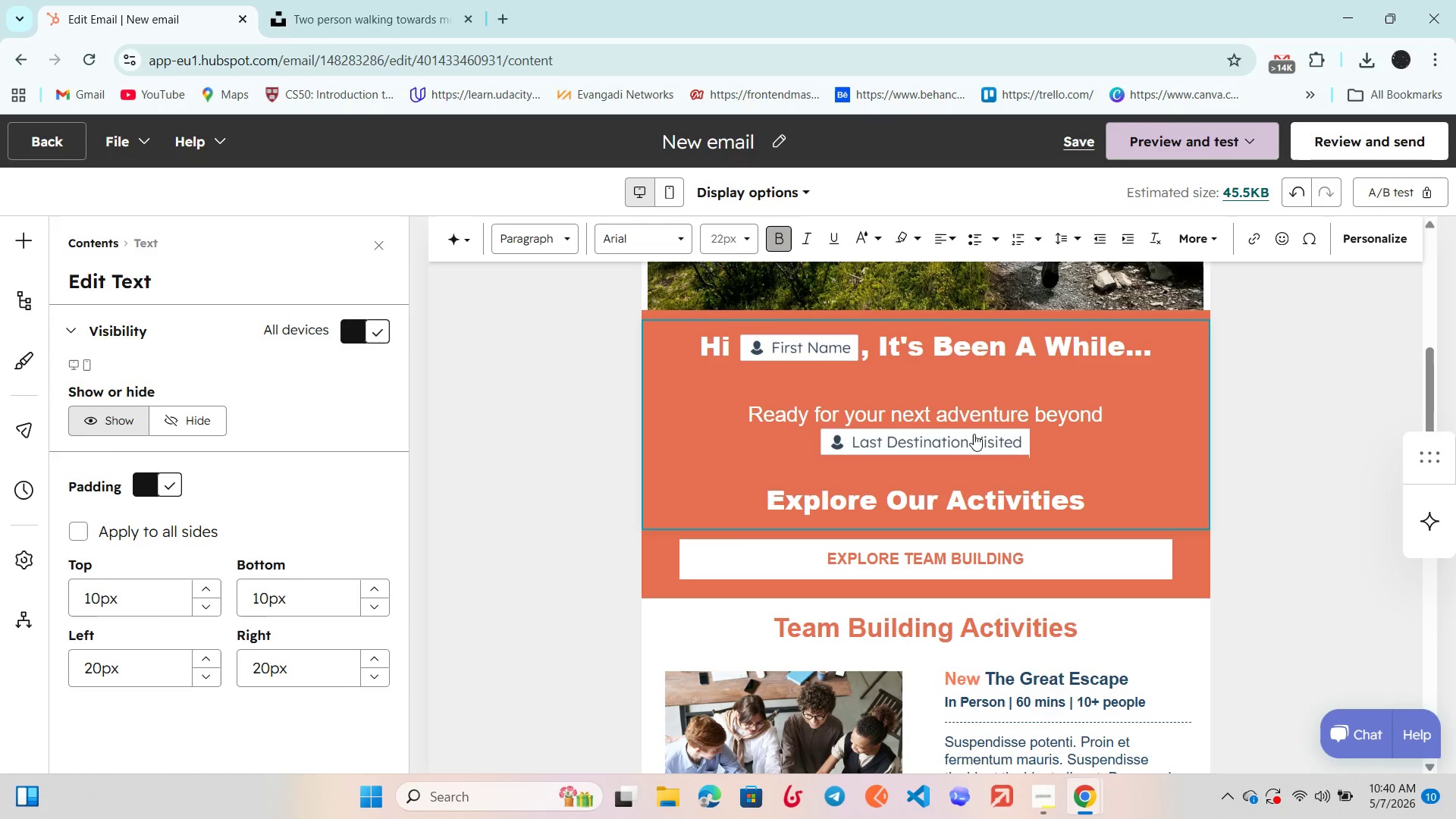 
key(Space)
 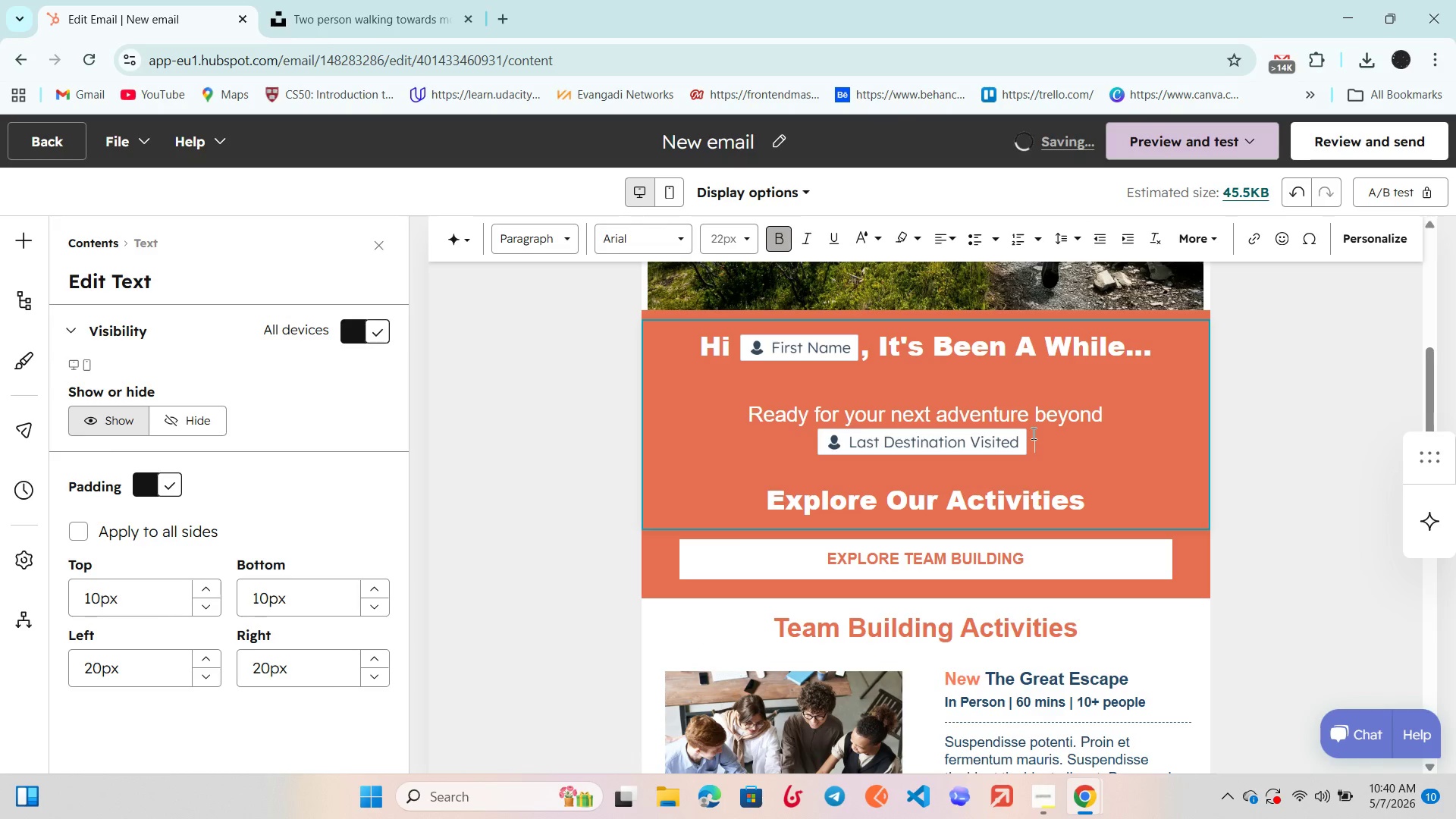 
key(Shift+ShiftRight)
 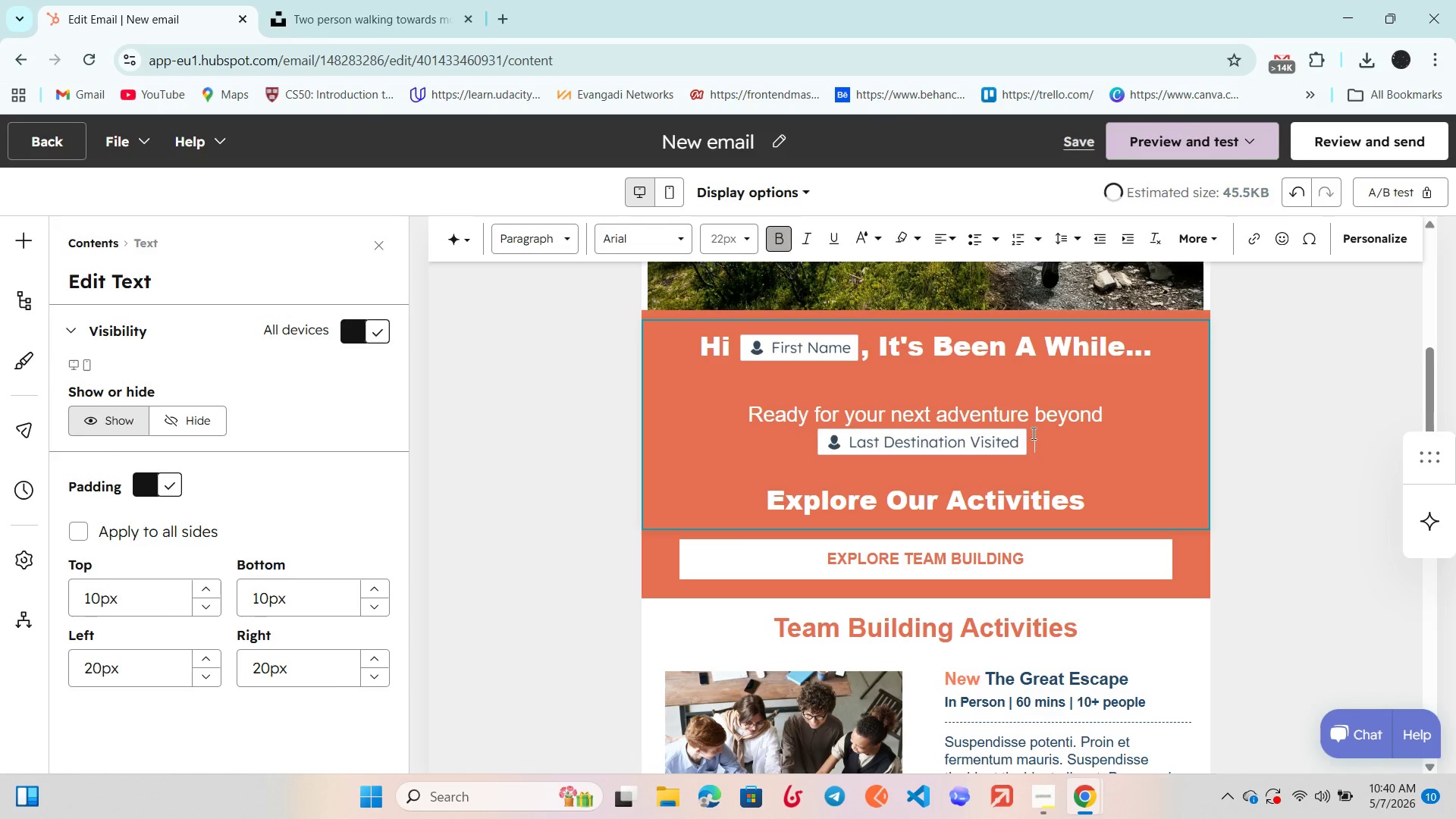 
key(Shift+Slash)
 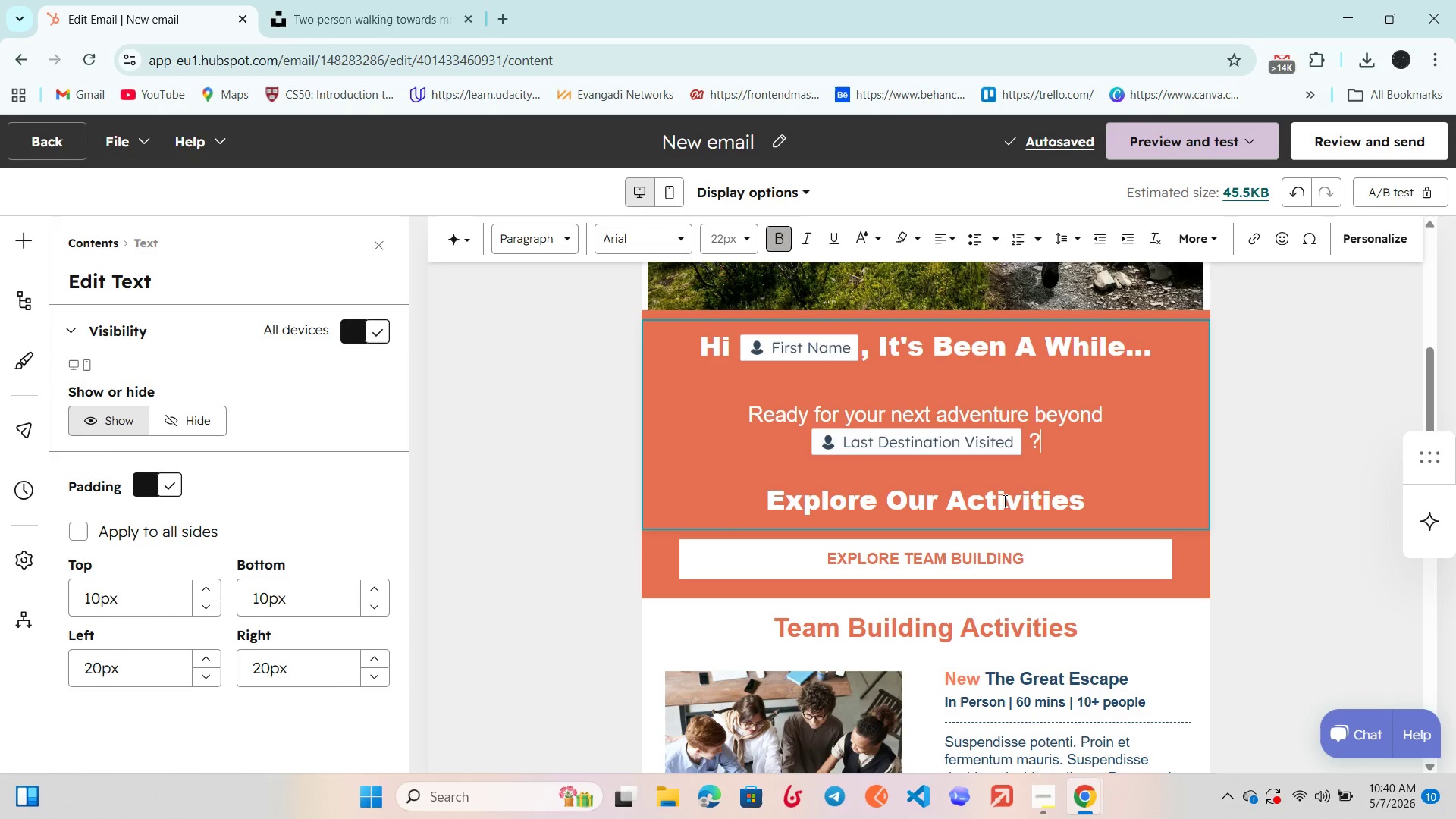 
wait(5.75)
 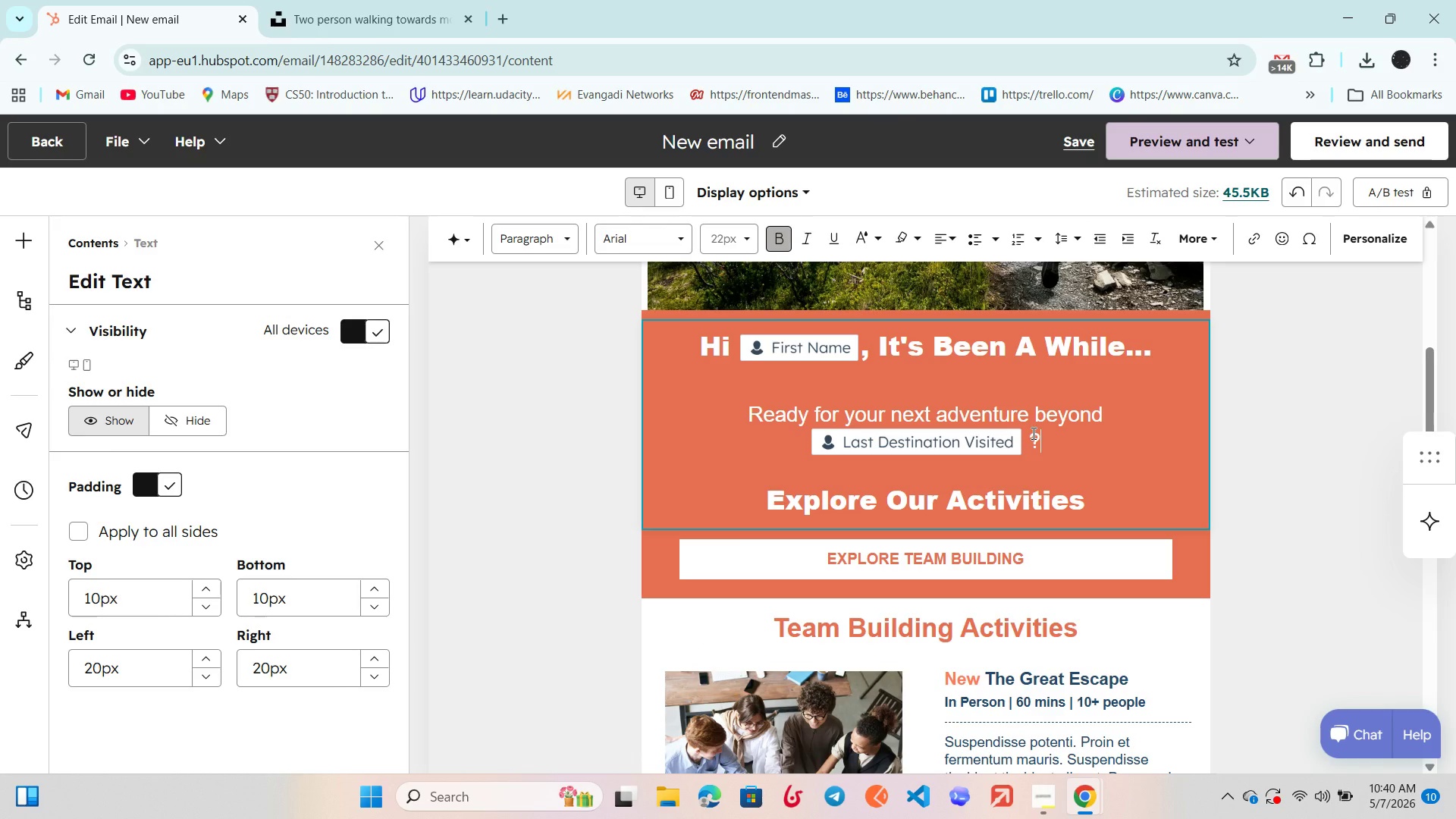 
left_click([1012, 491])
 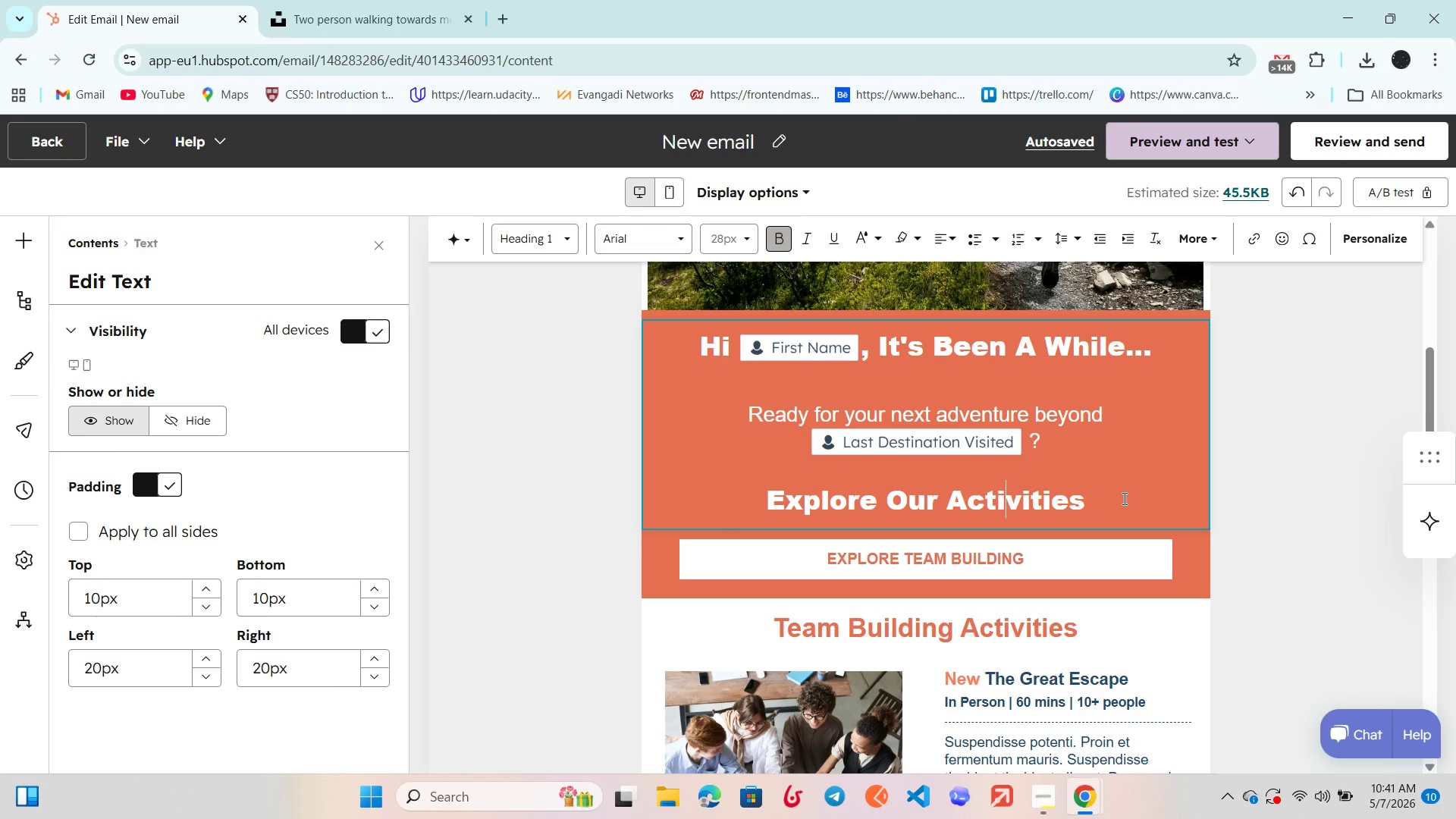 
left_click([1116, 501])
 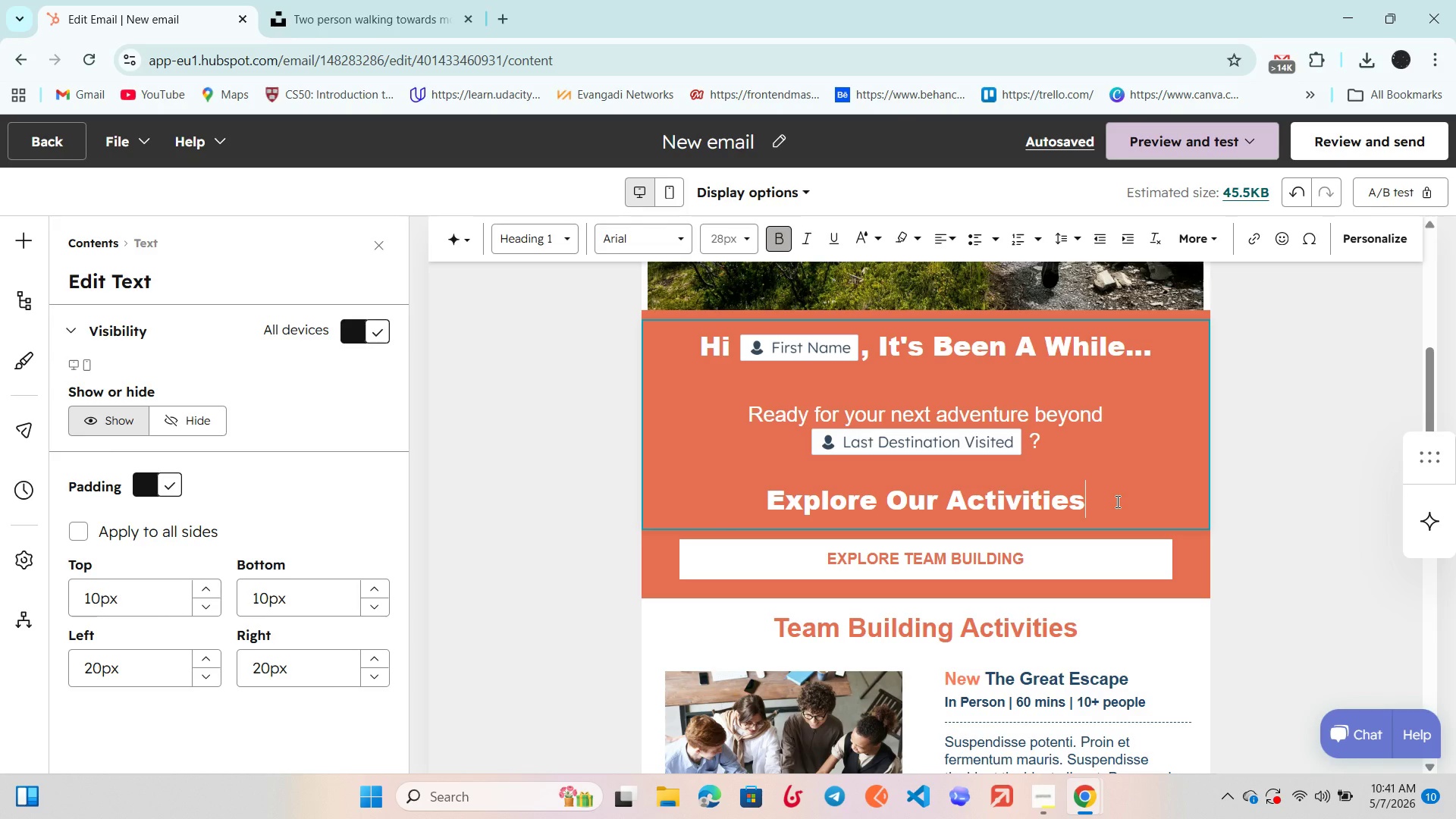 
key(Enter)
 